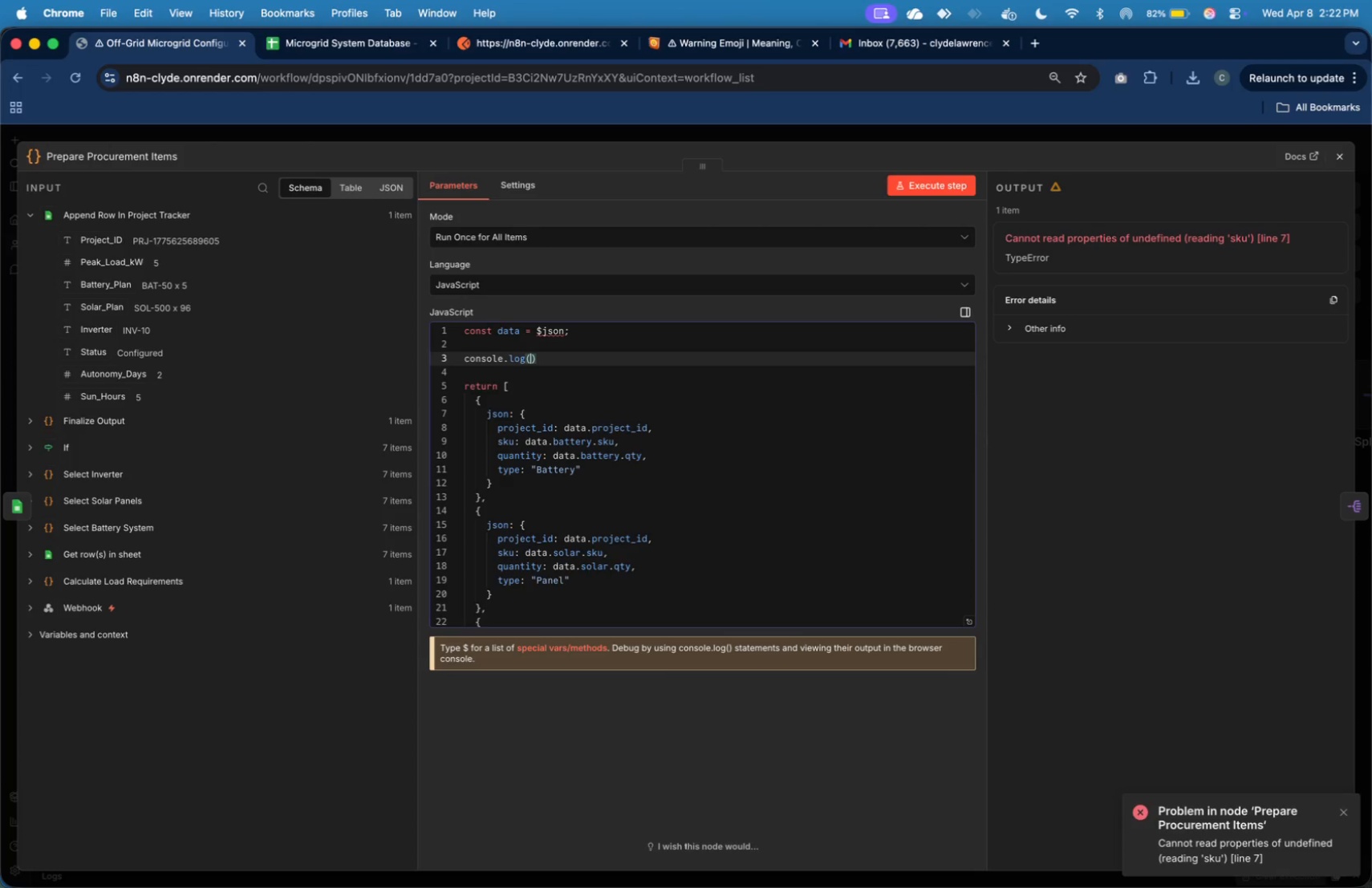 
type($json)
 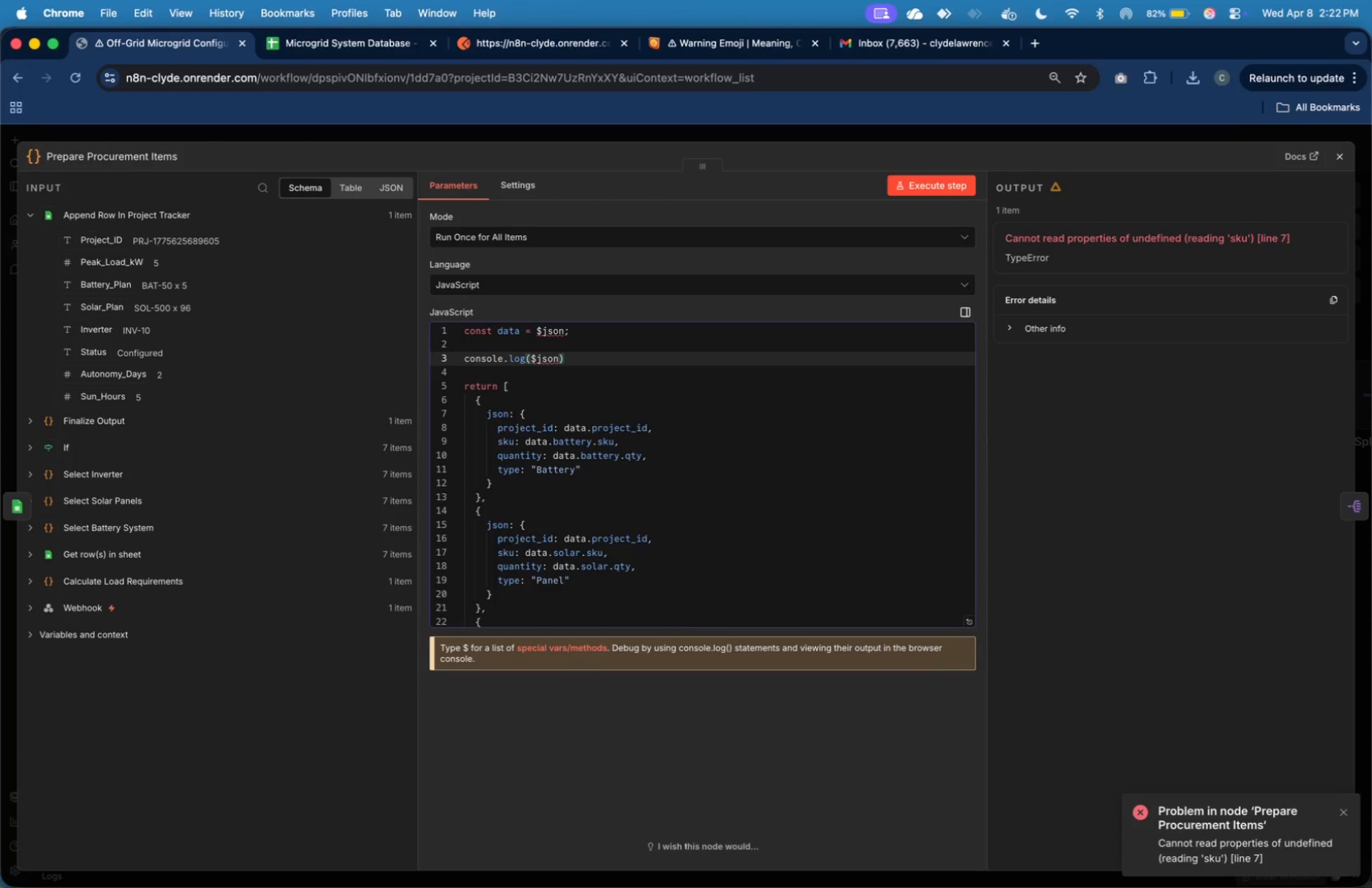 
key(ArrowRight)
 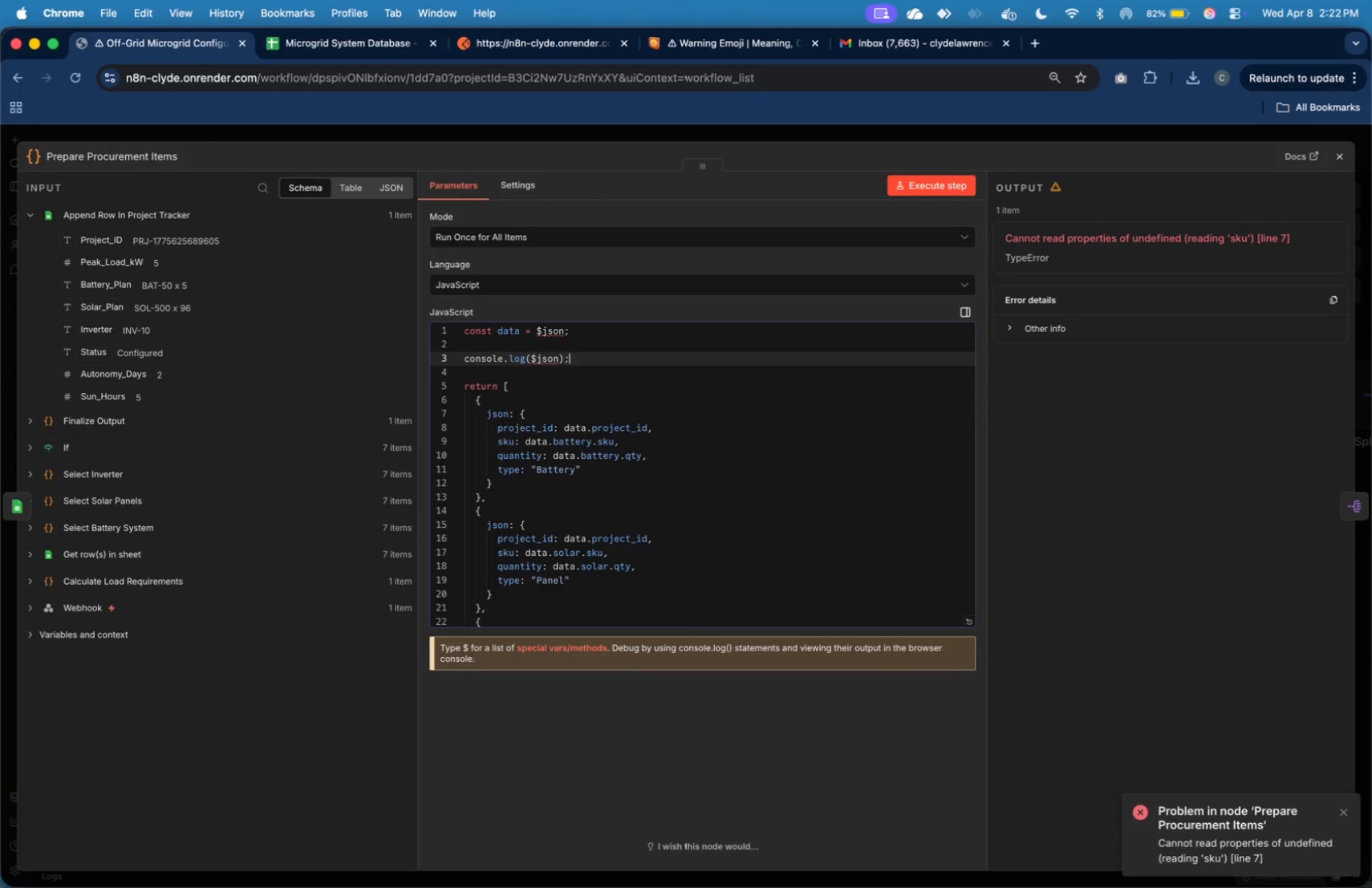 
key(Semicolon)
 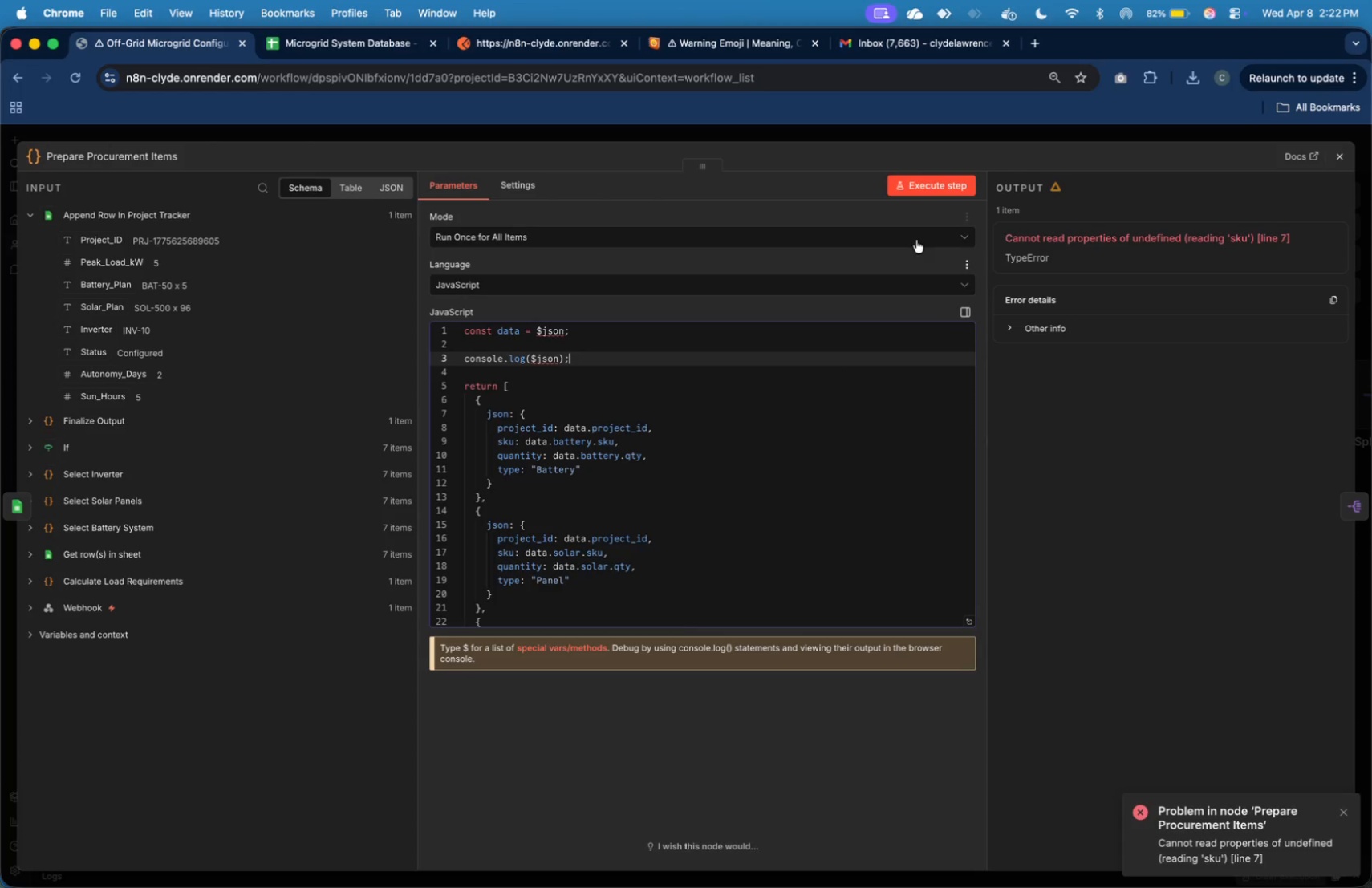 
left_click([919, 192])
 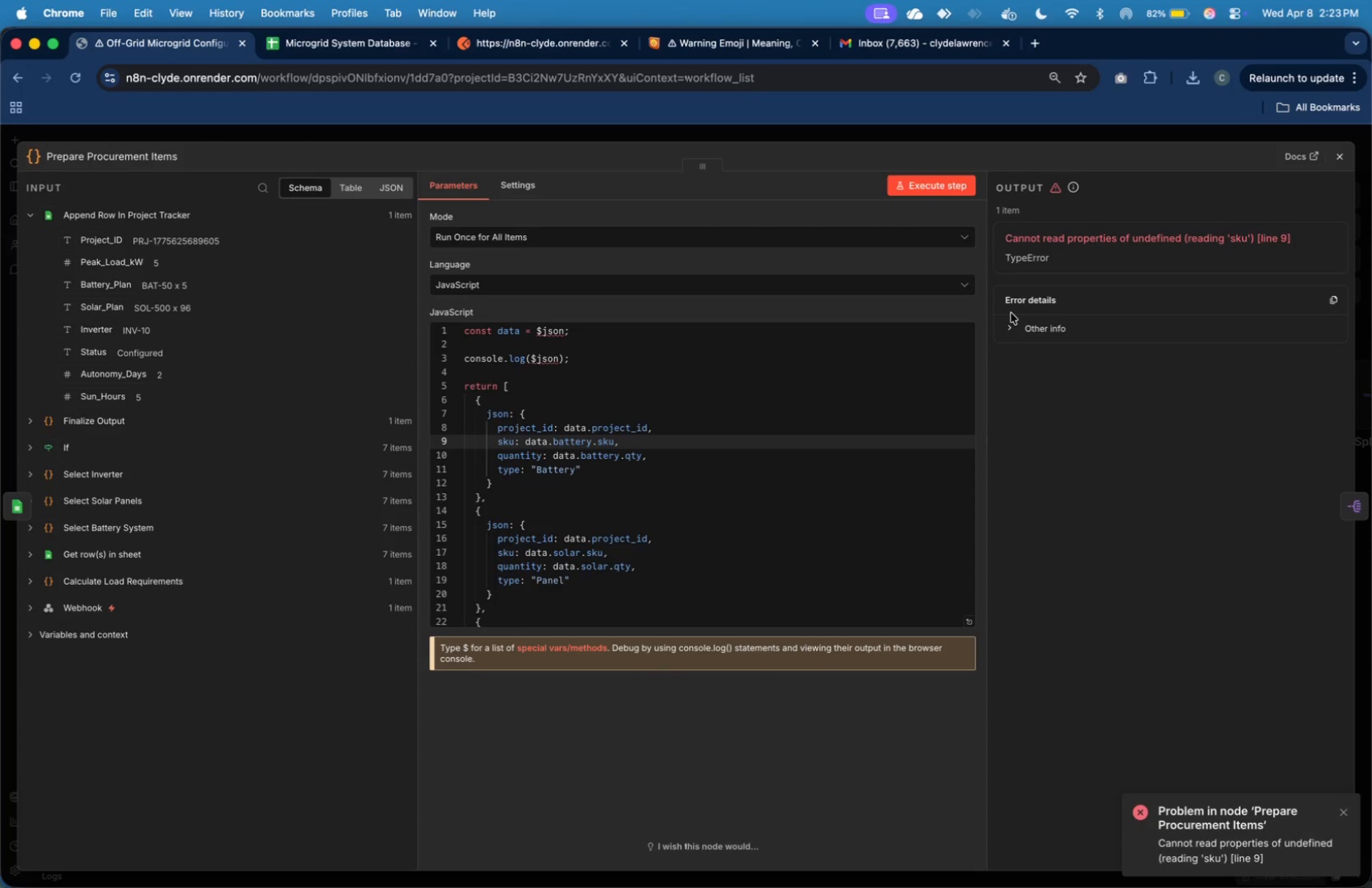 
wait(30.21)
 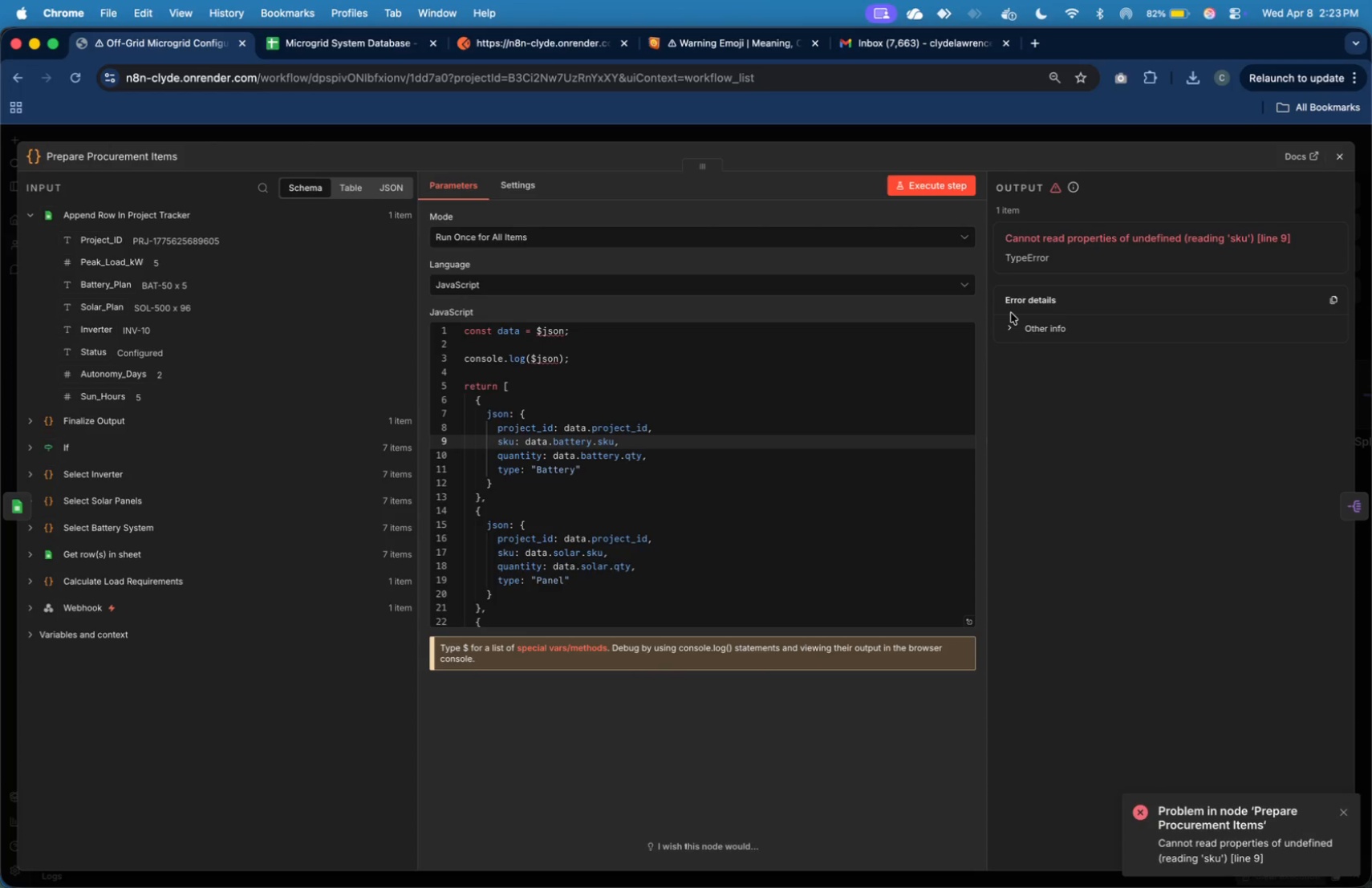 
scroll: coordinate [1206, 450], scroll_direction: down, amount: 10.0
 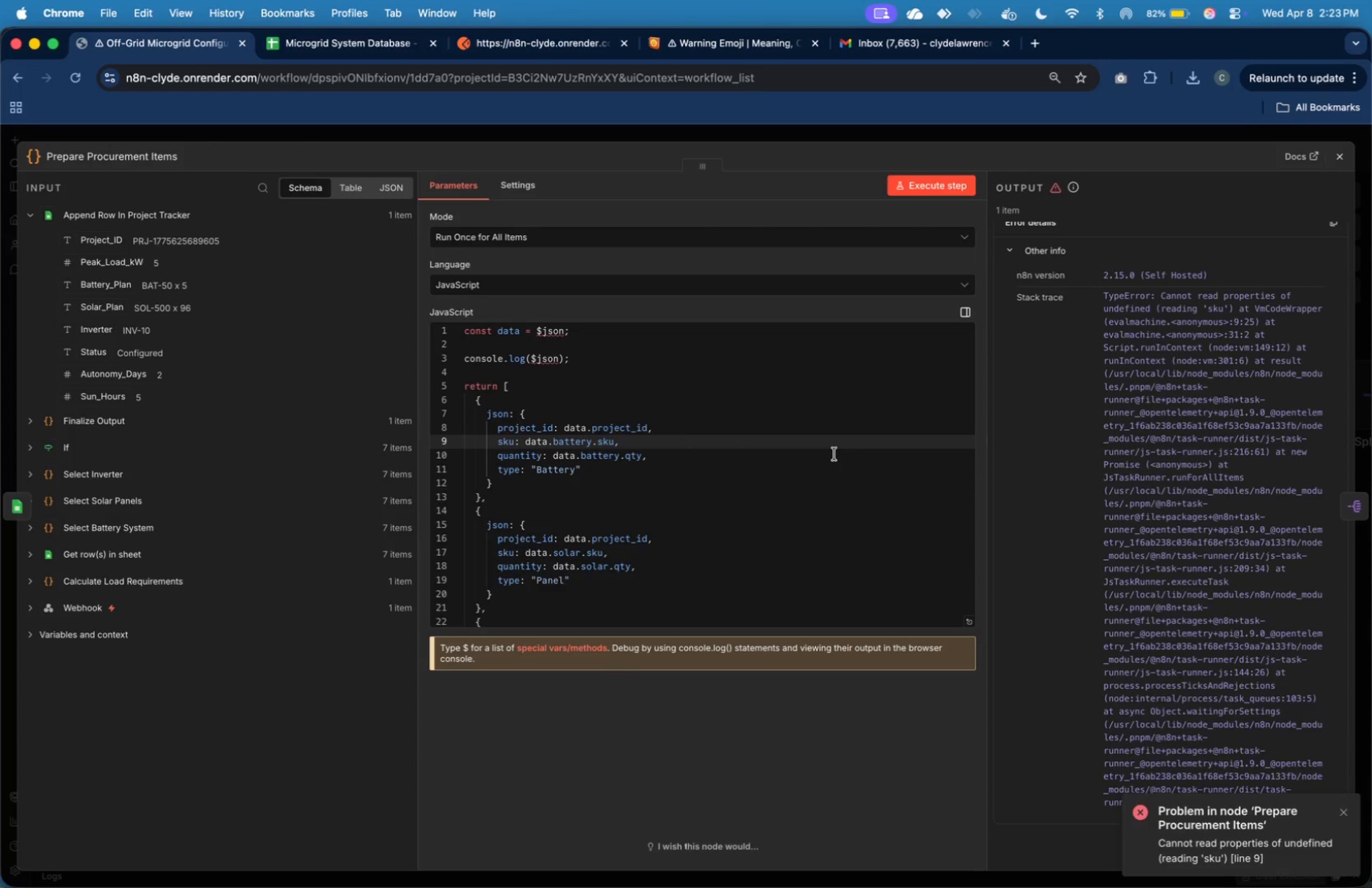 
scroll: coordinate [712, 434], scroll_direction: up, amount: 4.0
 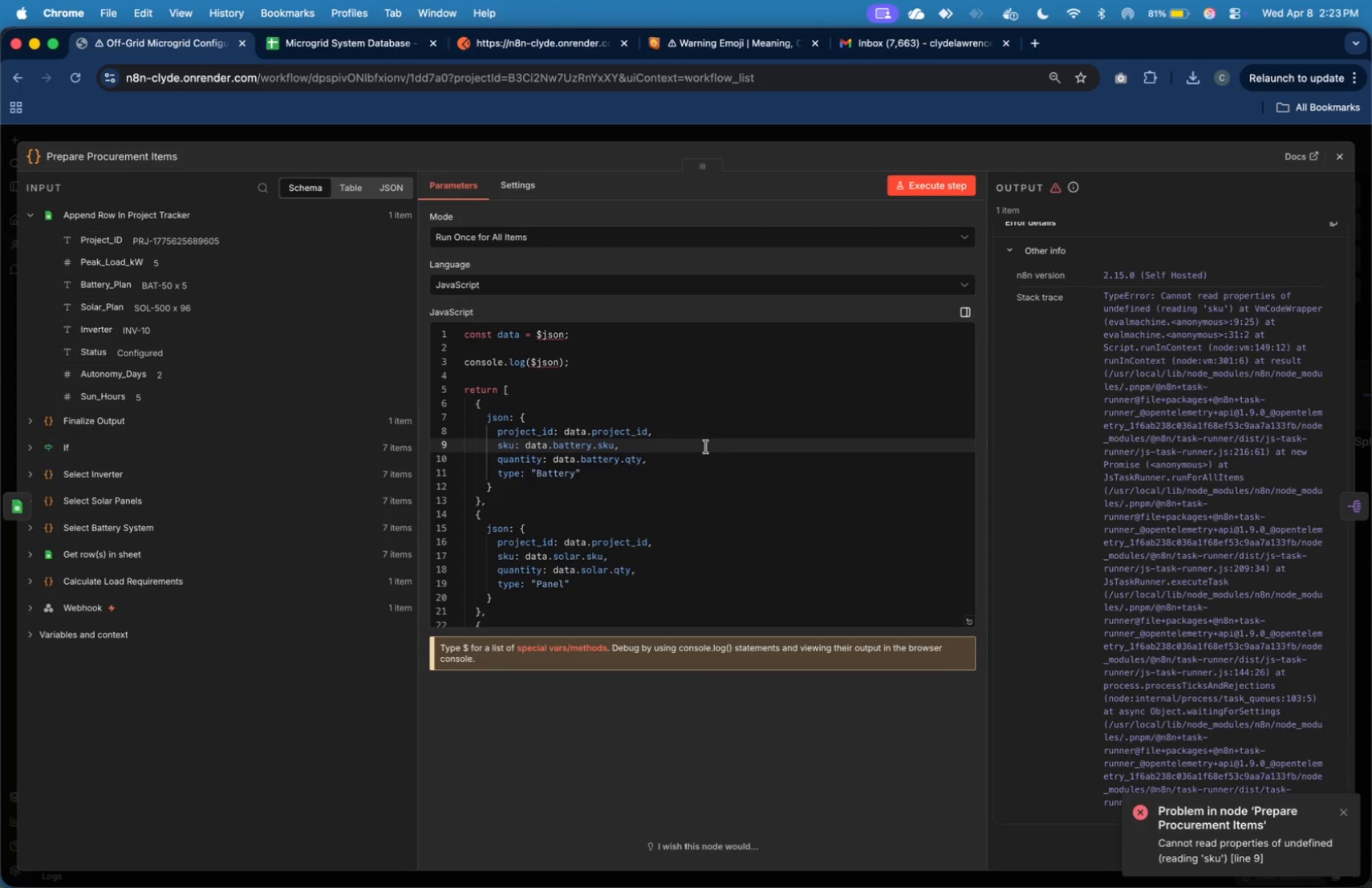 
left_click([600, 433])
 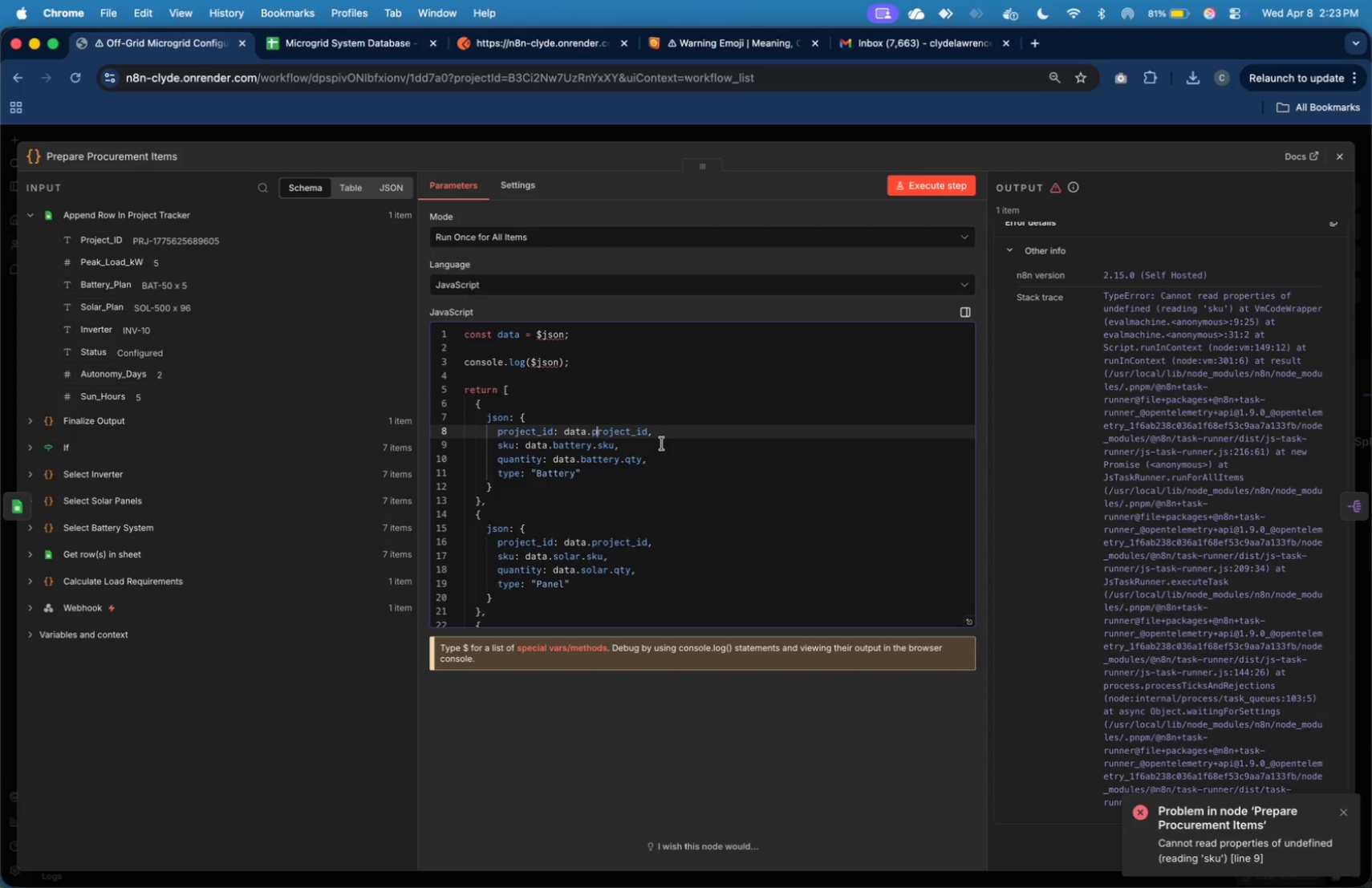 
key(Backspace)
 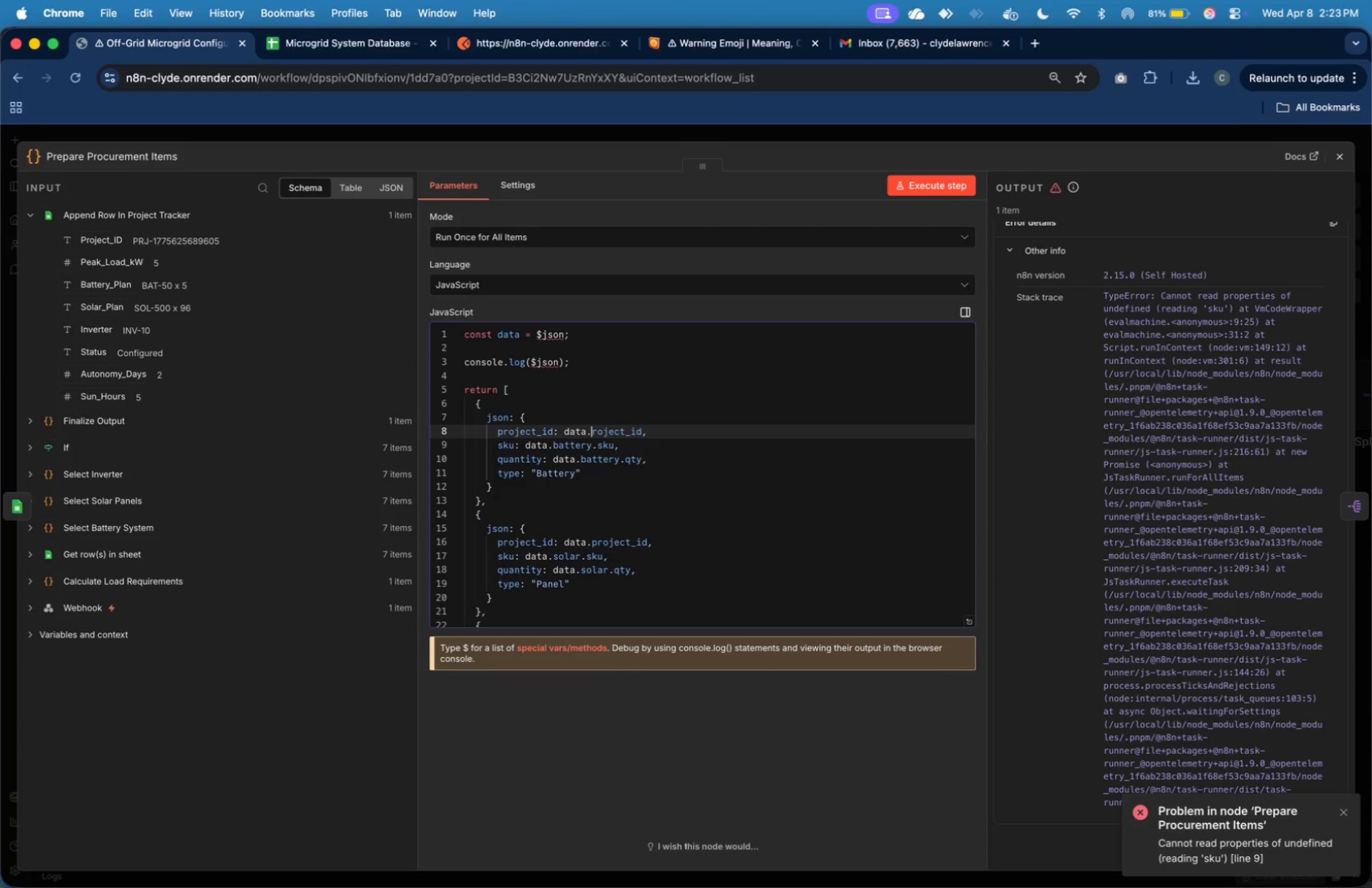 
key(Shift+P)
 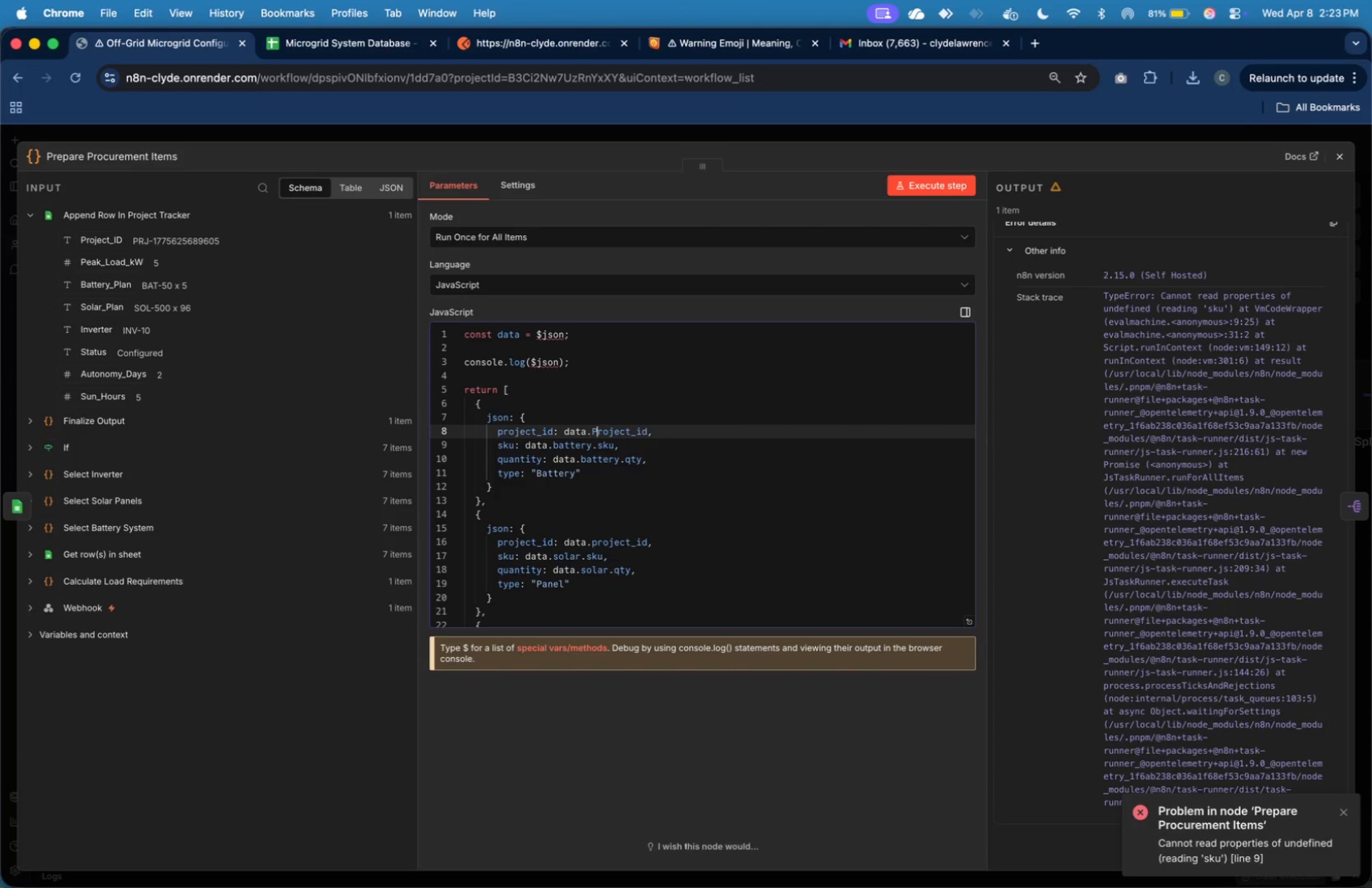 
key(ArrowRight)
 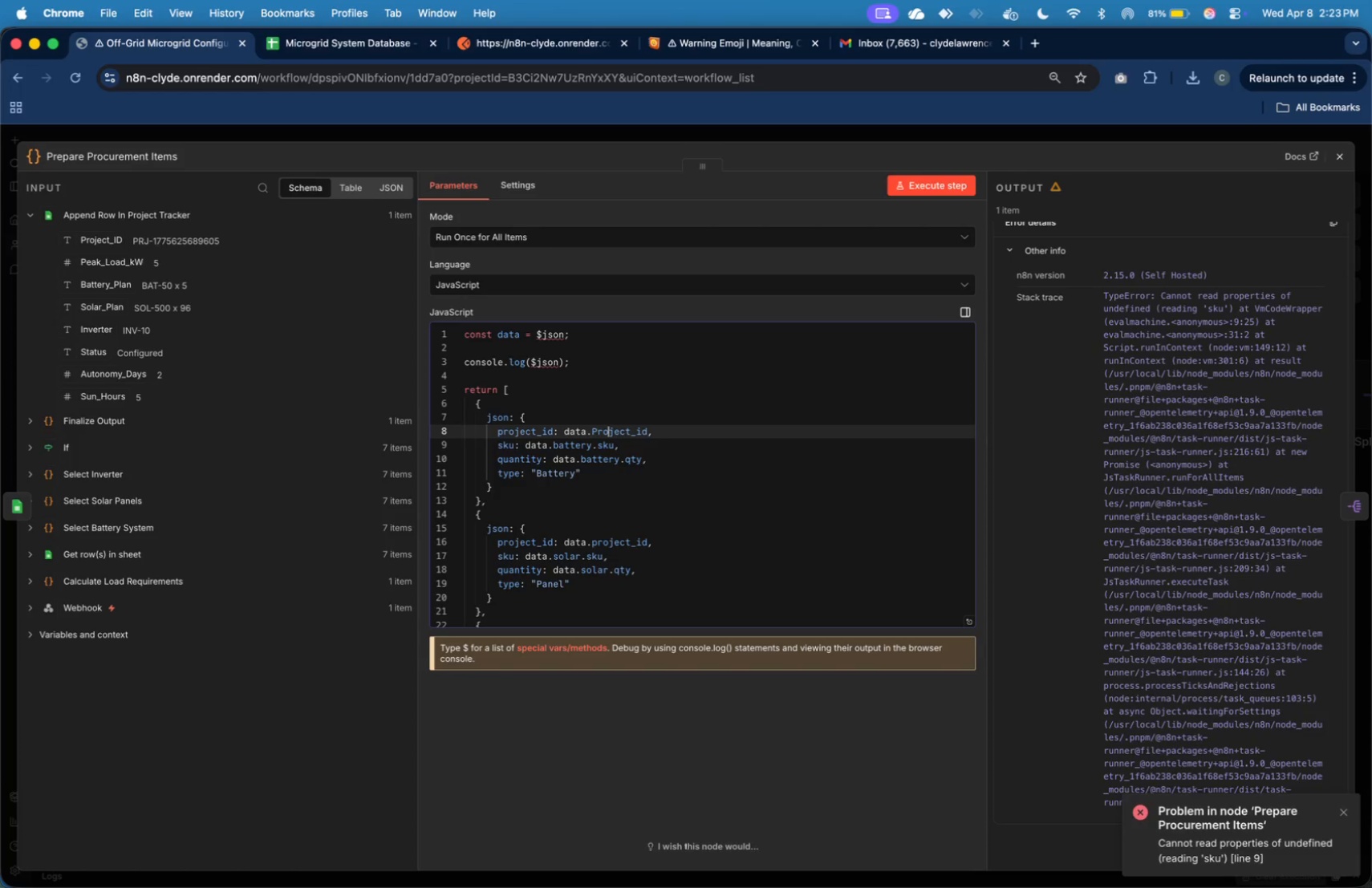 
key(ArrowRight)
 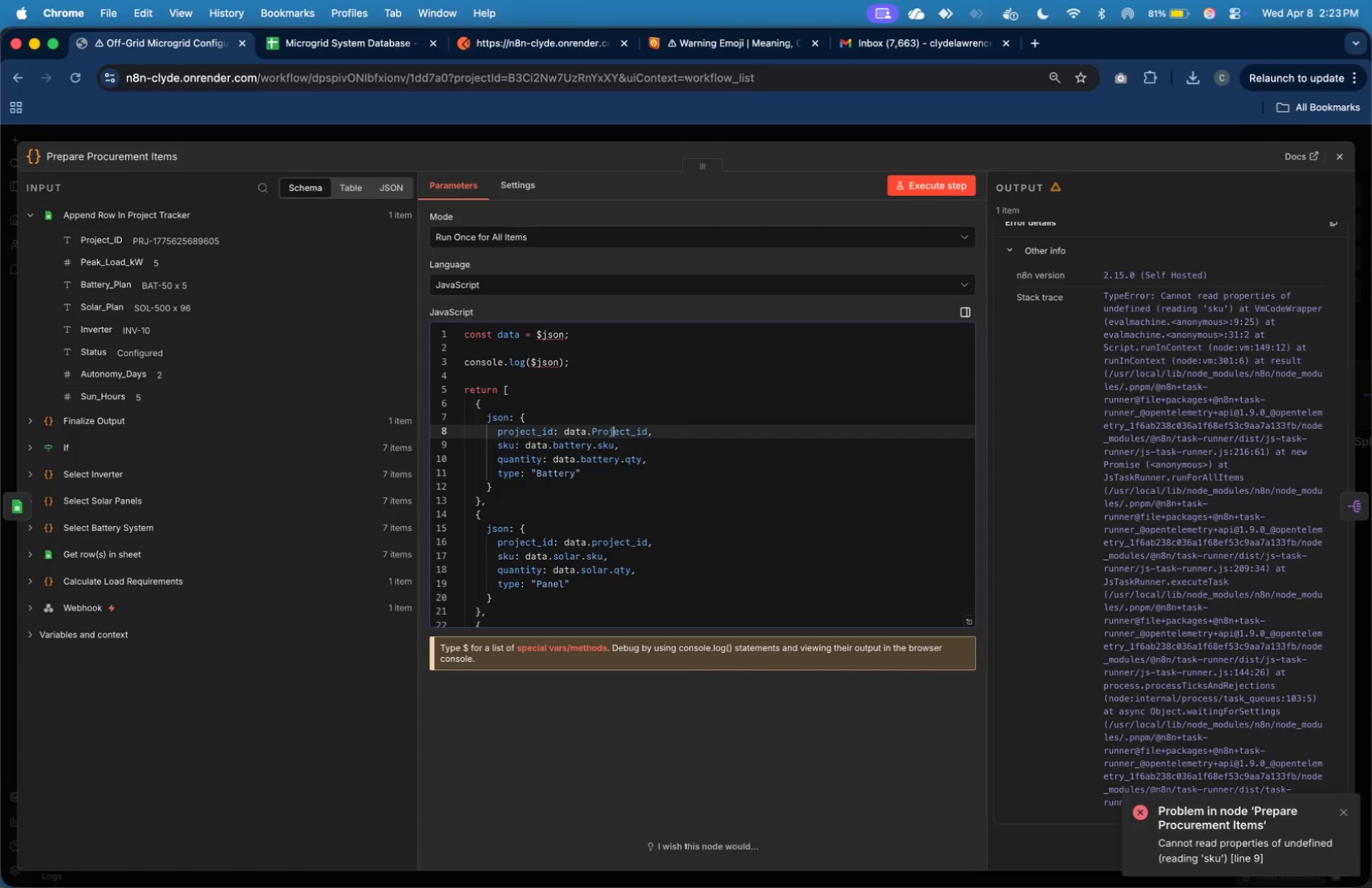 
key(ArrowRight)
 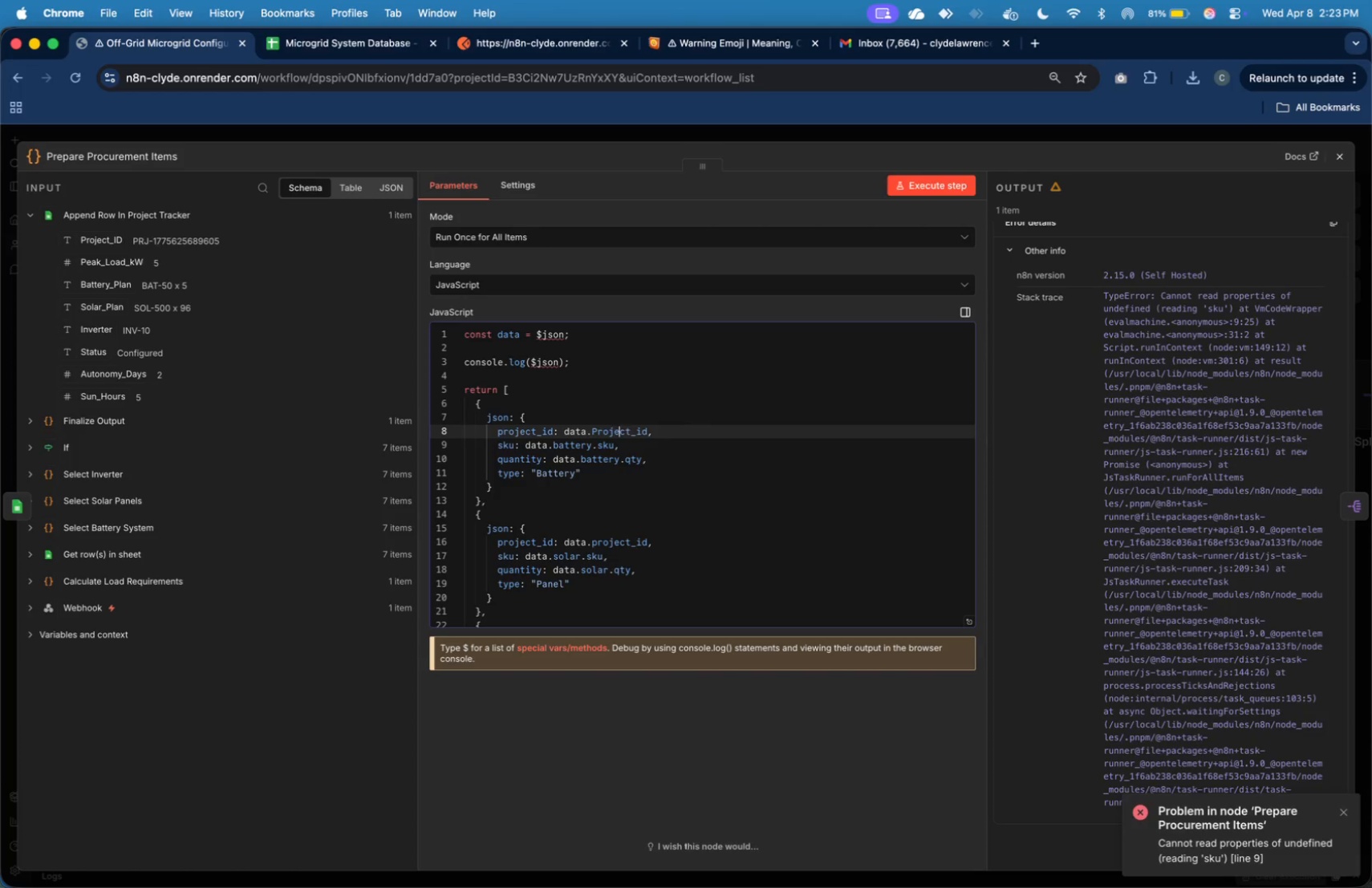 
key(ArrowRight)
 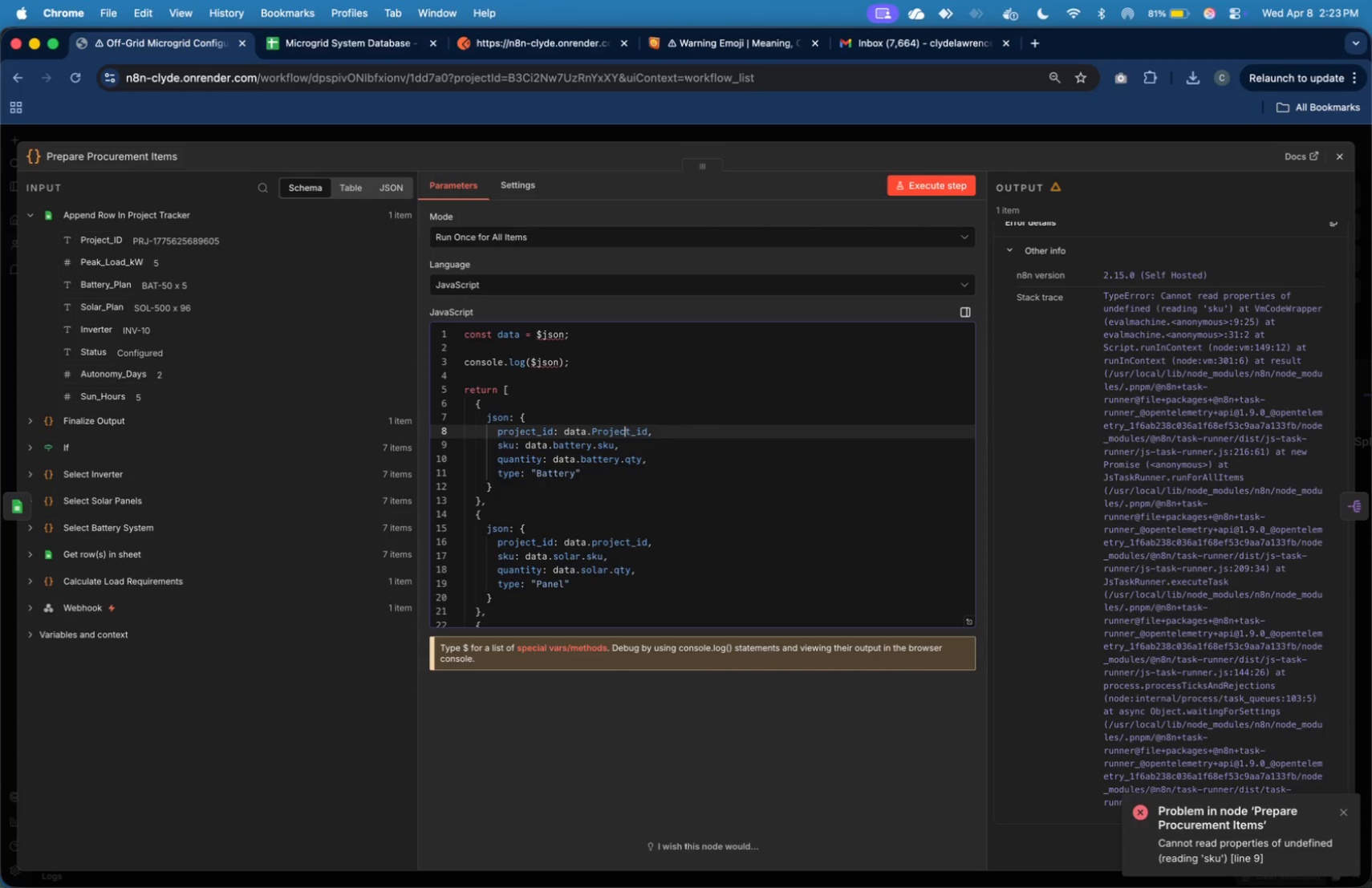 
key(ArrowRight)
 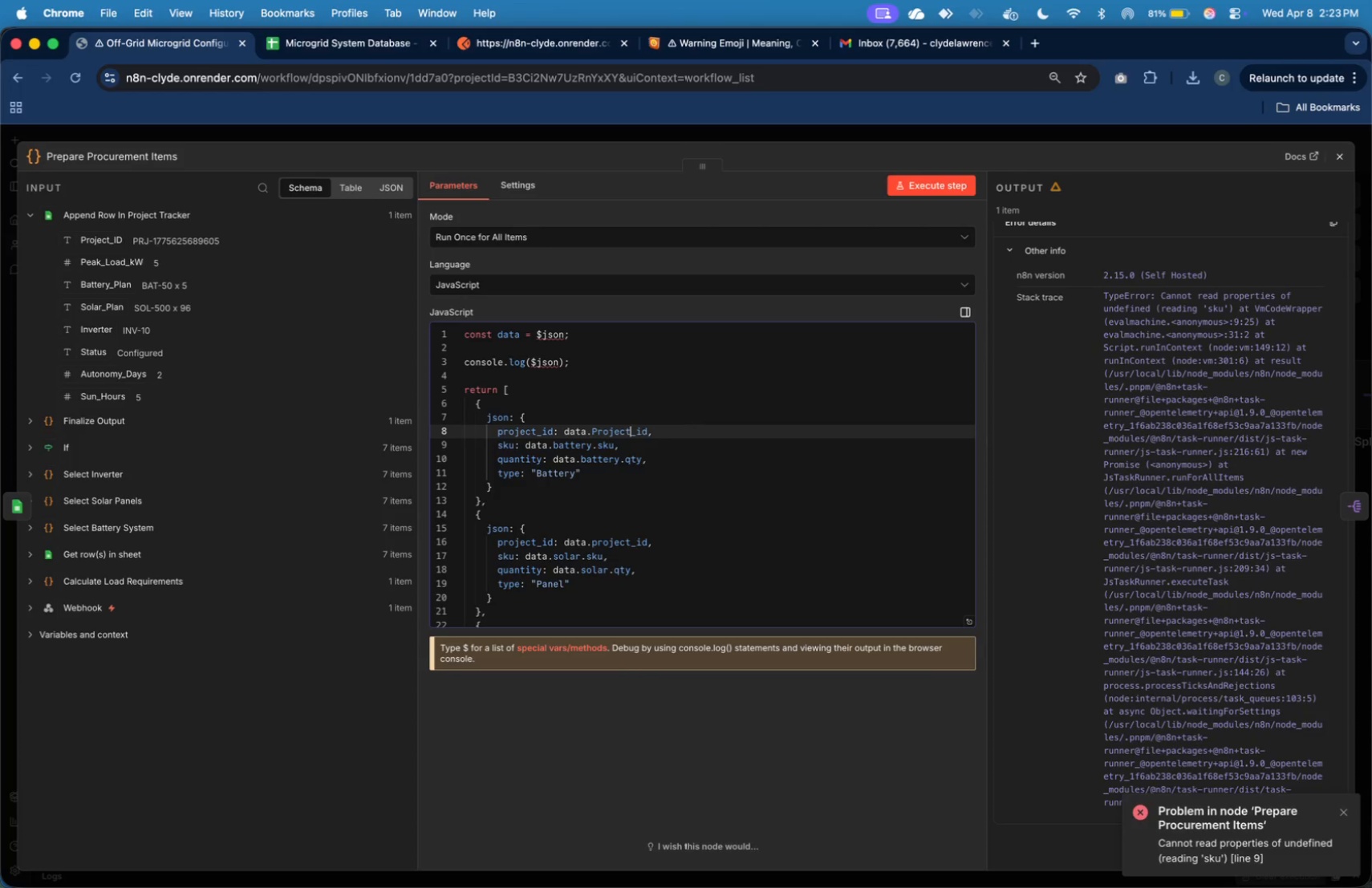 
key(ArrowRight)
 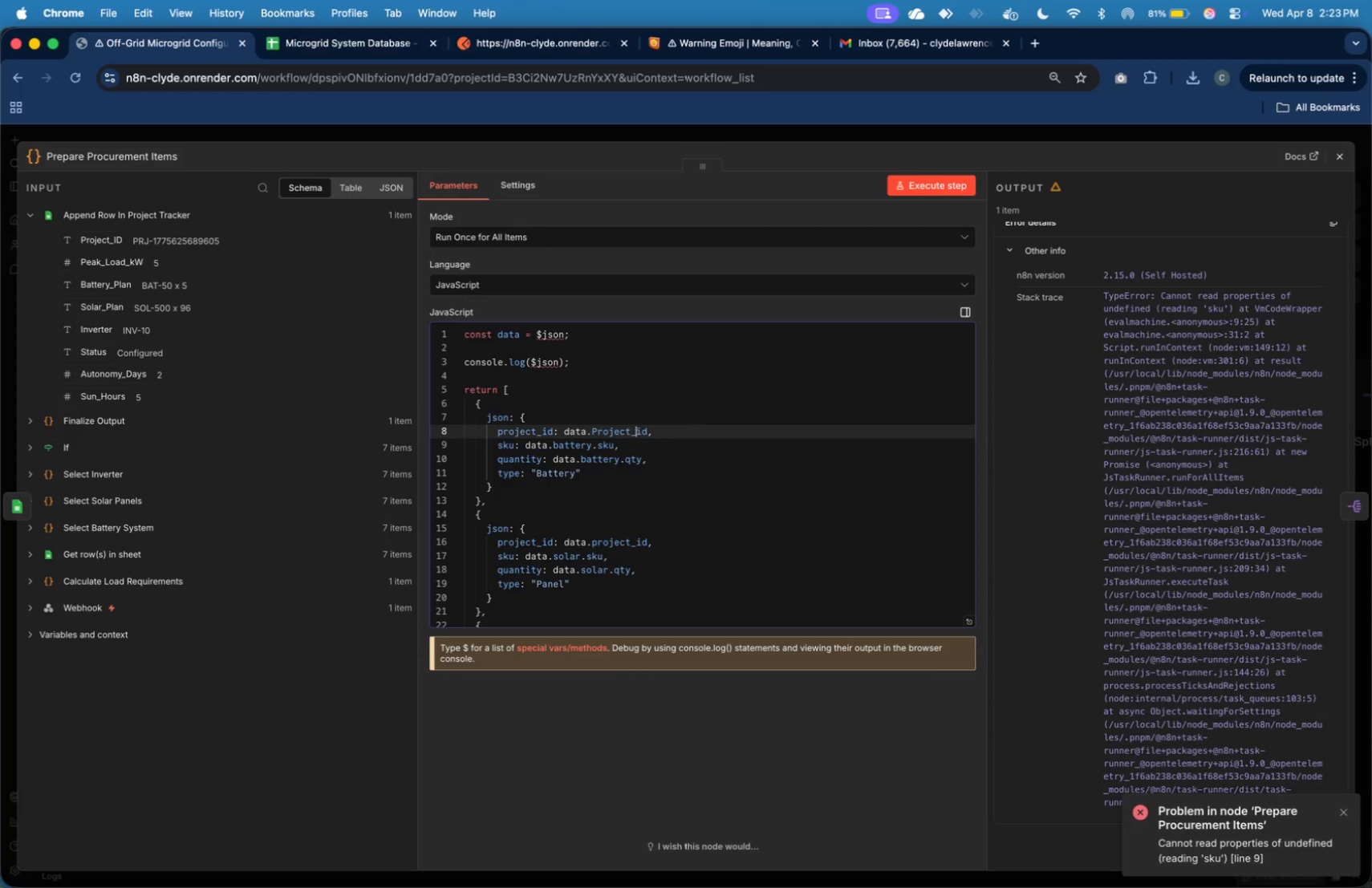 
key(ArrowRight)
 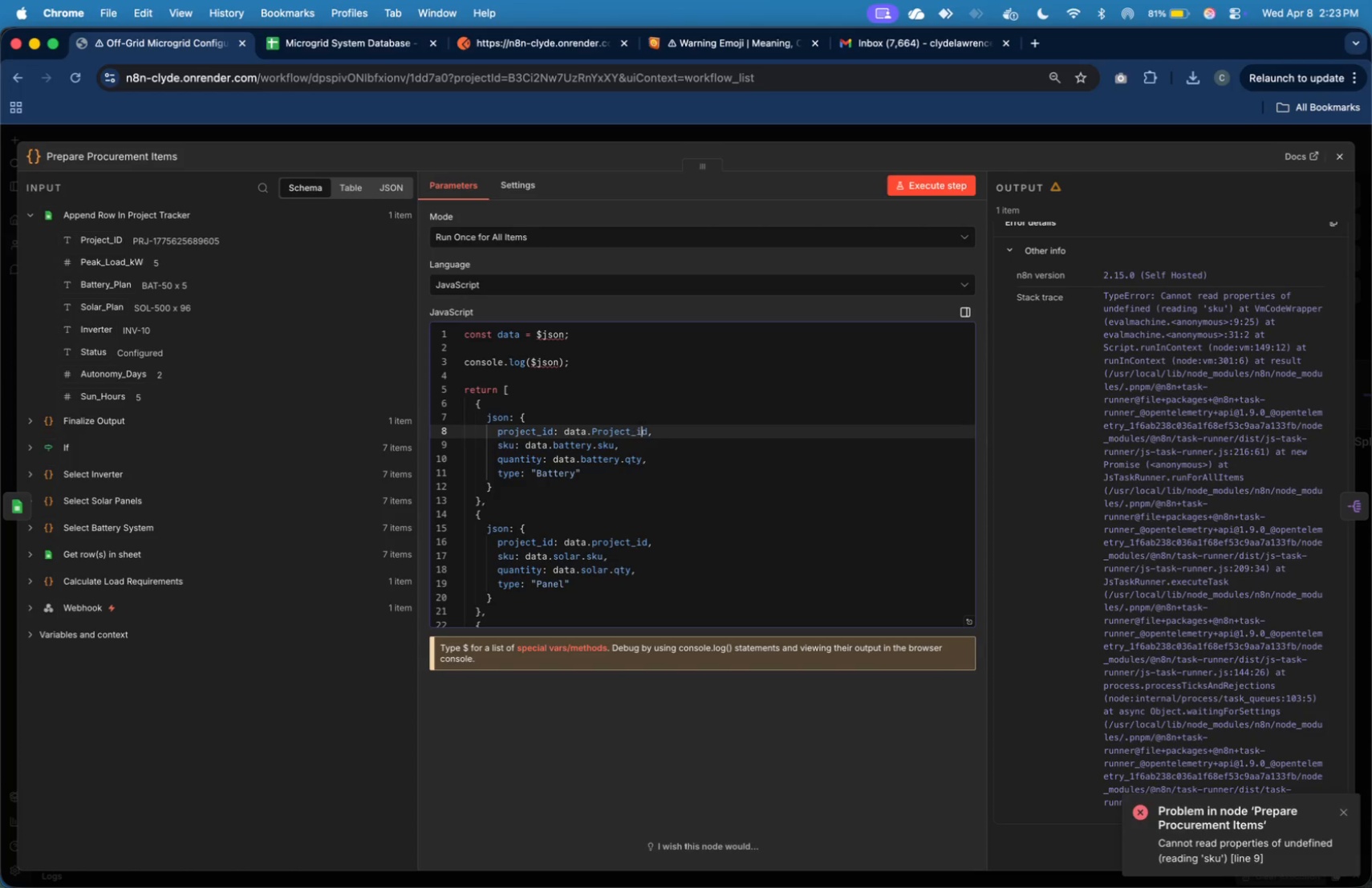 
key(ArrowRight)
 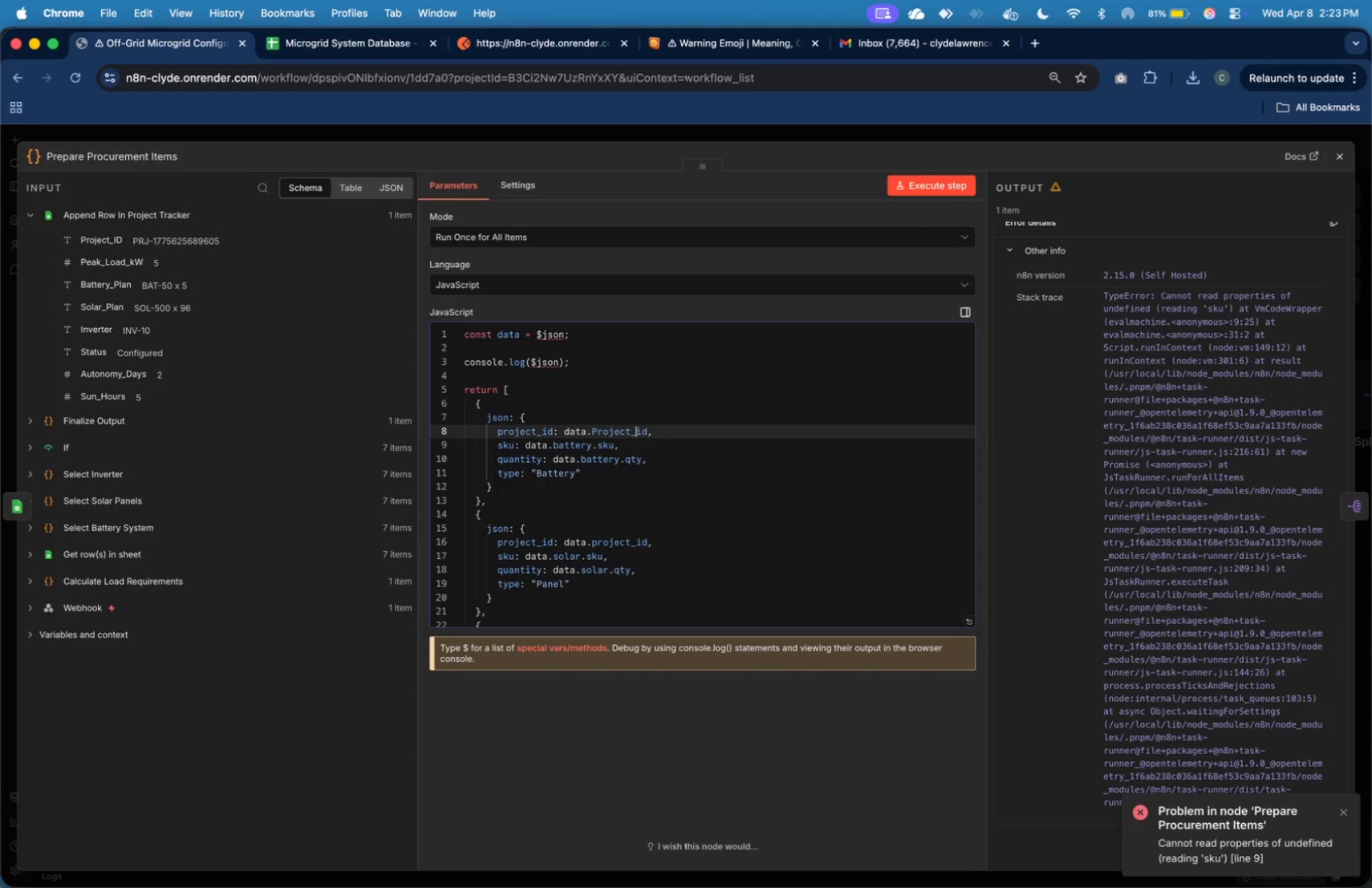 
key(ArrowLeft)
 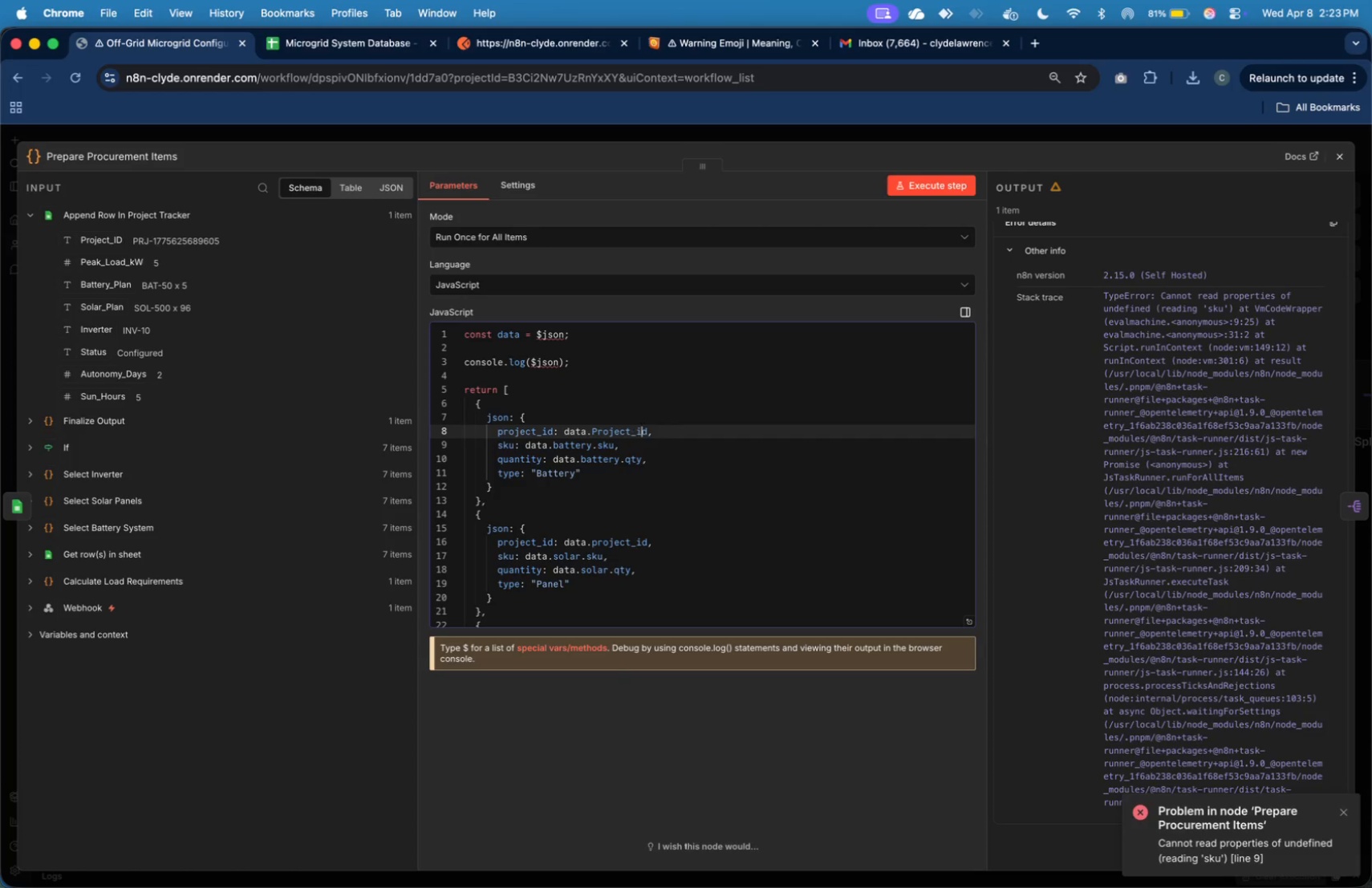 
key(ArrowRight)
 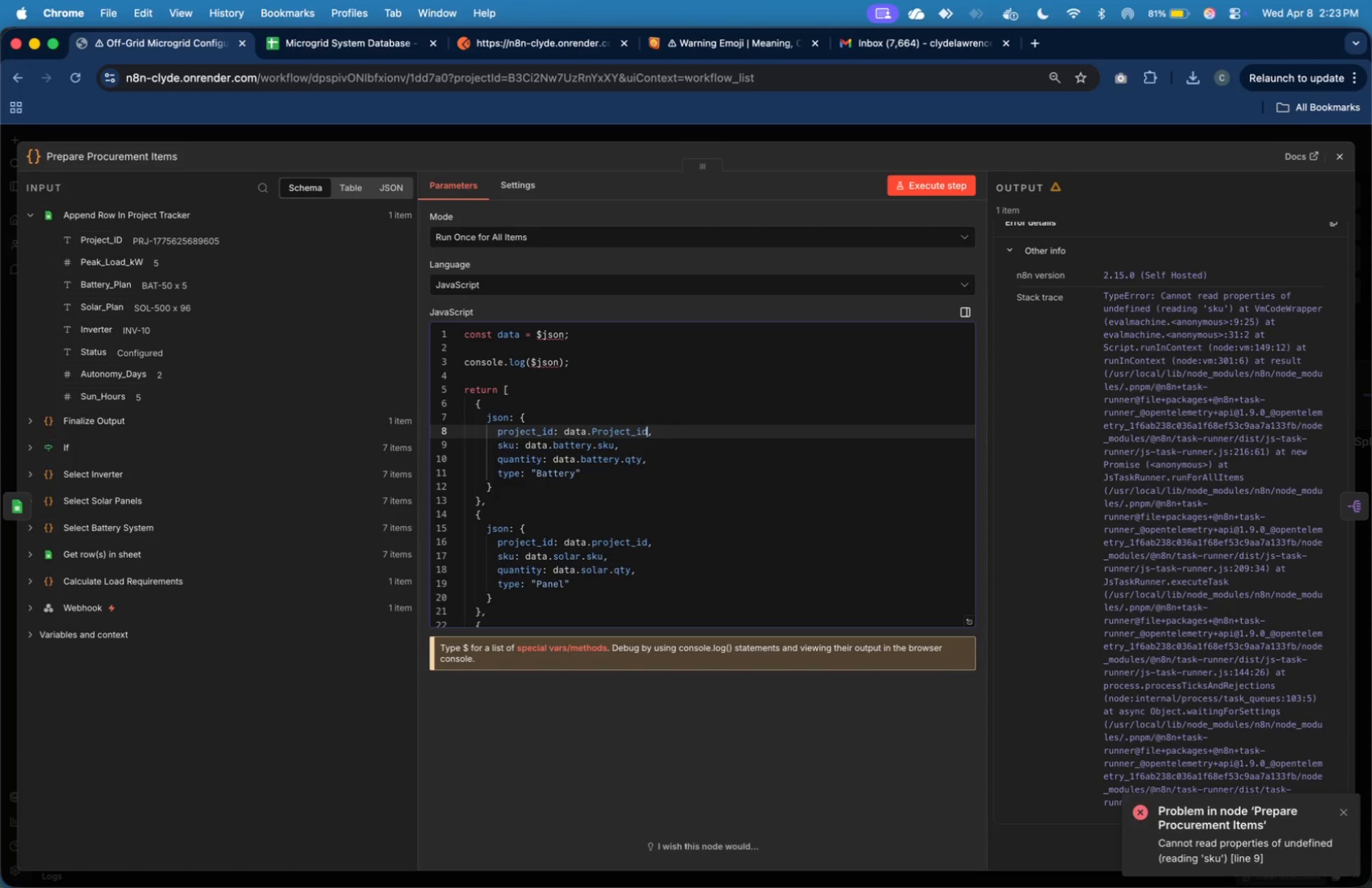 
key(ArrowRight)
 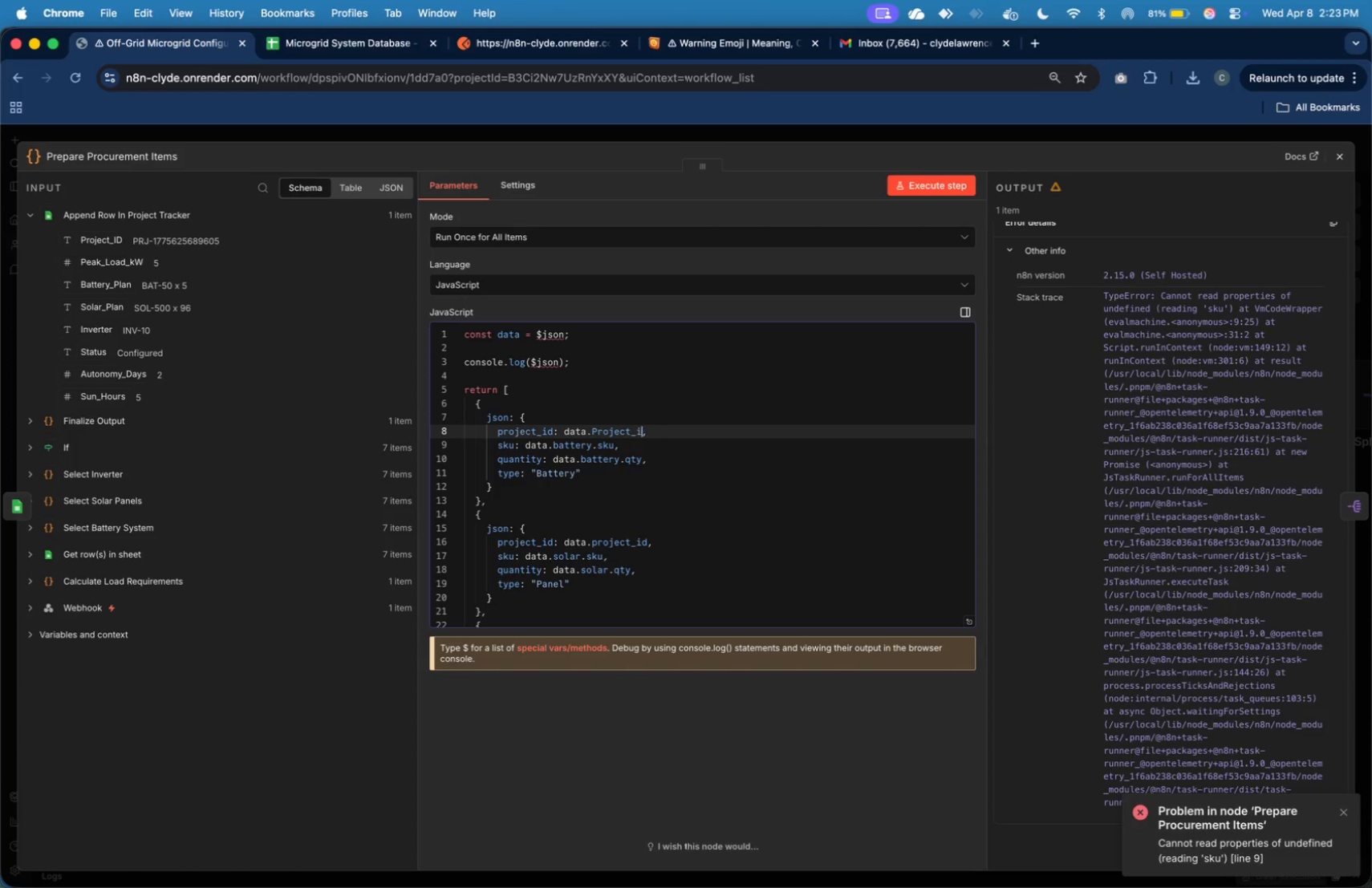 
key(Backspace)
key(Backspace)
type(ID)
 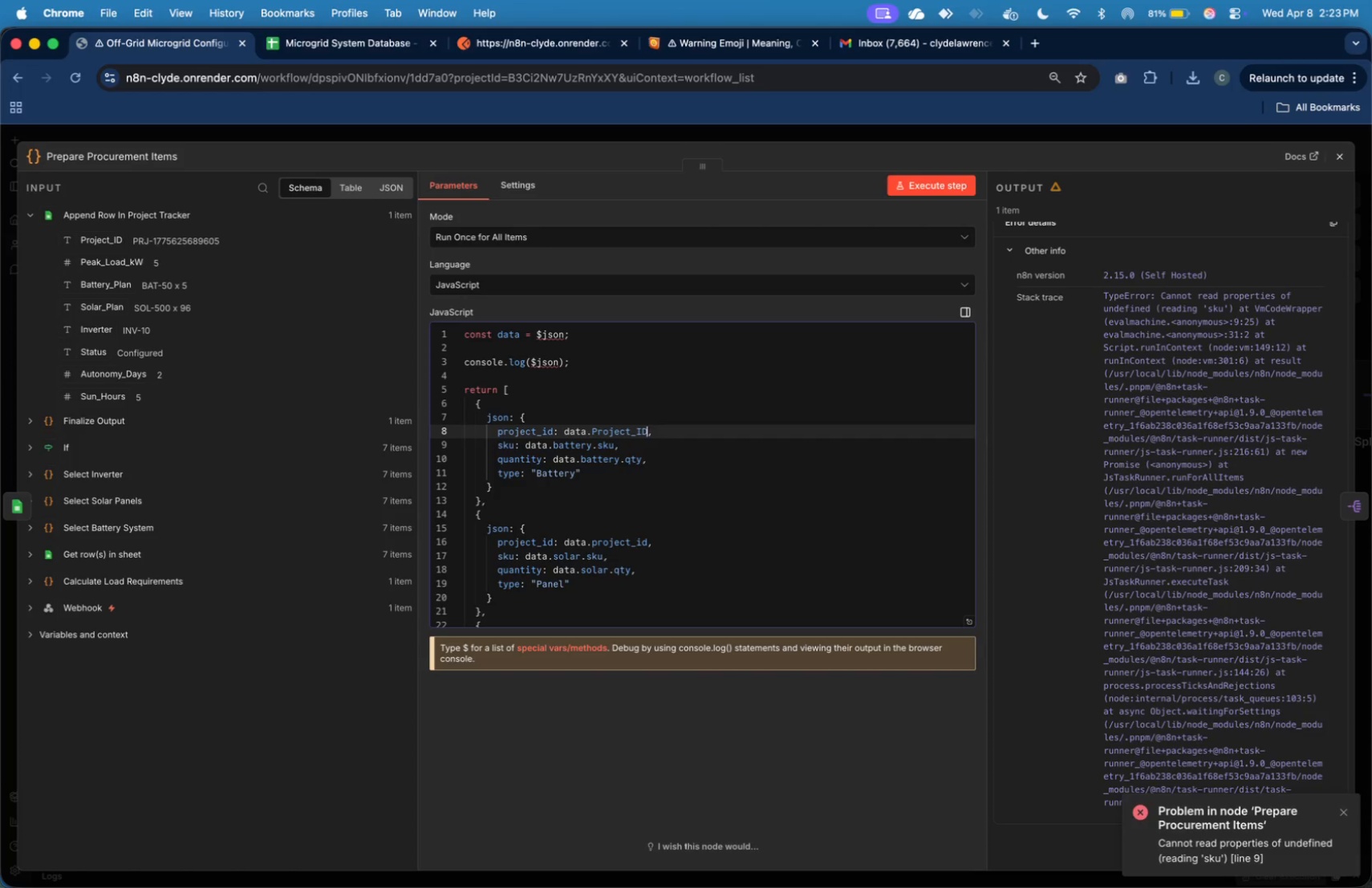 
left_click([916, 182])
 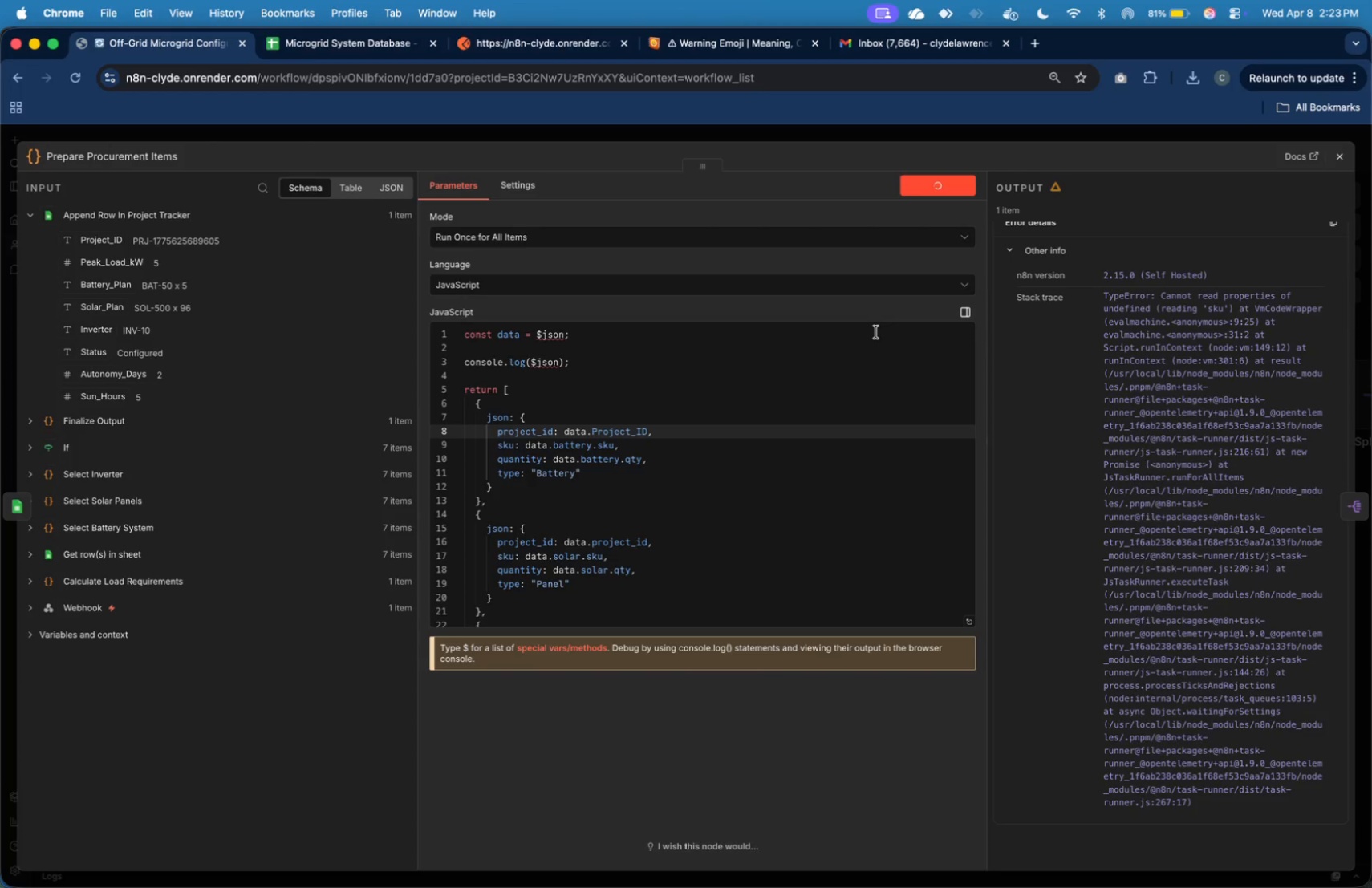 
wait(20.53)
 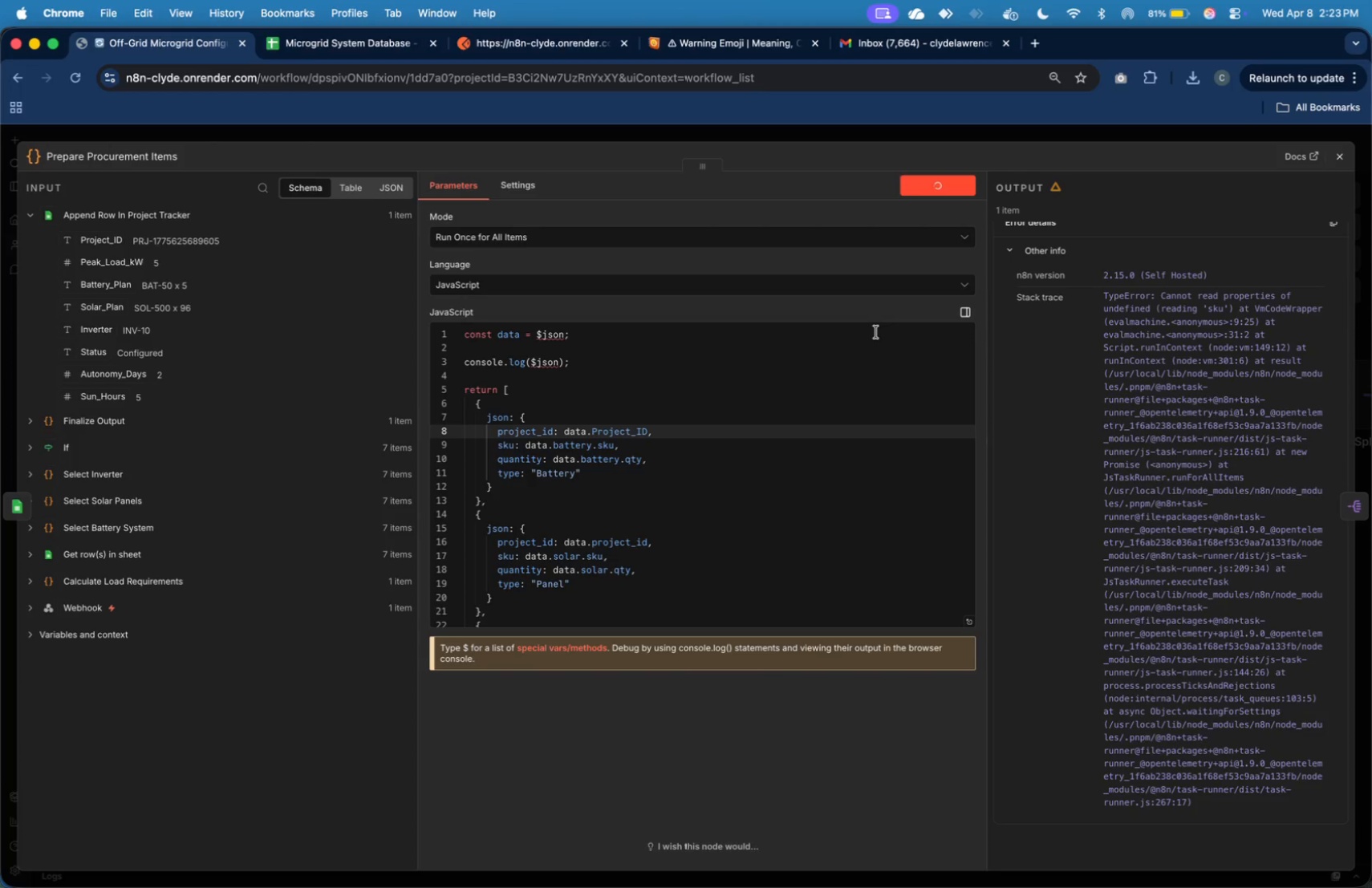 
key(ArrowDown)
 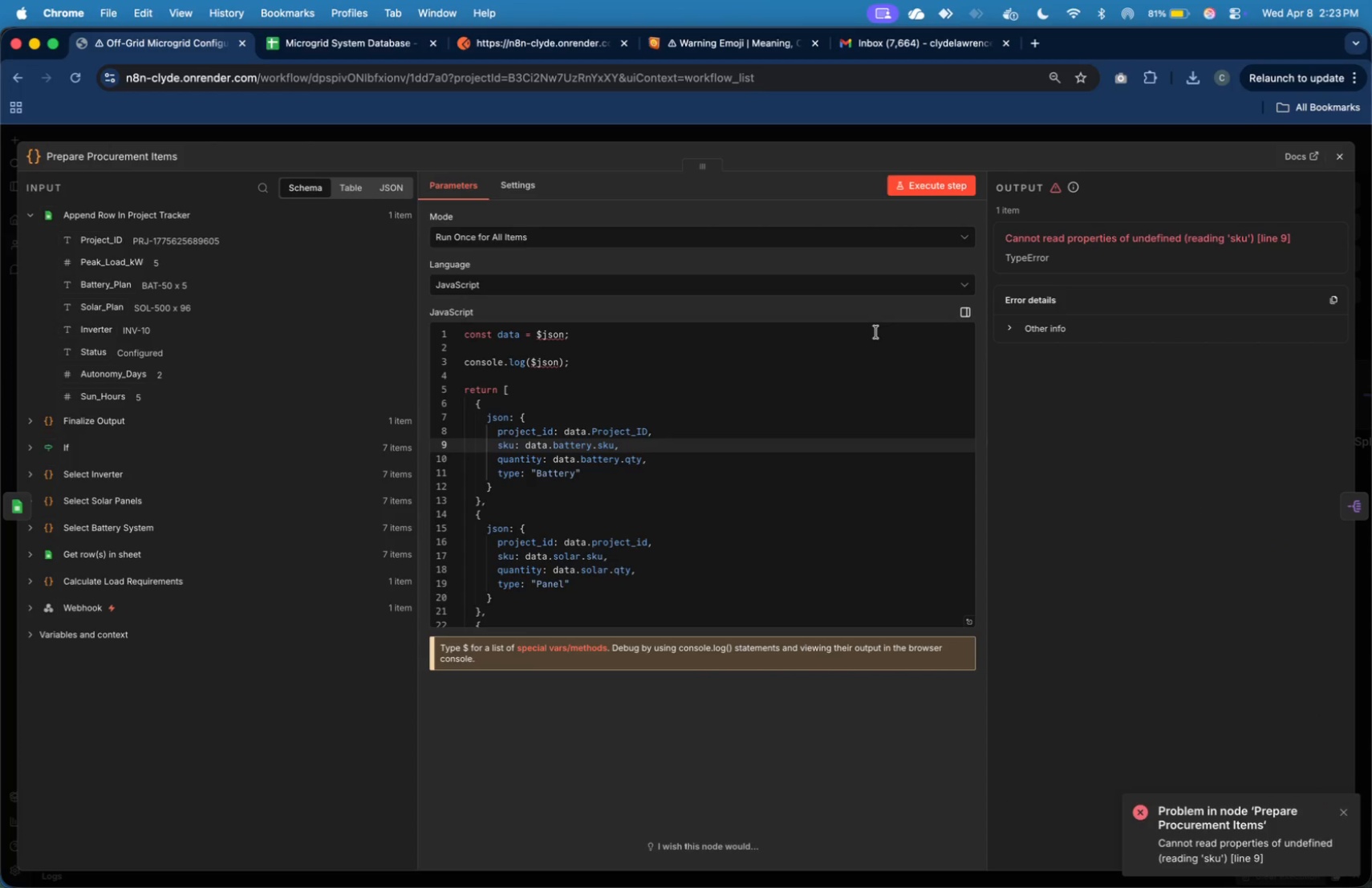 
key(ArrowDown)
 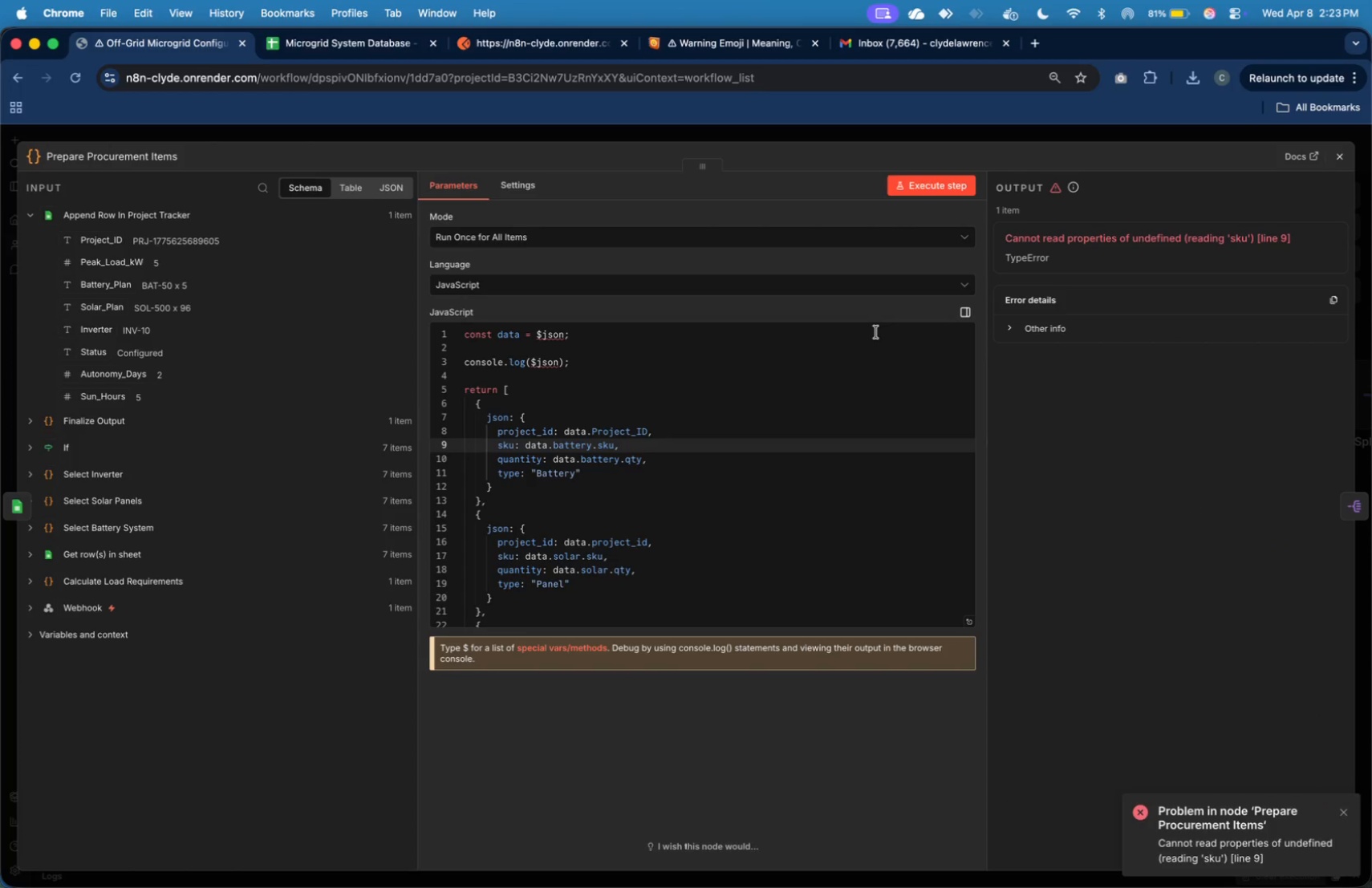 
key(ArrowDown)
 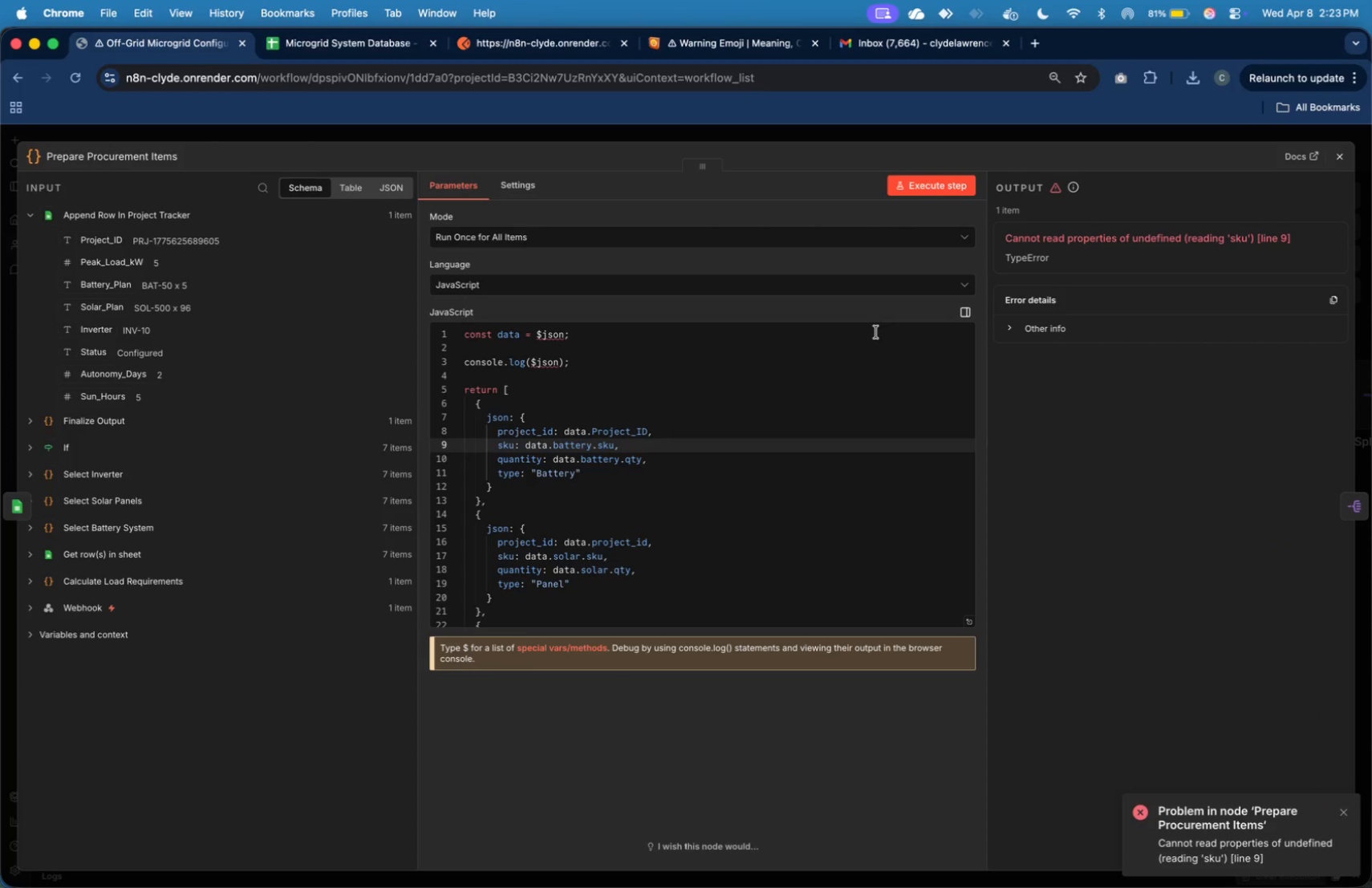 
key(ArrowUp)
 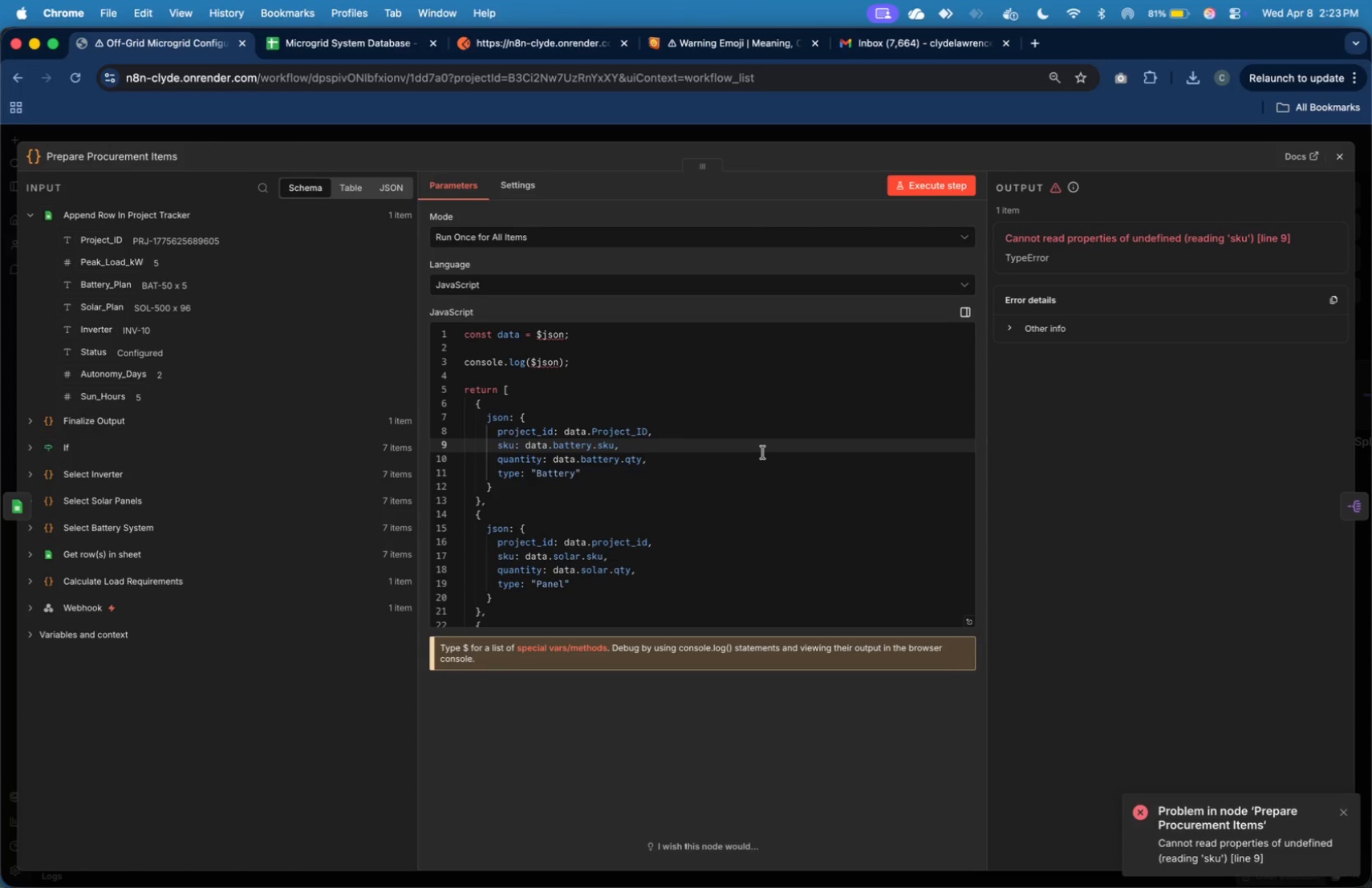 
left_click([753, 456])
 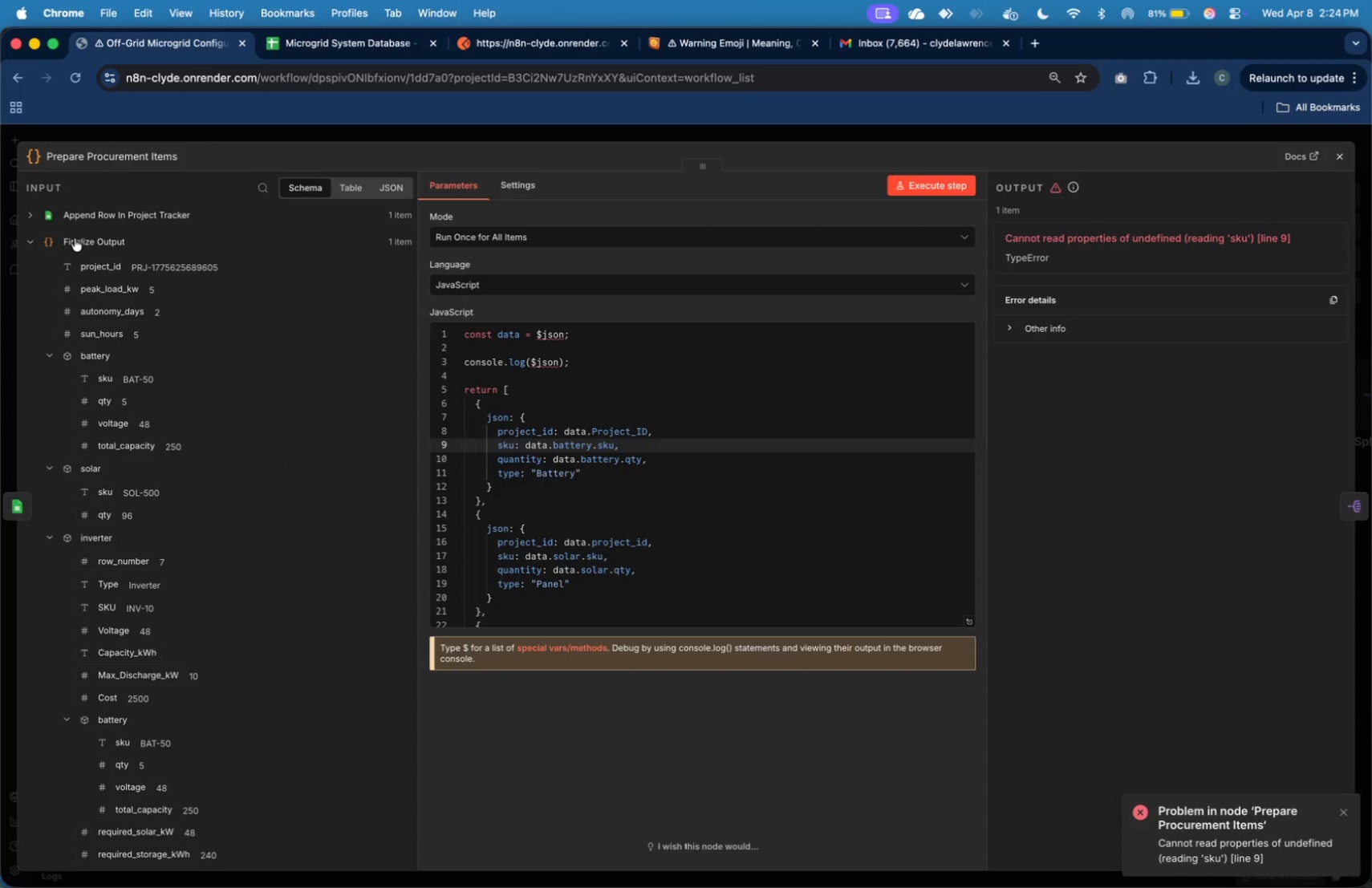 
wait(12.61)
 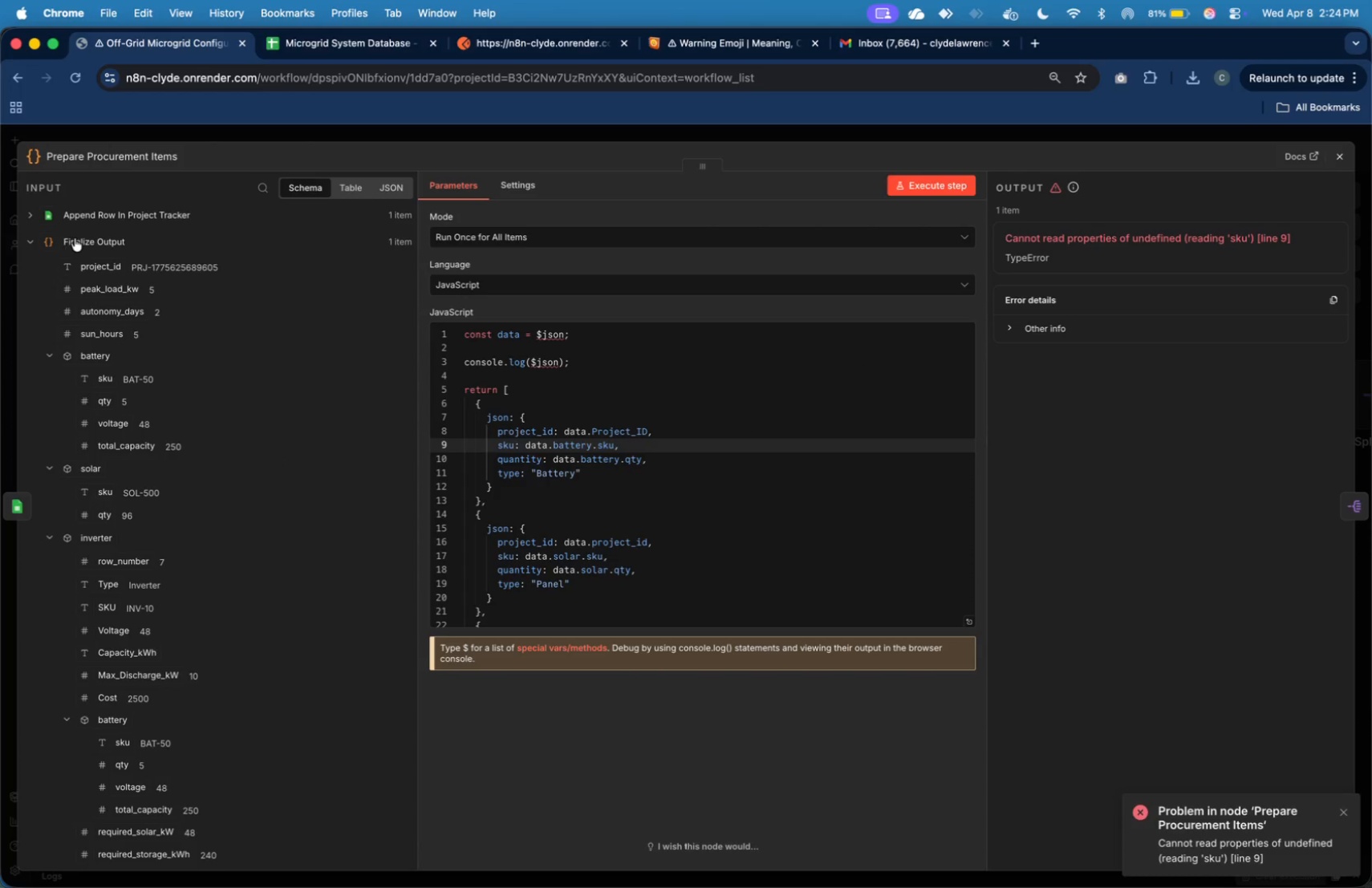 
left_click([628, 431])
 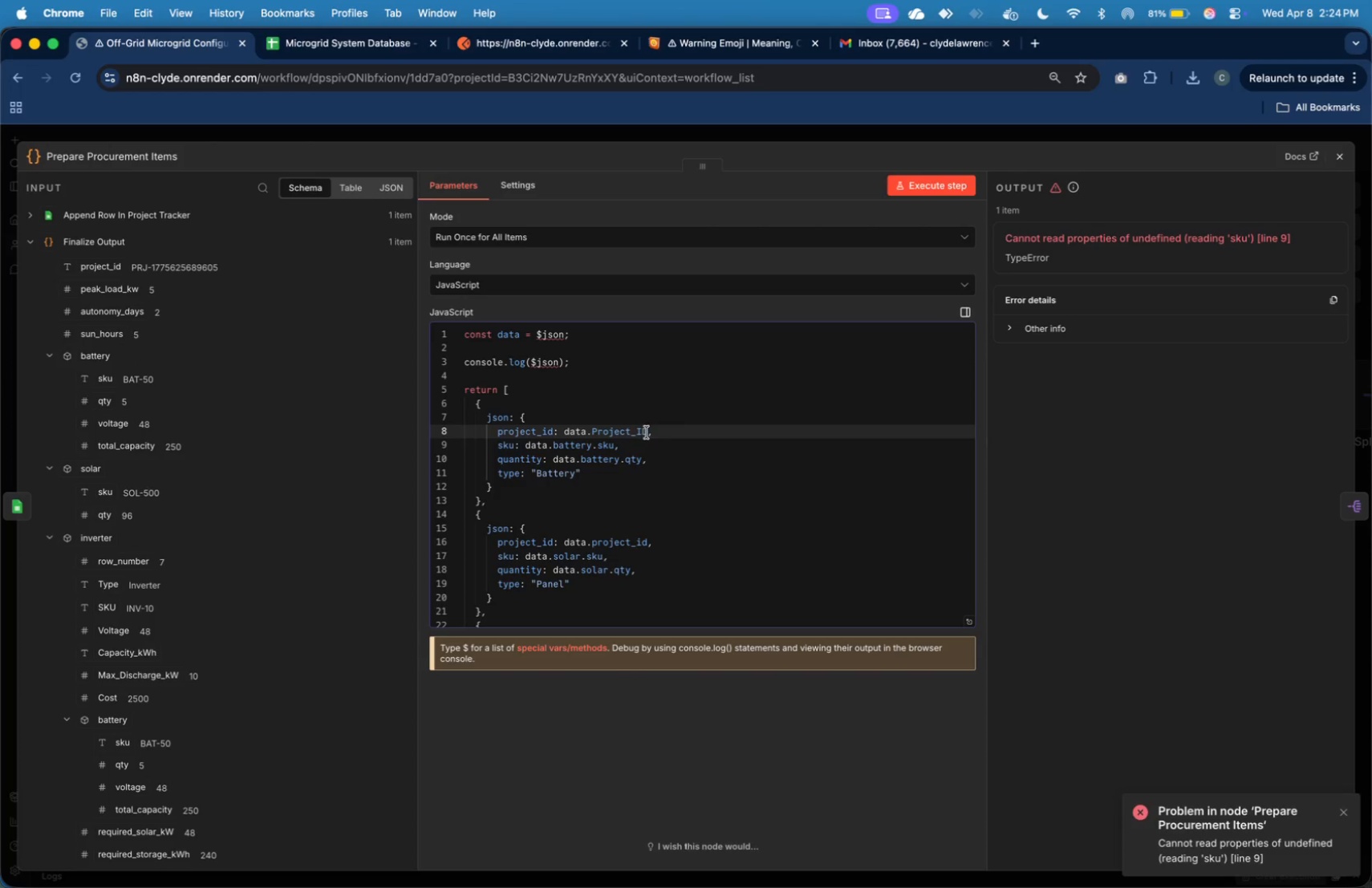 
wait(6.16)
 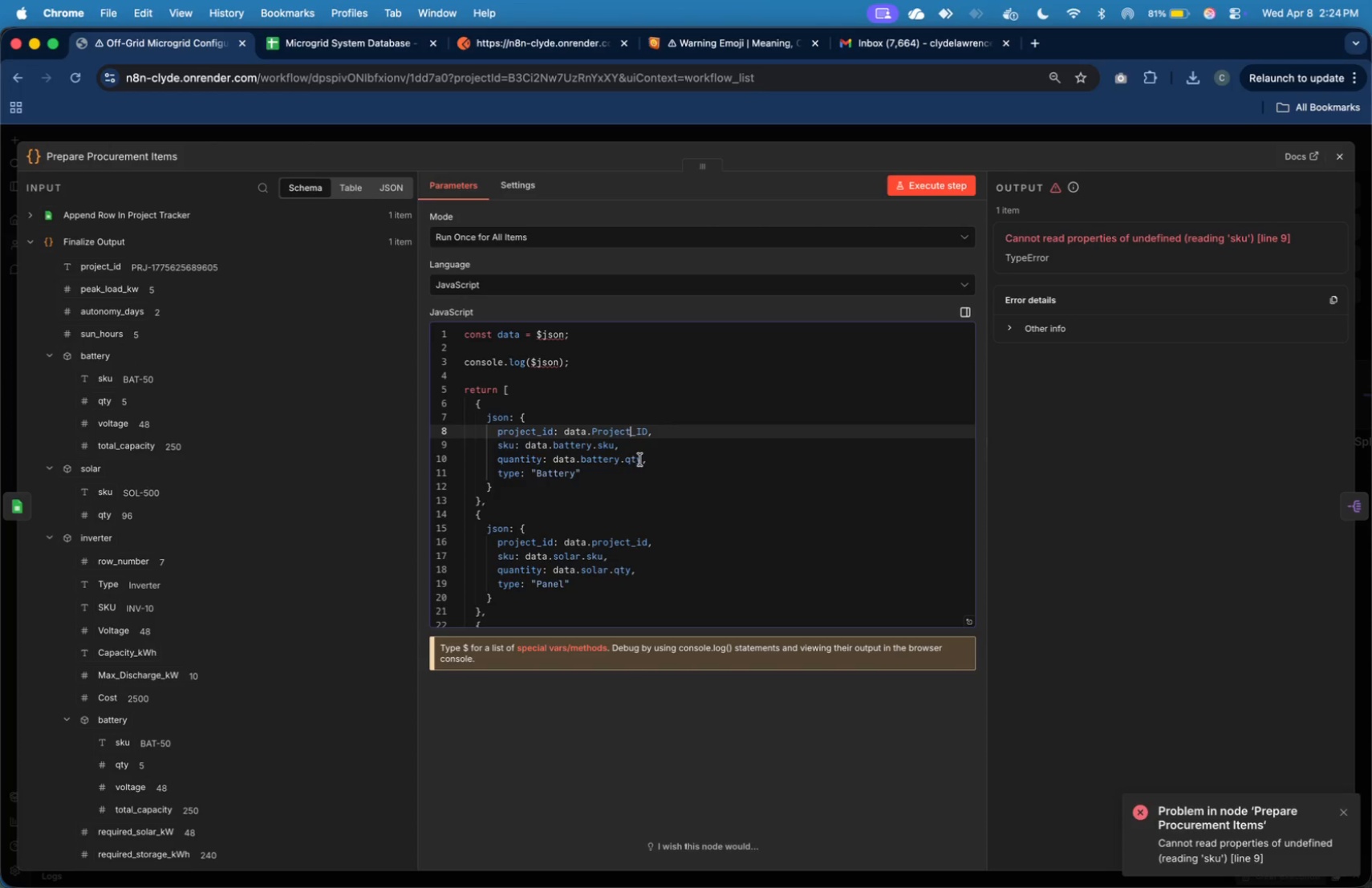 
hold_key(key=Backspace, duration=1.45)
 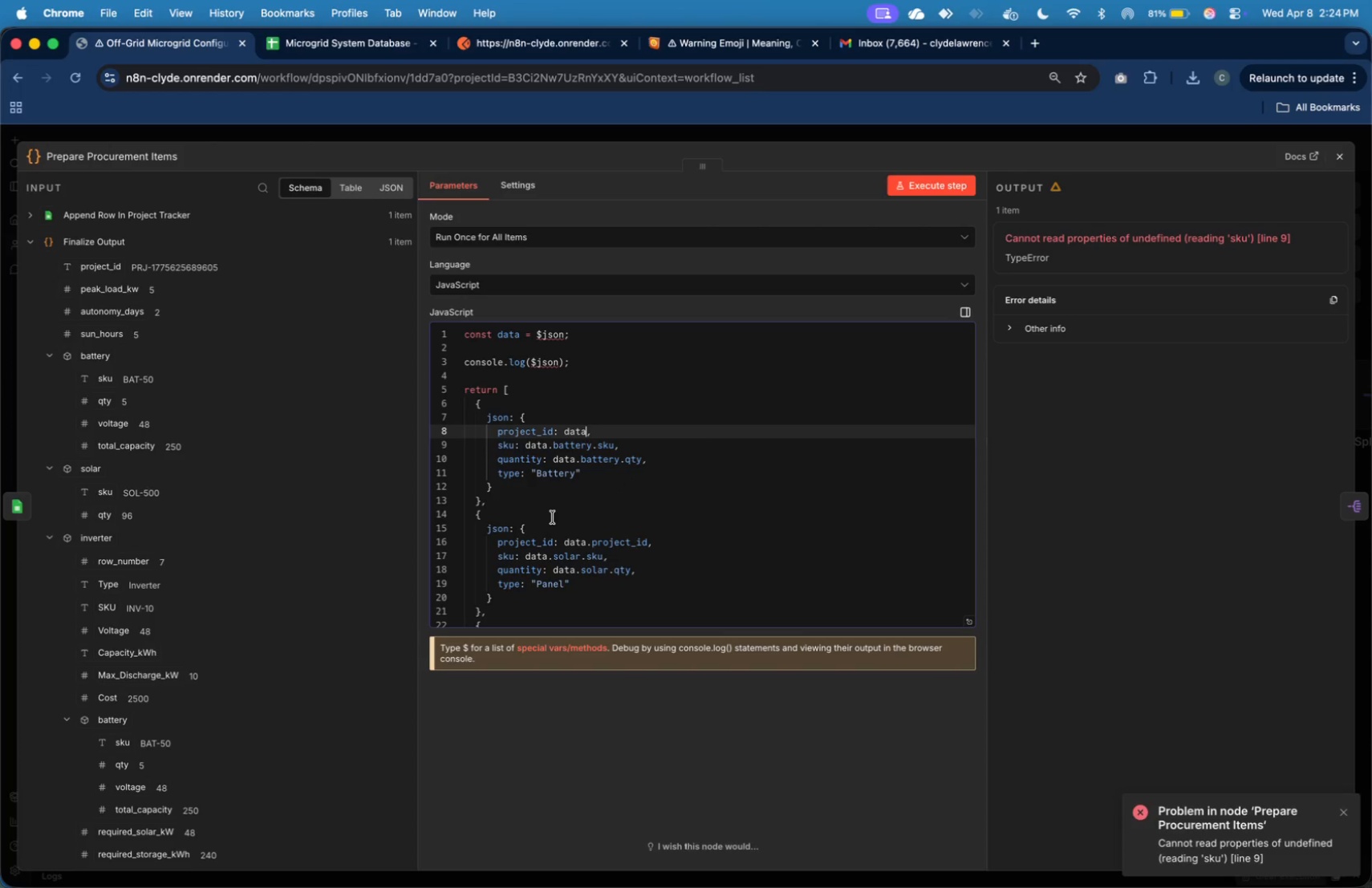 
key(Backspace)
 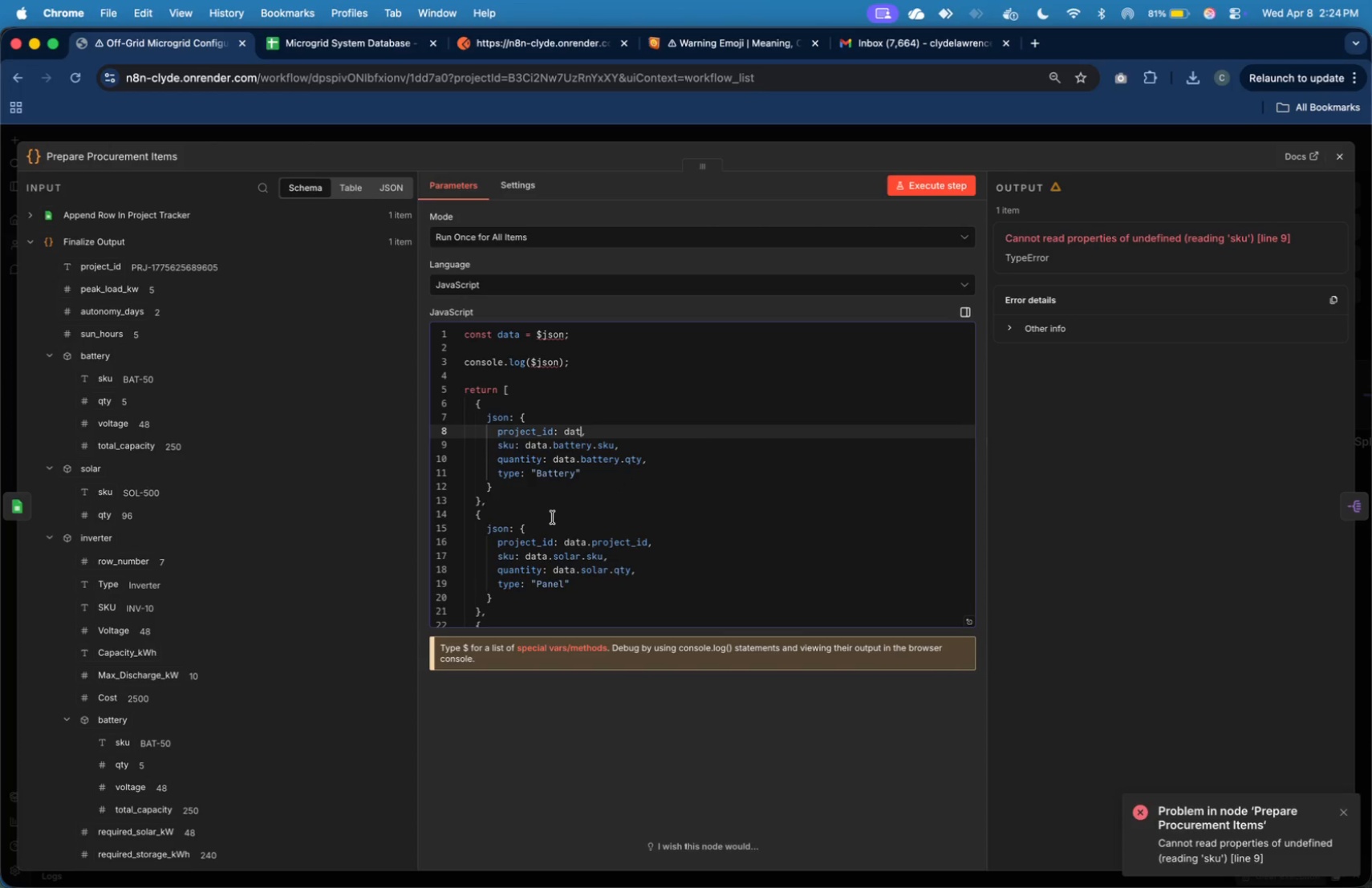 
key(Backspace)
 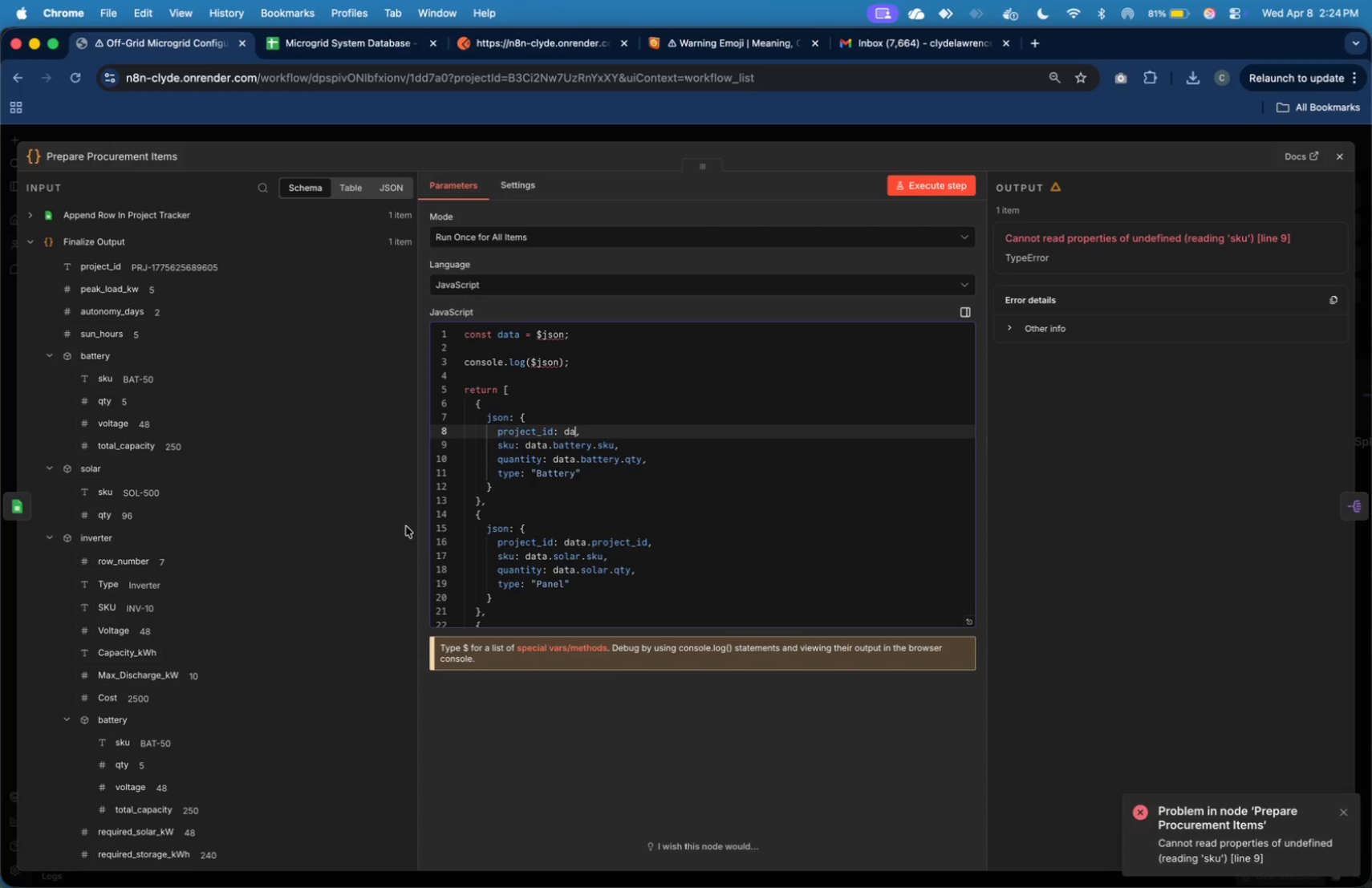 
key(Backspace)
 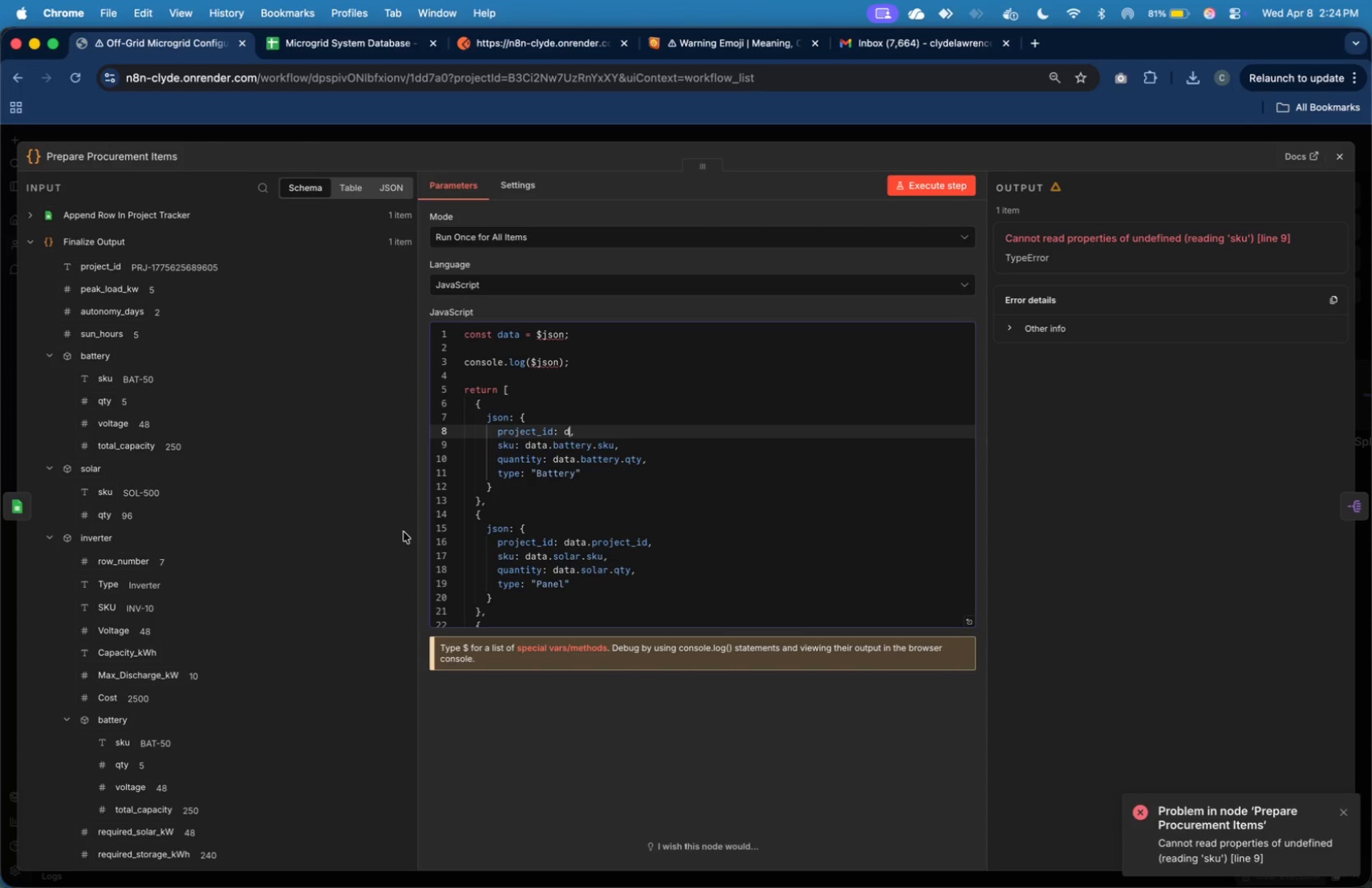 
key(Backspace)
 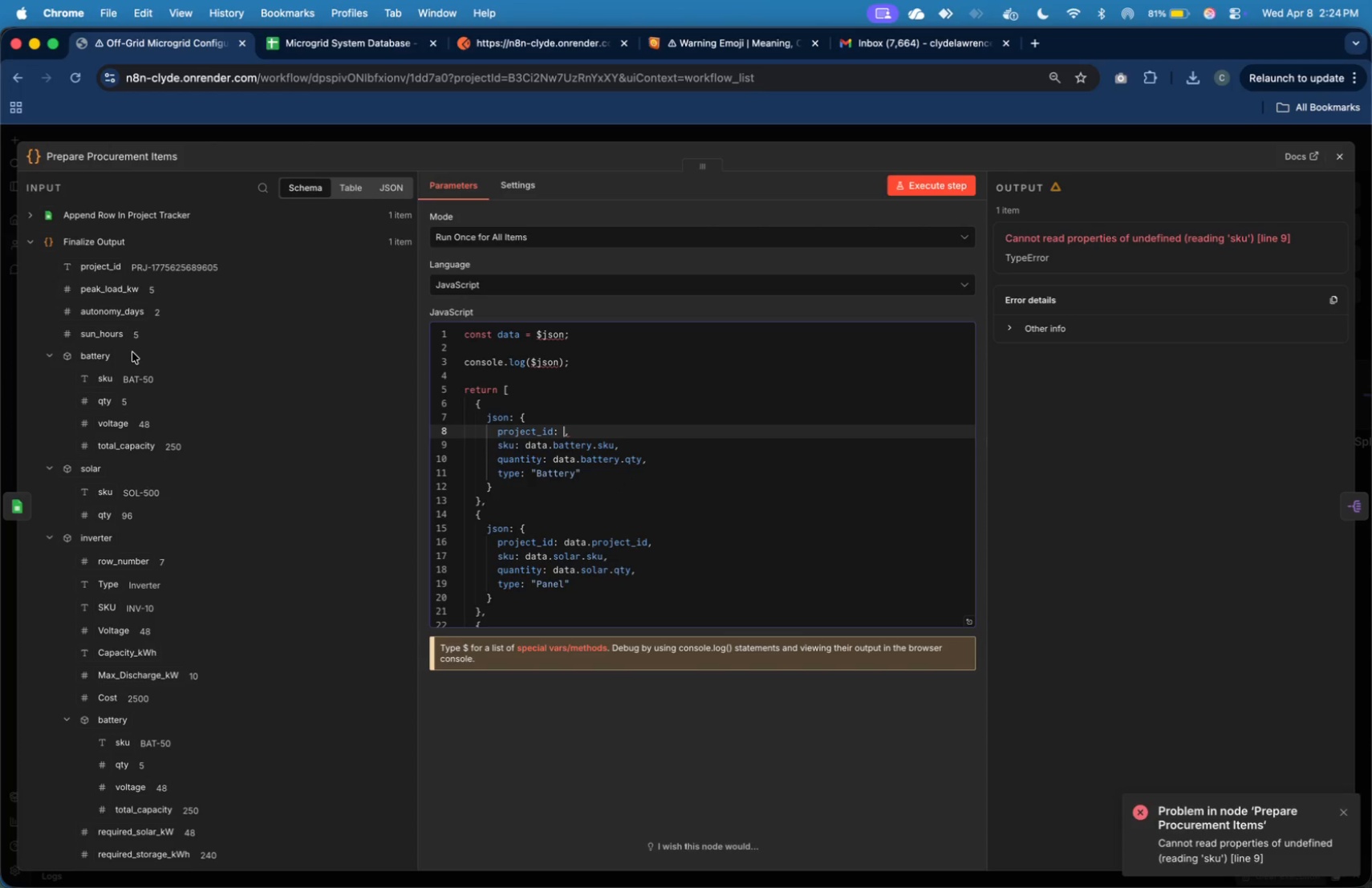 
wait(6.88)
 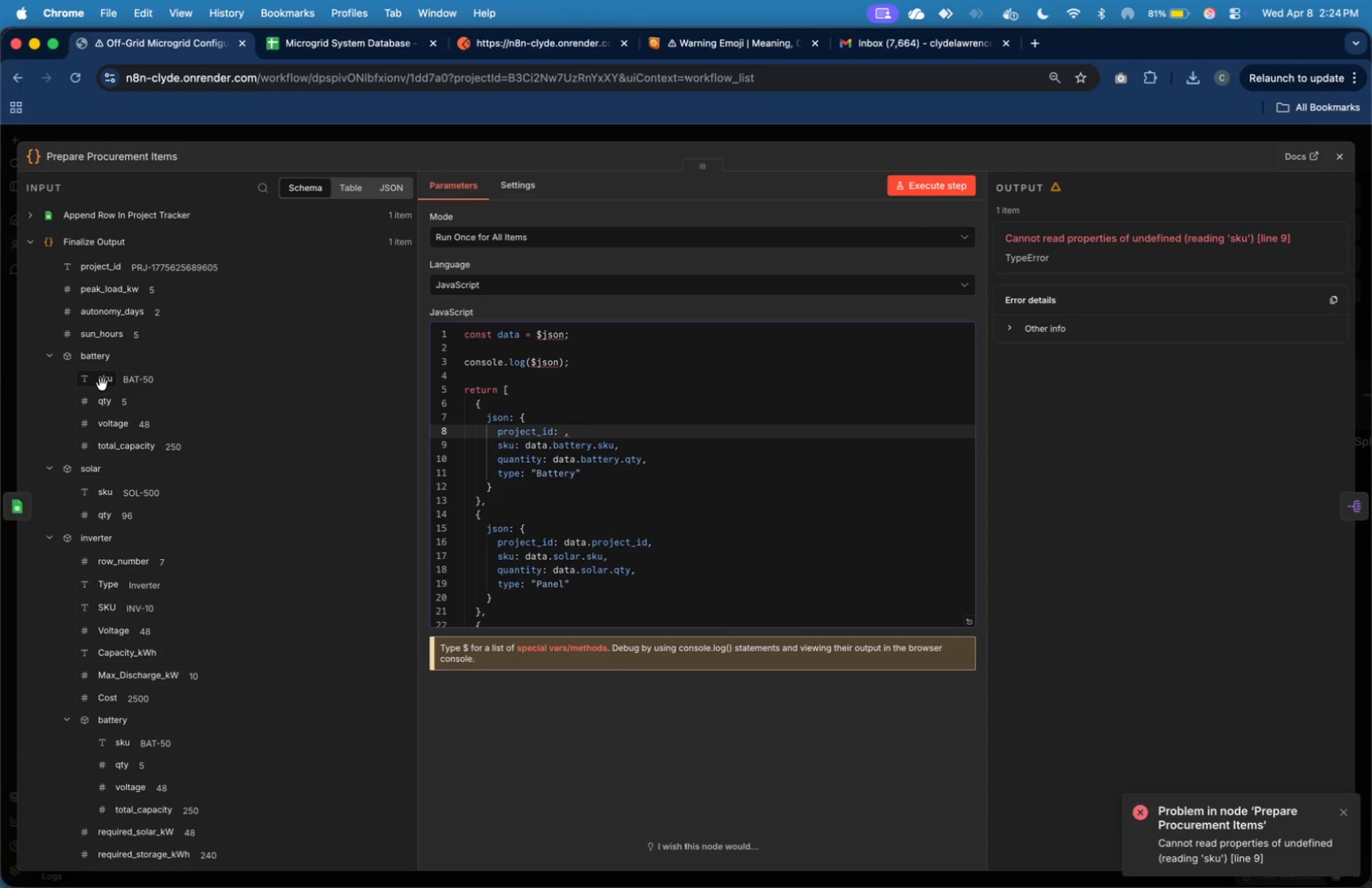 
scroll: coordinate [132, 366], scroll_direction: up, amount: 16.0
 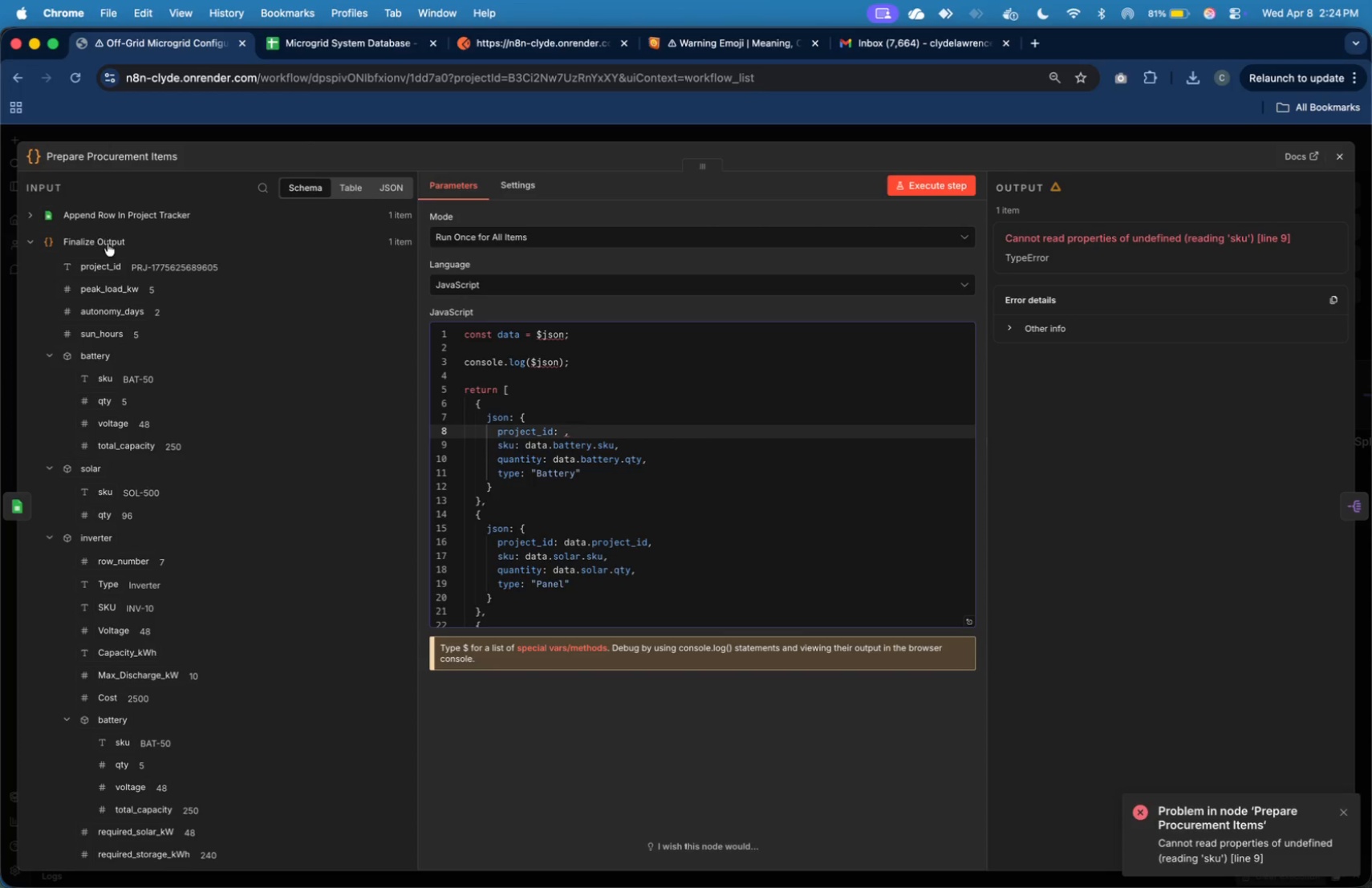 
left_click_drag(start_coordinate=[108, 268], to_coordinate=[562, 434])
 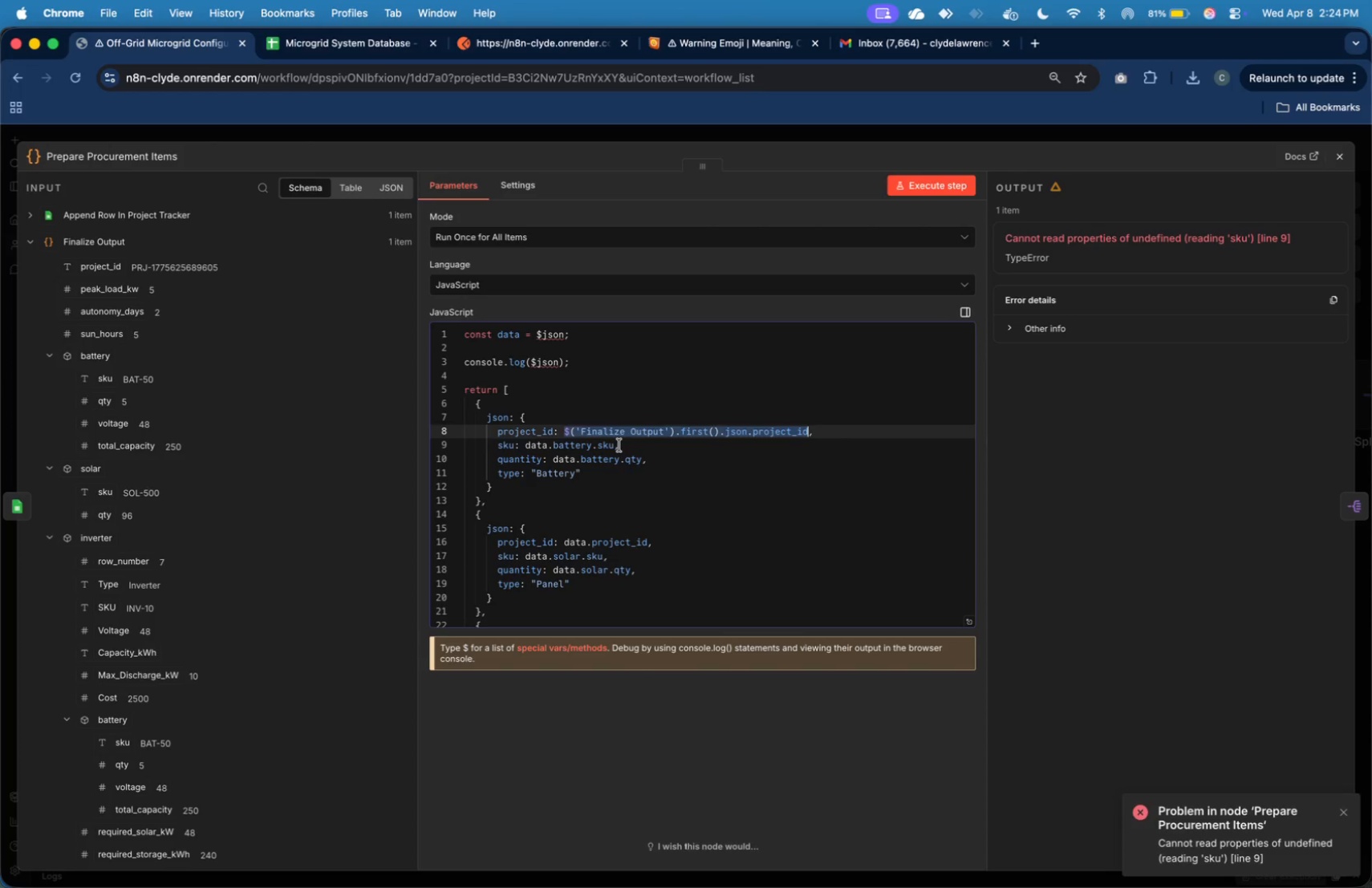 
left_click_drag(start_coordinate=[617, 444], to_coordinate=[526, 444])
 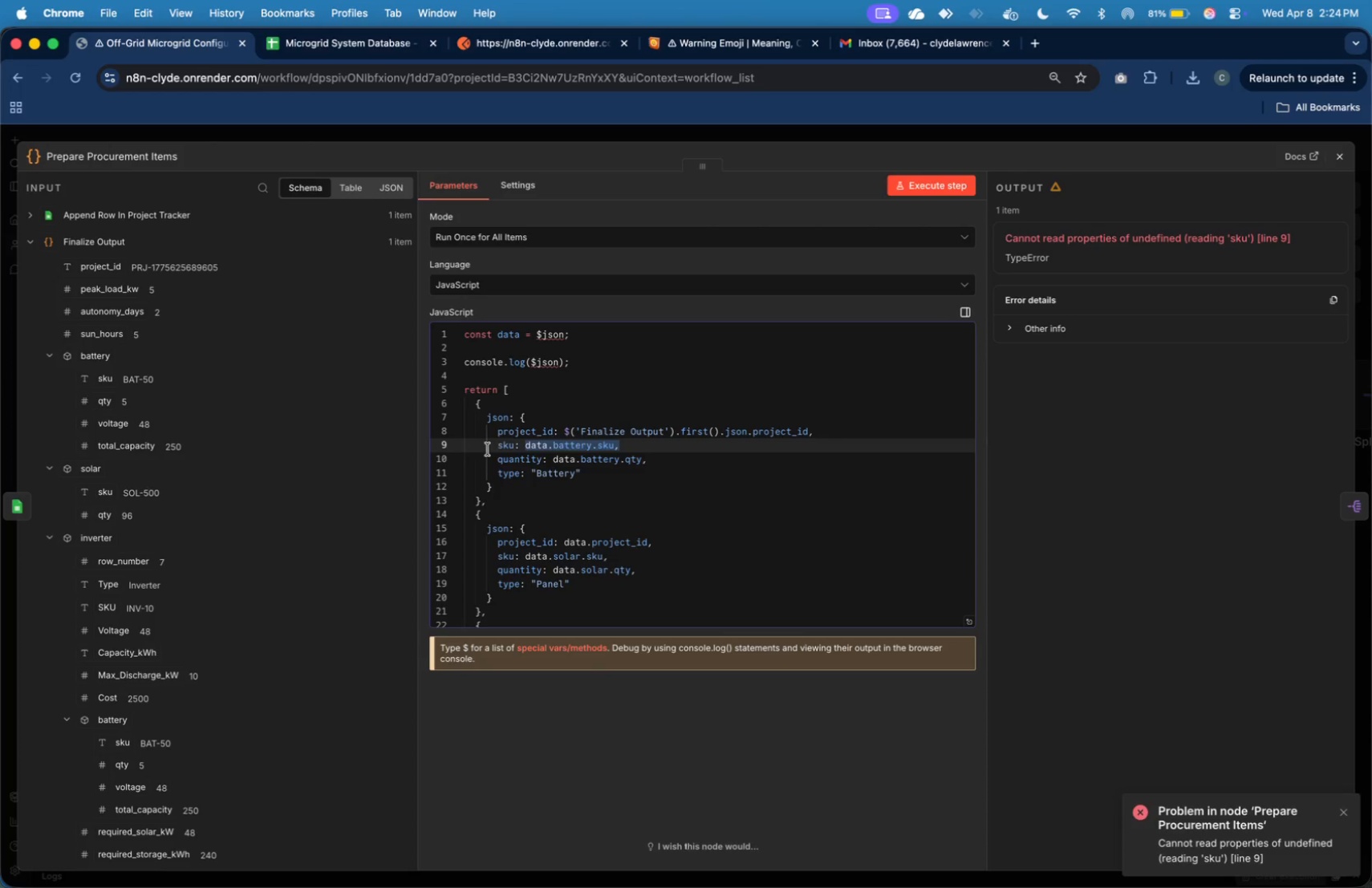 
key(Backspace)
 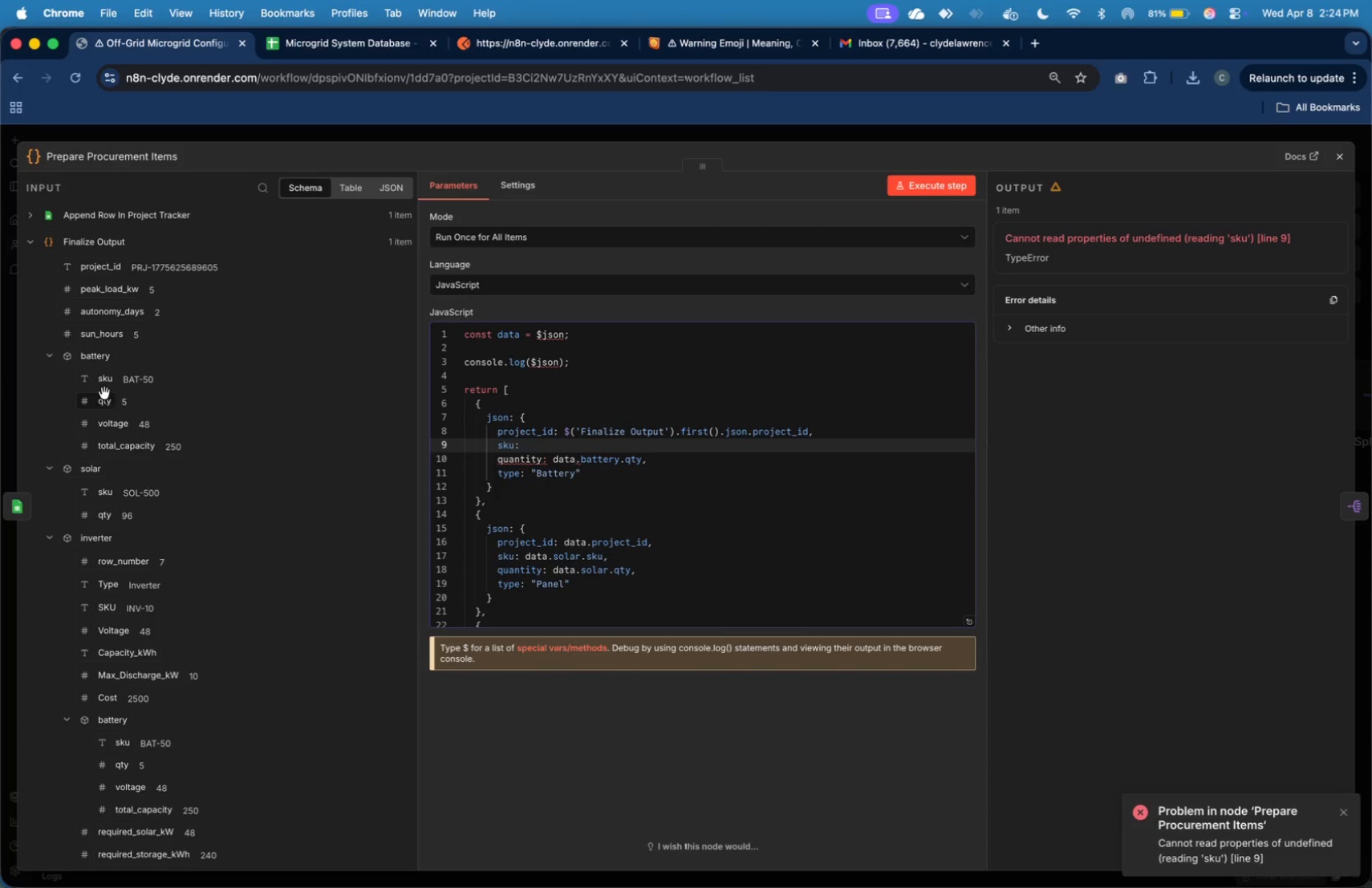 
left_click_drag(start_coordinate=[104, 380], to_coordinate=[546, 449])
 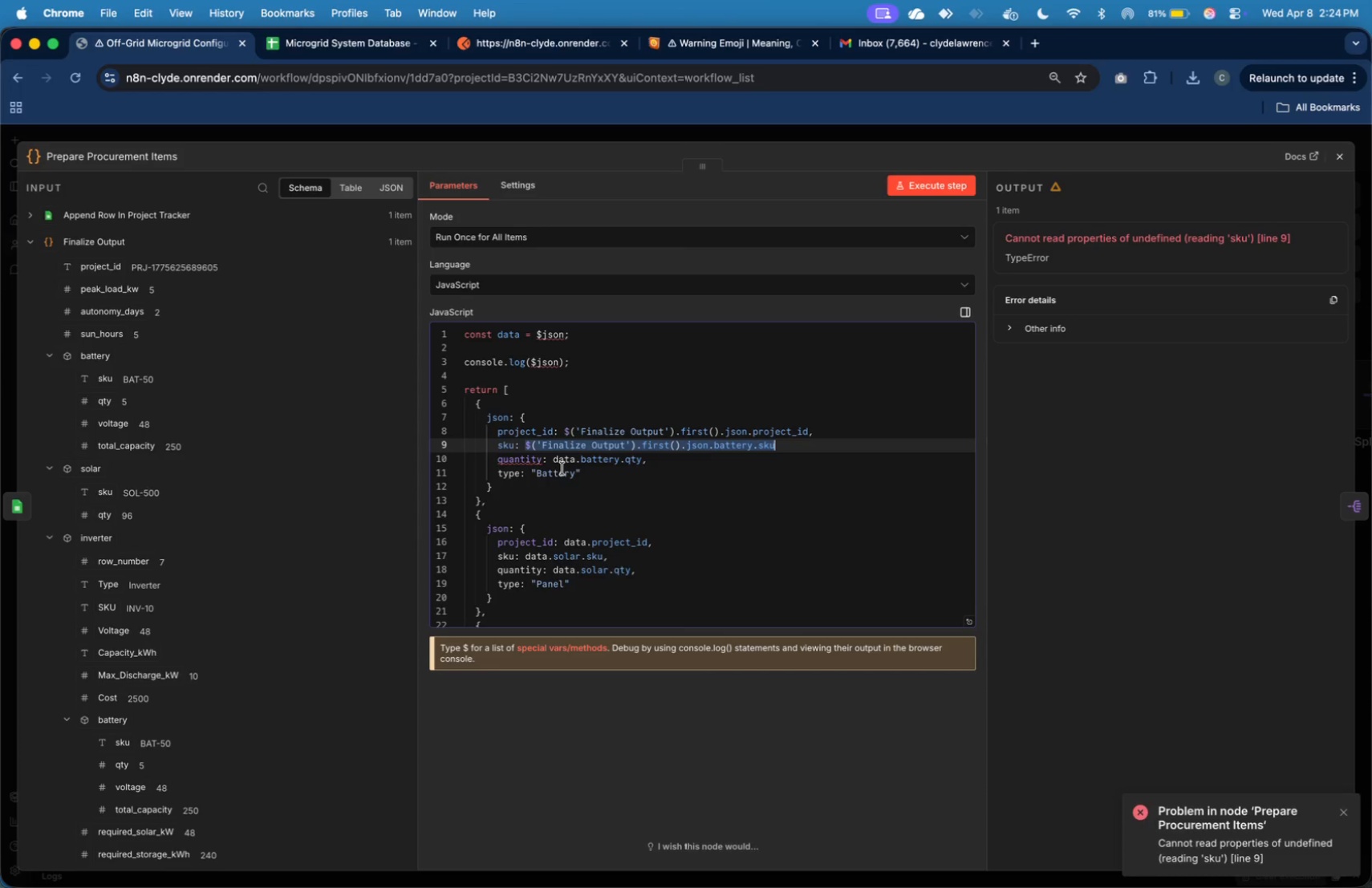 
key(ArrowRight)
 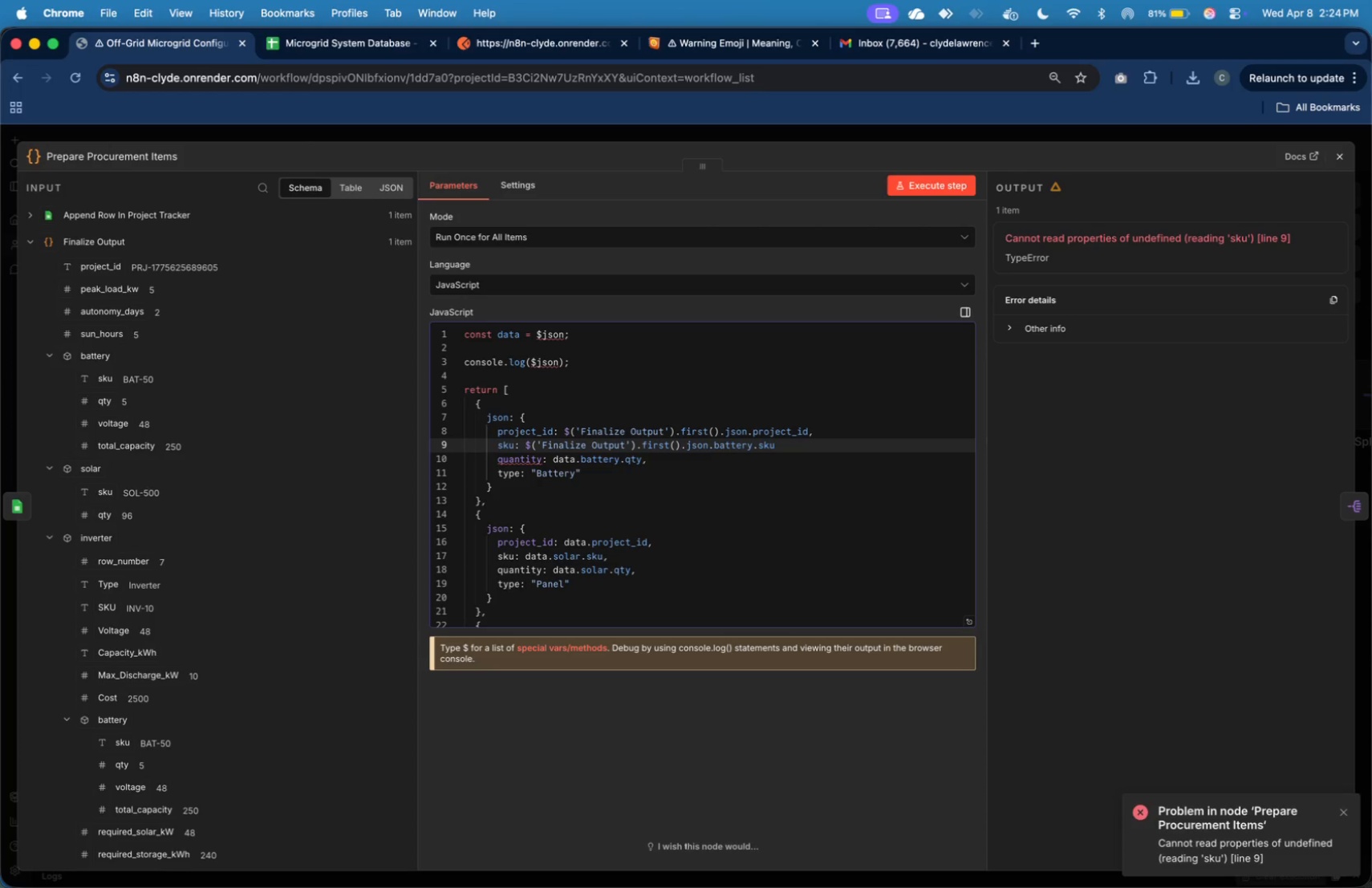 
key(Comma)
 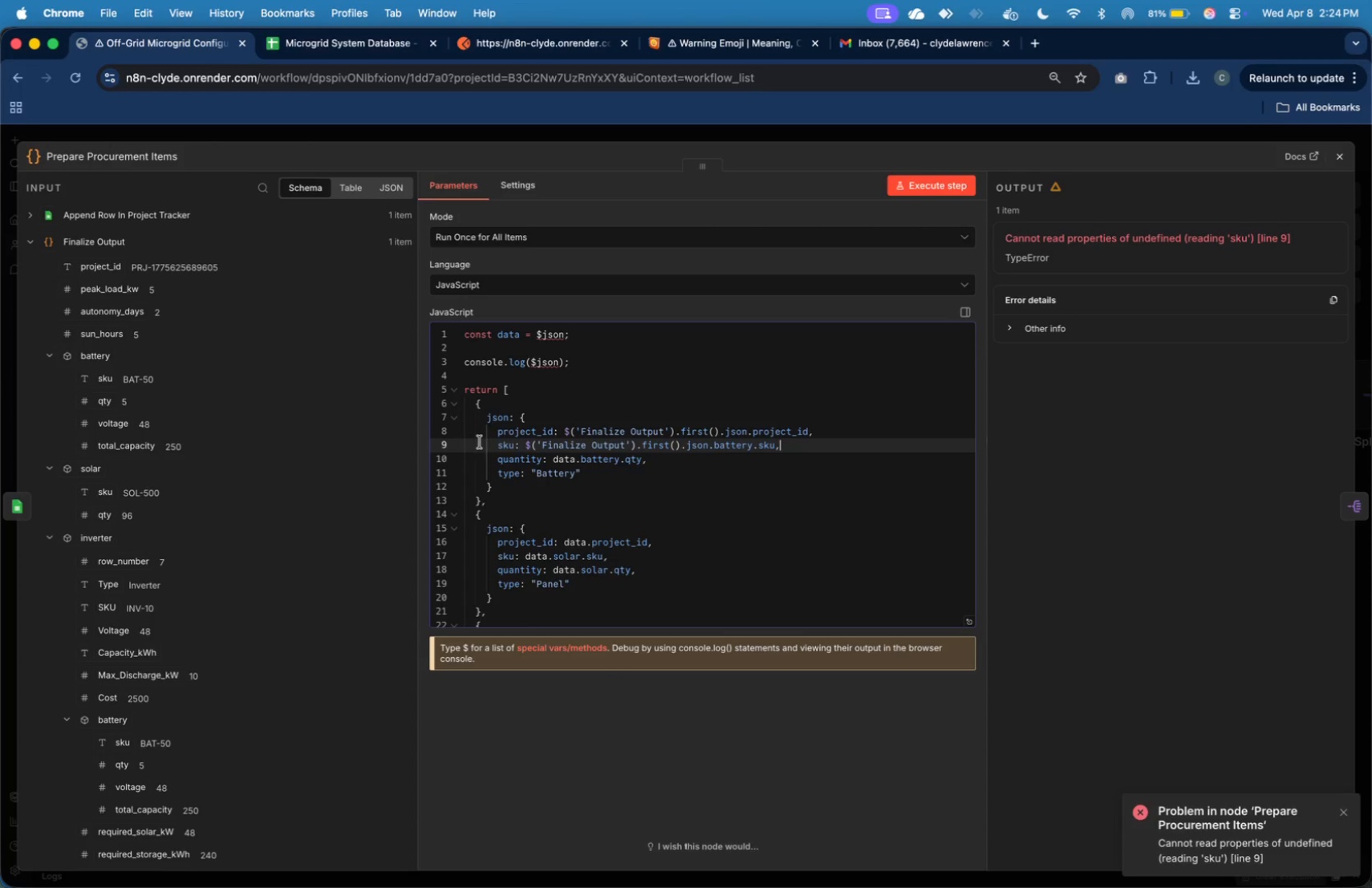 
left_click_drag(start_coordinate=[556, 460], to_coordinate=[643, 463])
 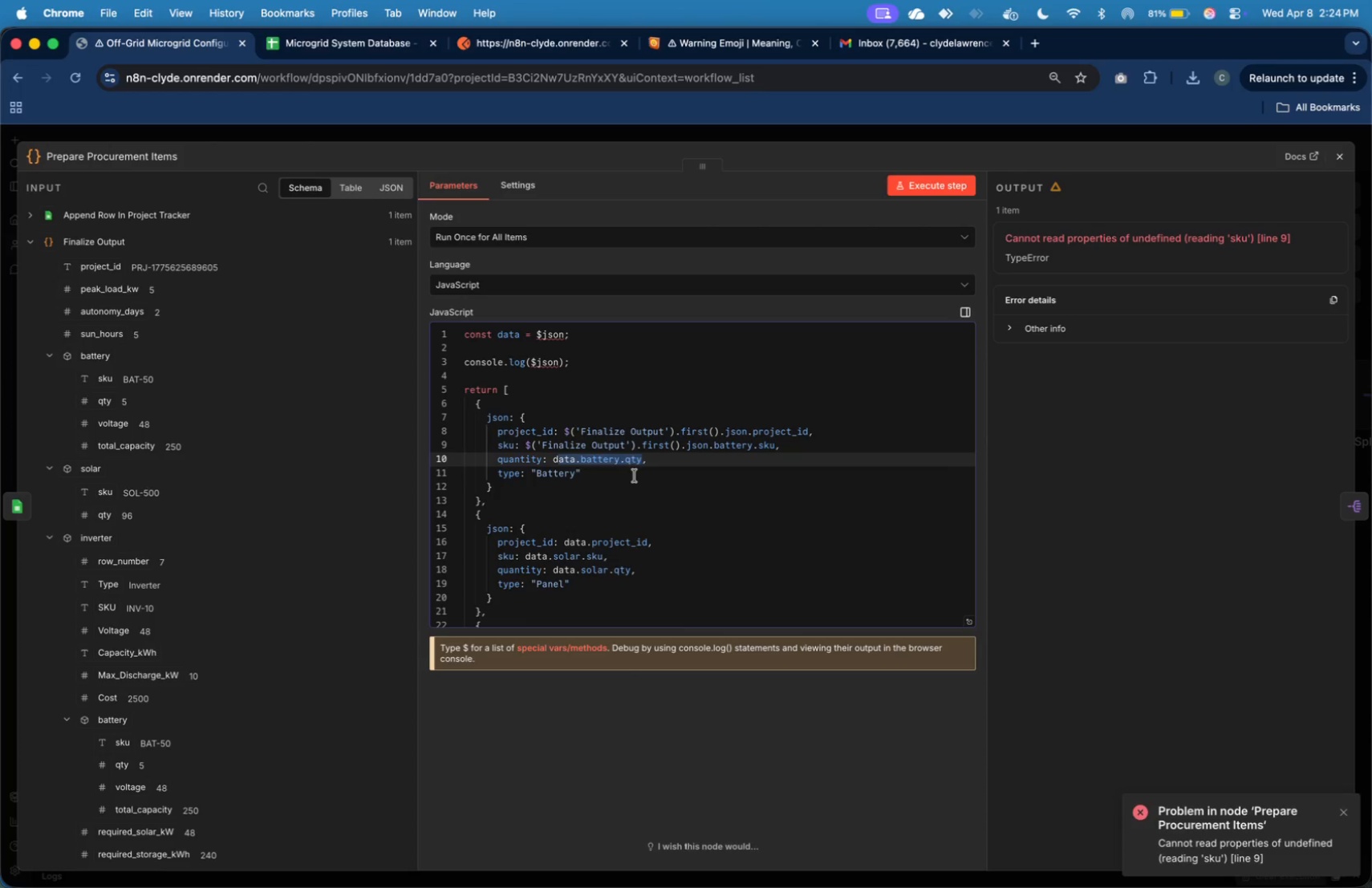 
key(Backspace)
 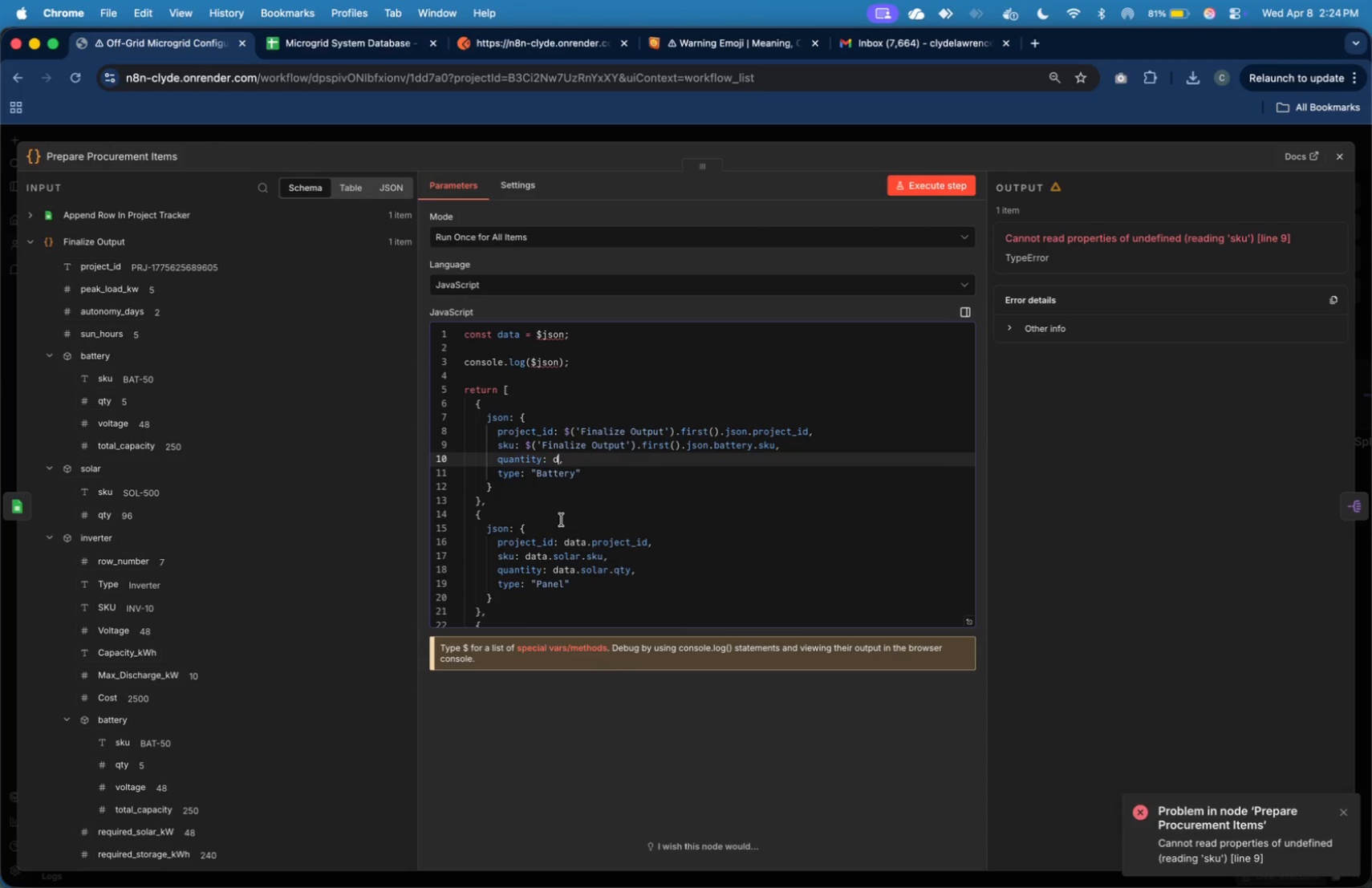 
key(Backspace)
 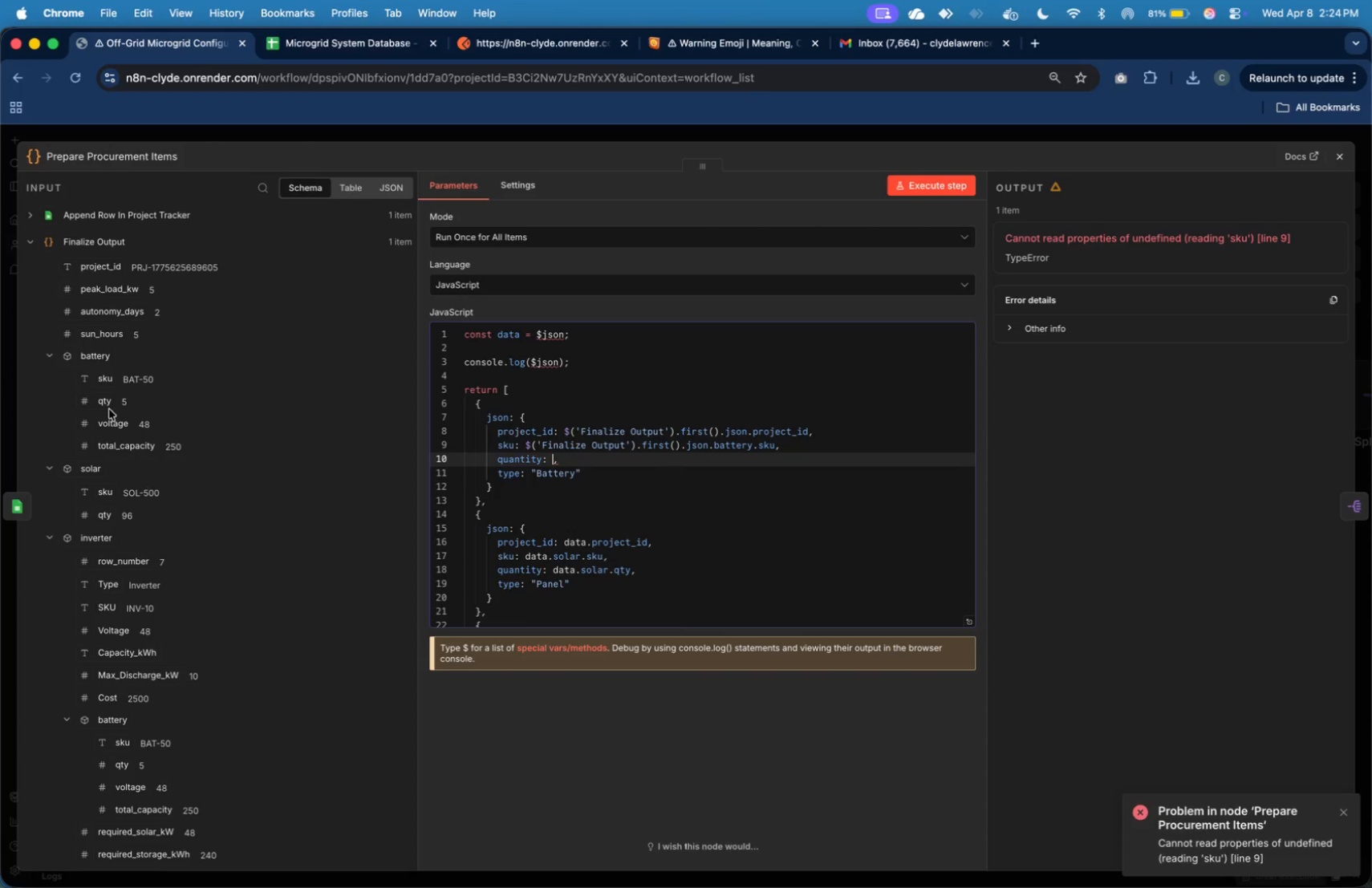 
left_click_drag(start_coordinate=[107, 407], to_coordinate=[555, 461])
 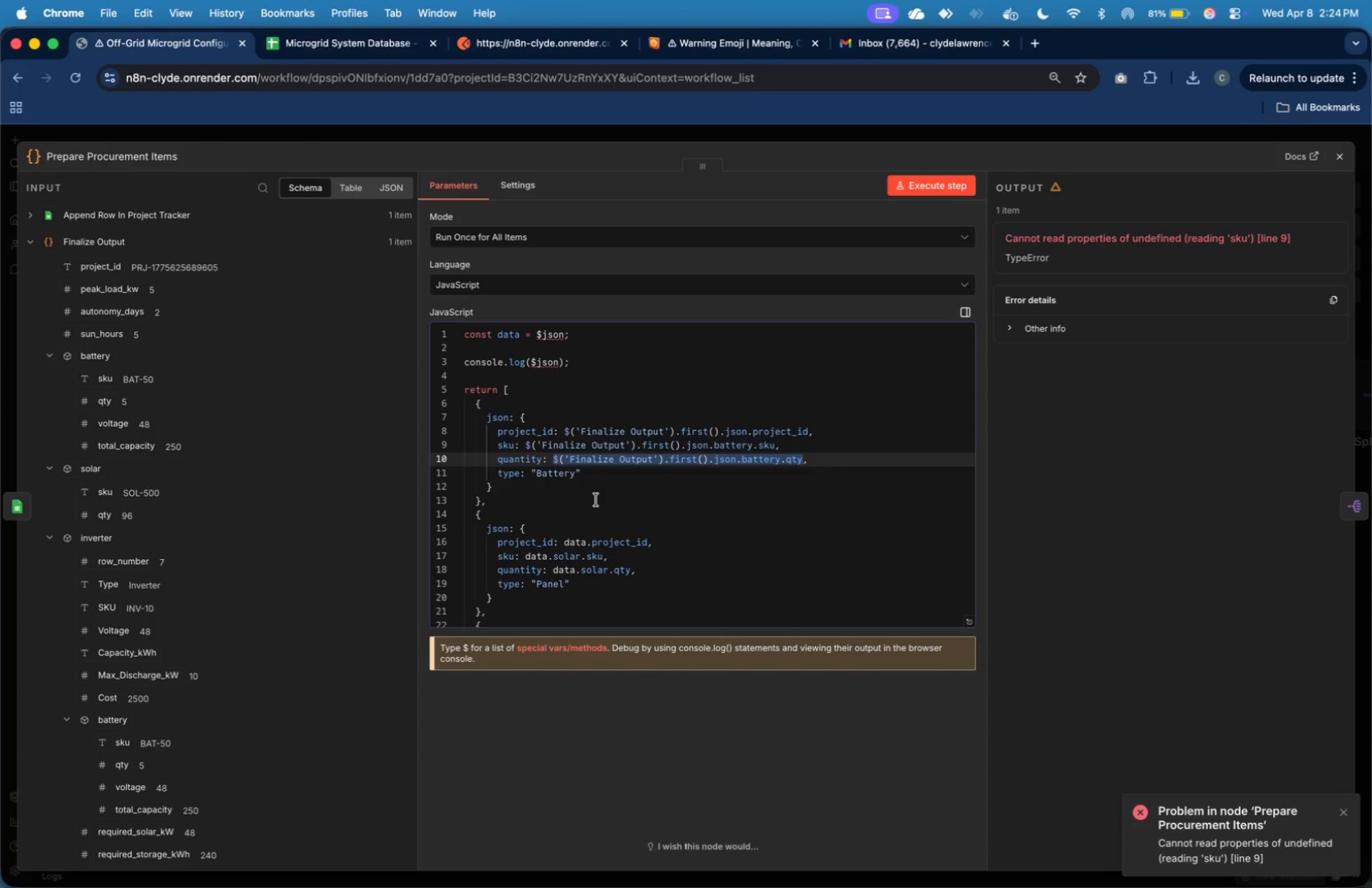 
left_click([597, 500])
 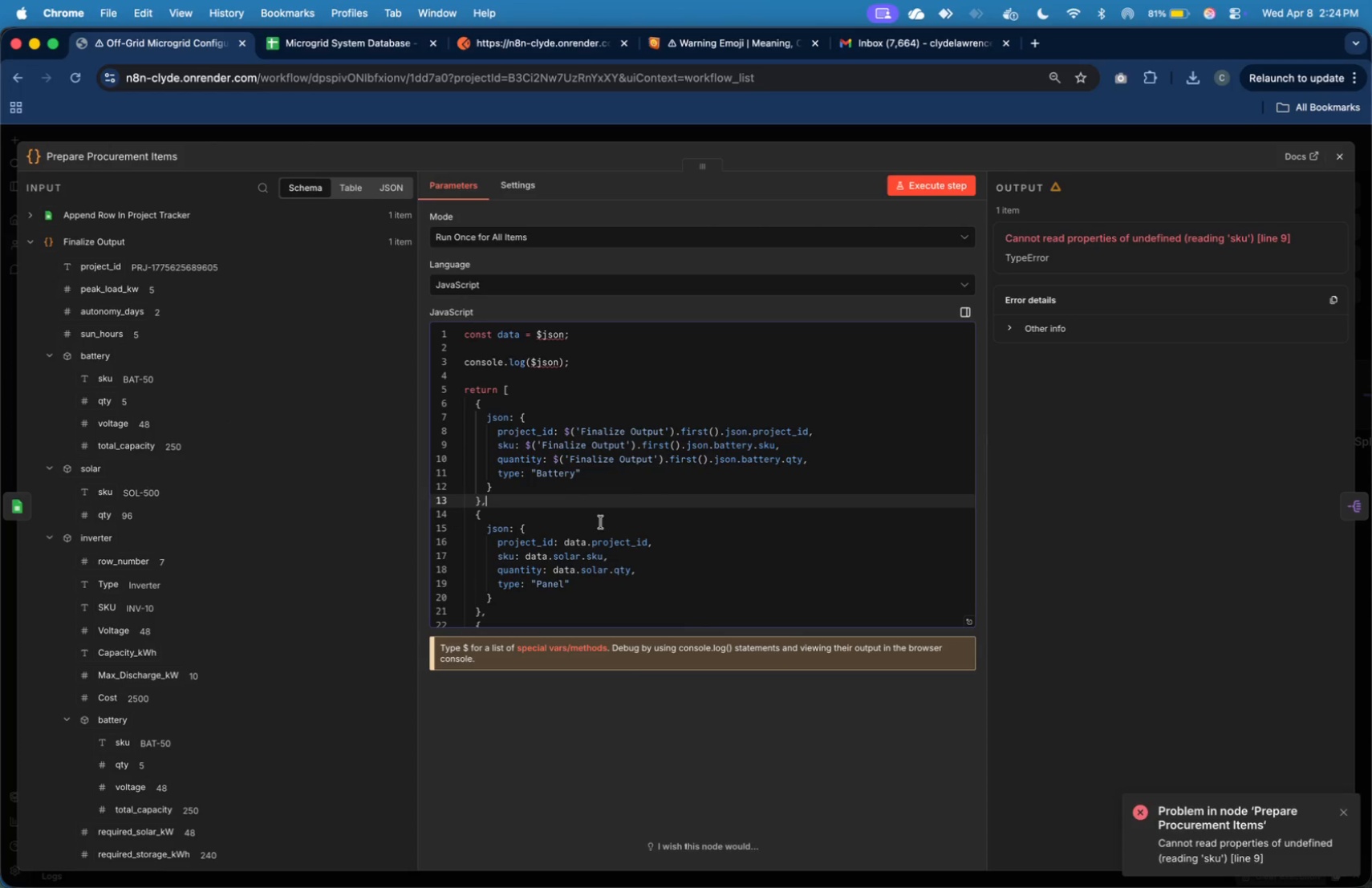 
scroll: coordinate [602, 525], scroll_direction: down, amount: 2.0
 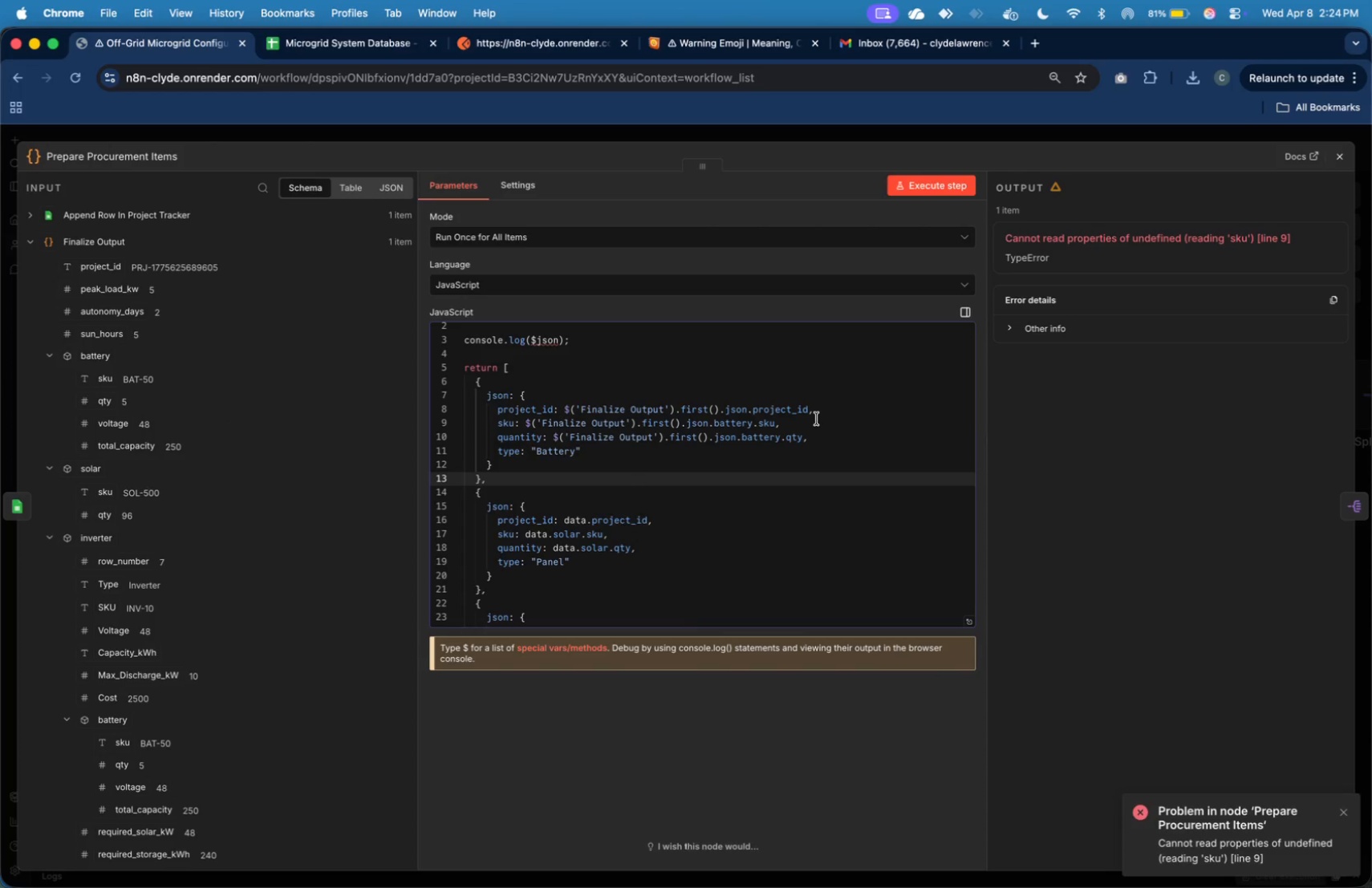 
left_click_drag(start_coordinate=[810, 411], to_coordinate=[564, 414])
 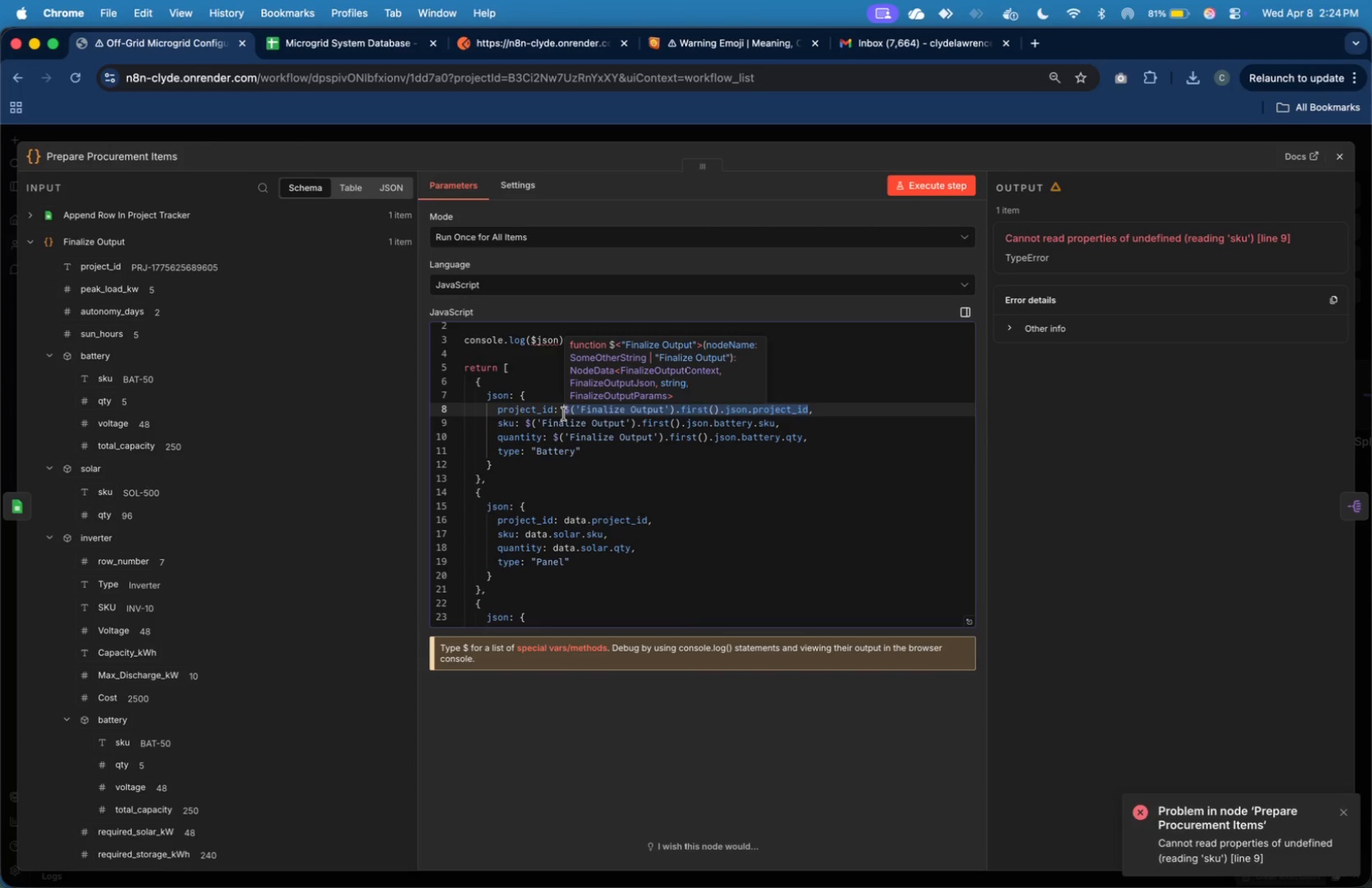 
key(Meta+C)
 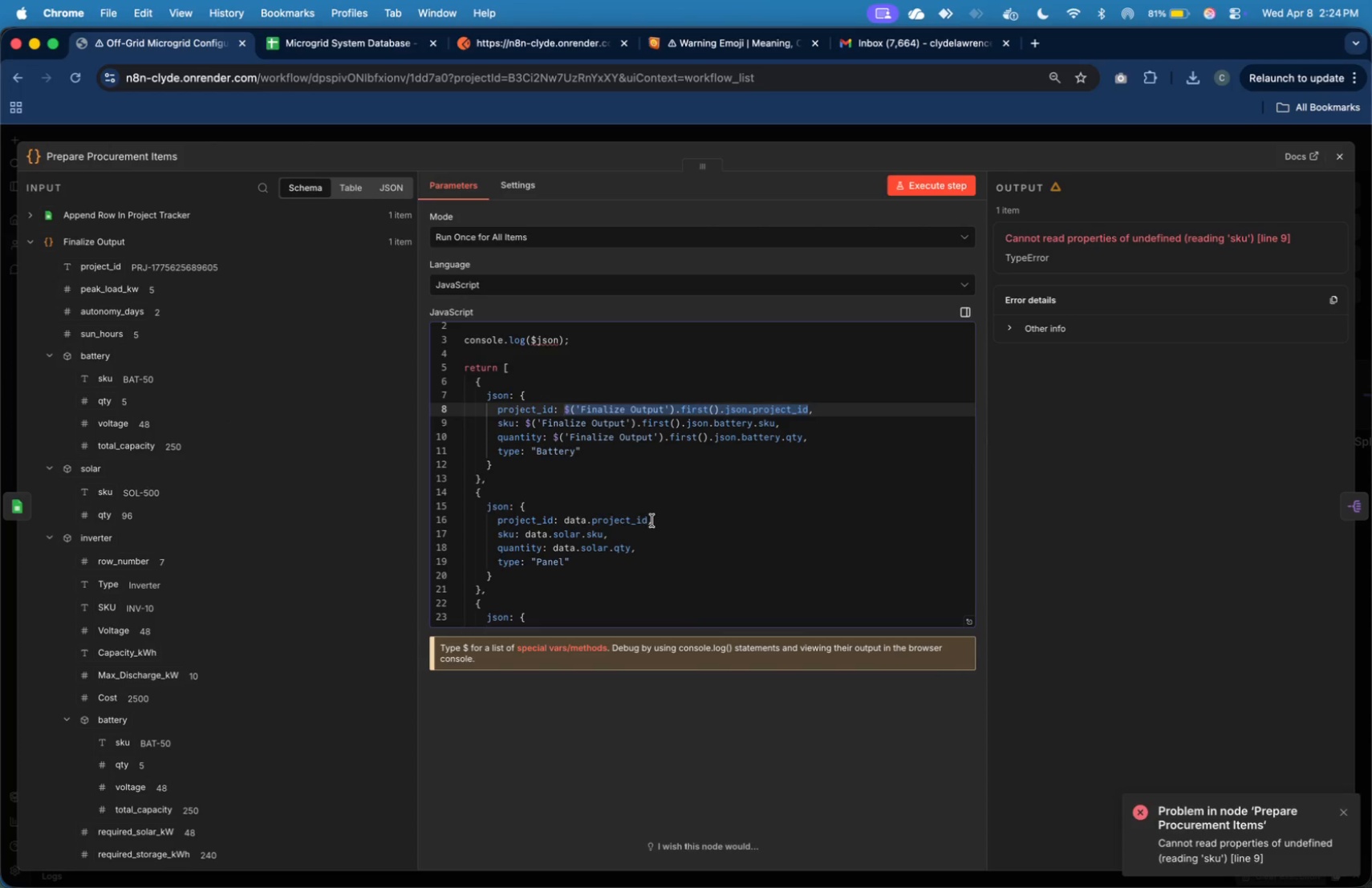 
left_click_drag(start_coordinate=[648, 517], to_coordinate=[565, 519])
 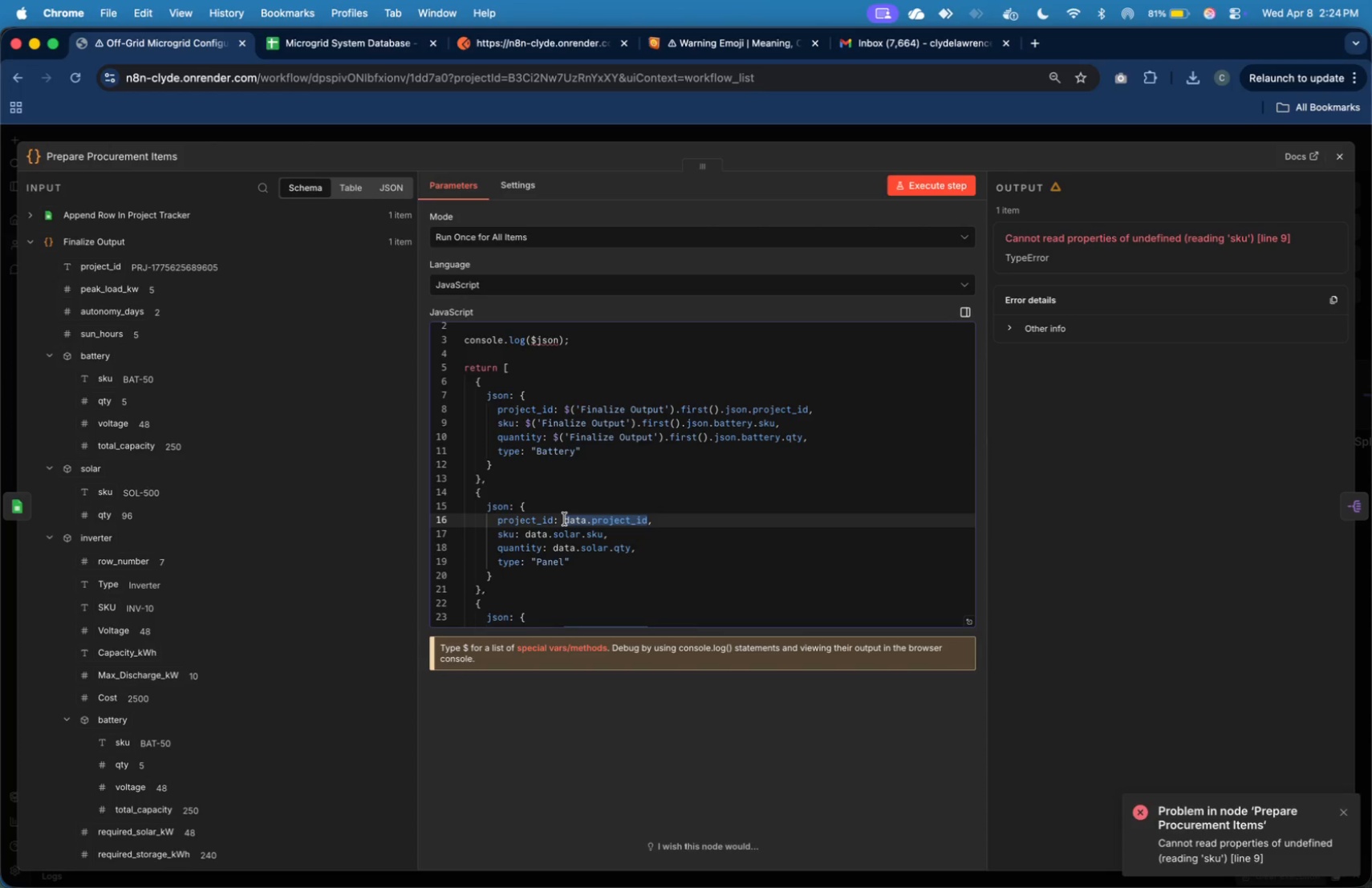 
key(Meta+V)
 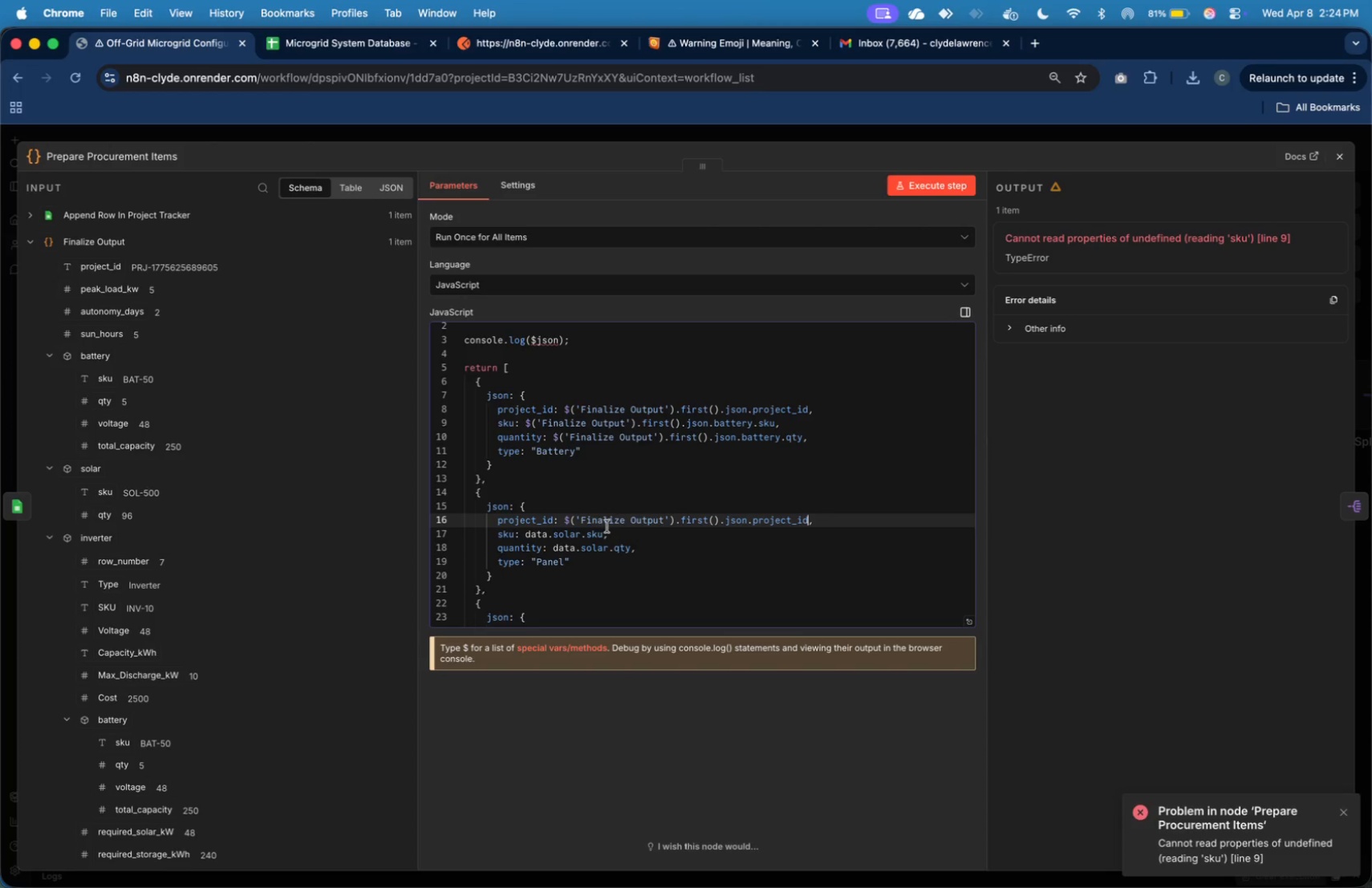 
scroll: coordinate [607, 526], scroll_direction: down, amount: 5.0
 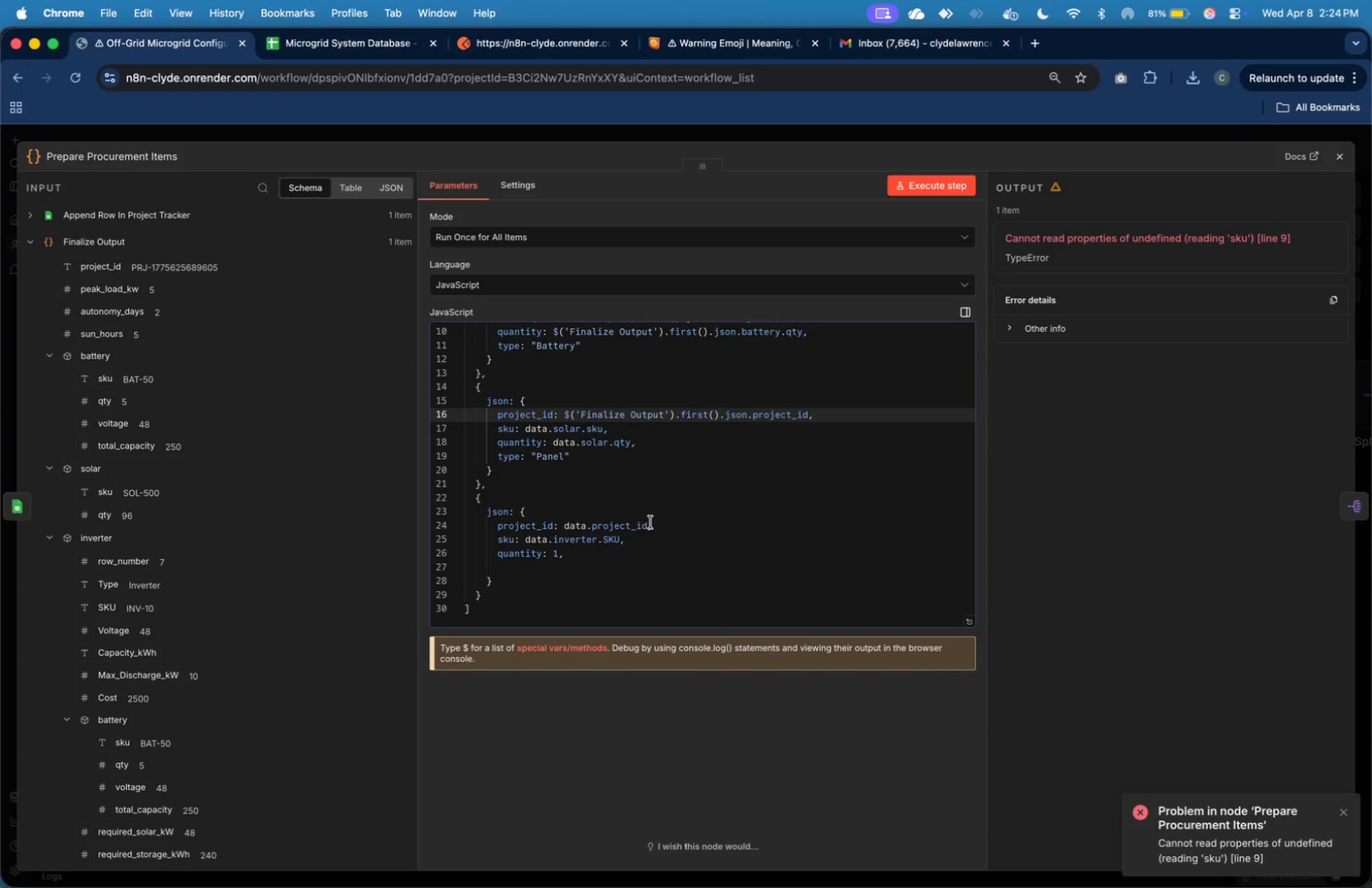 
left_click_drag(start_coordinate=[649, 523], to_coordinate=[564, 525])
 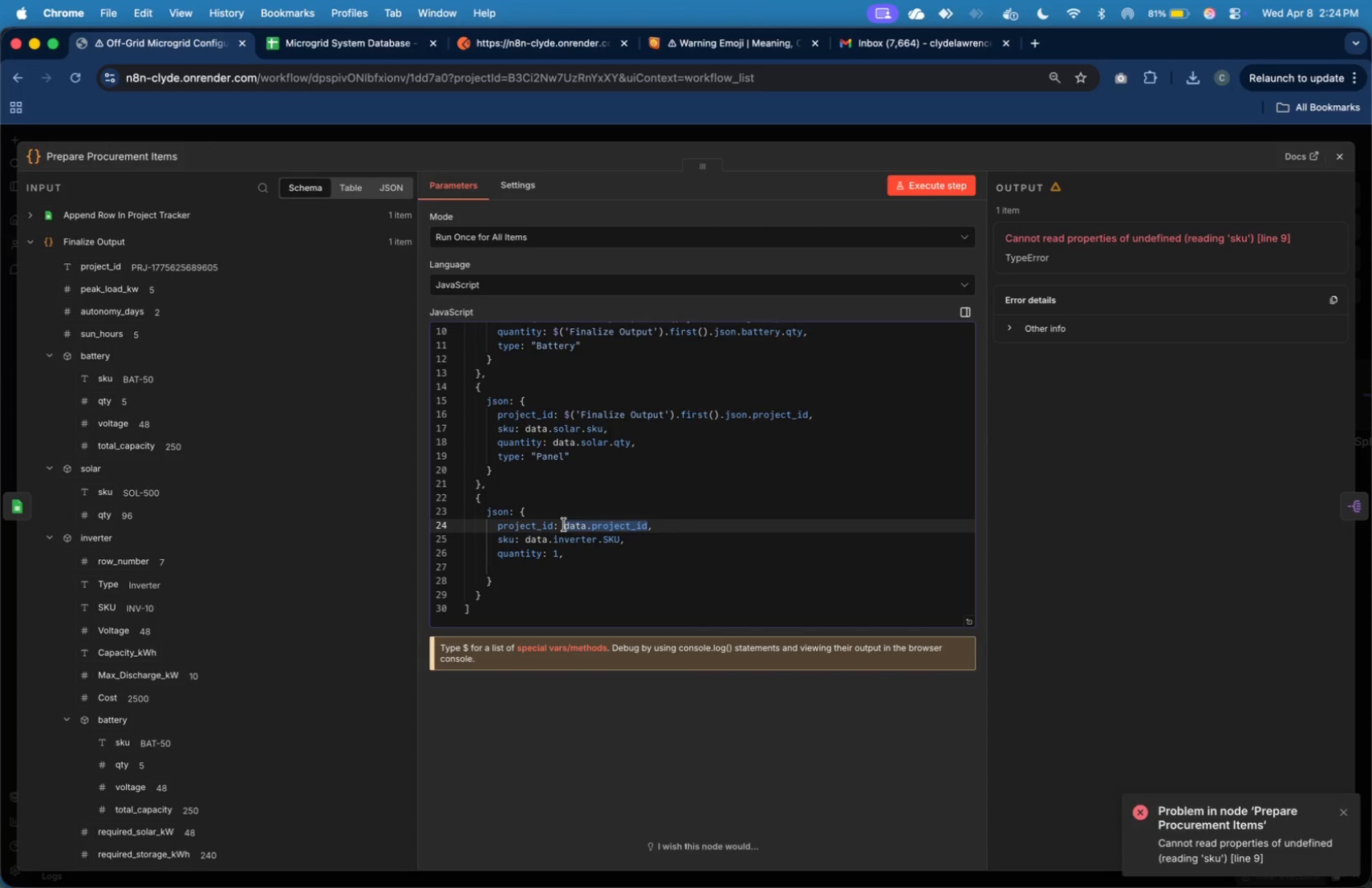 
key(Meta+V)
 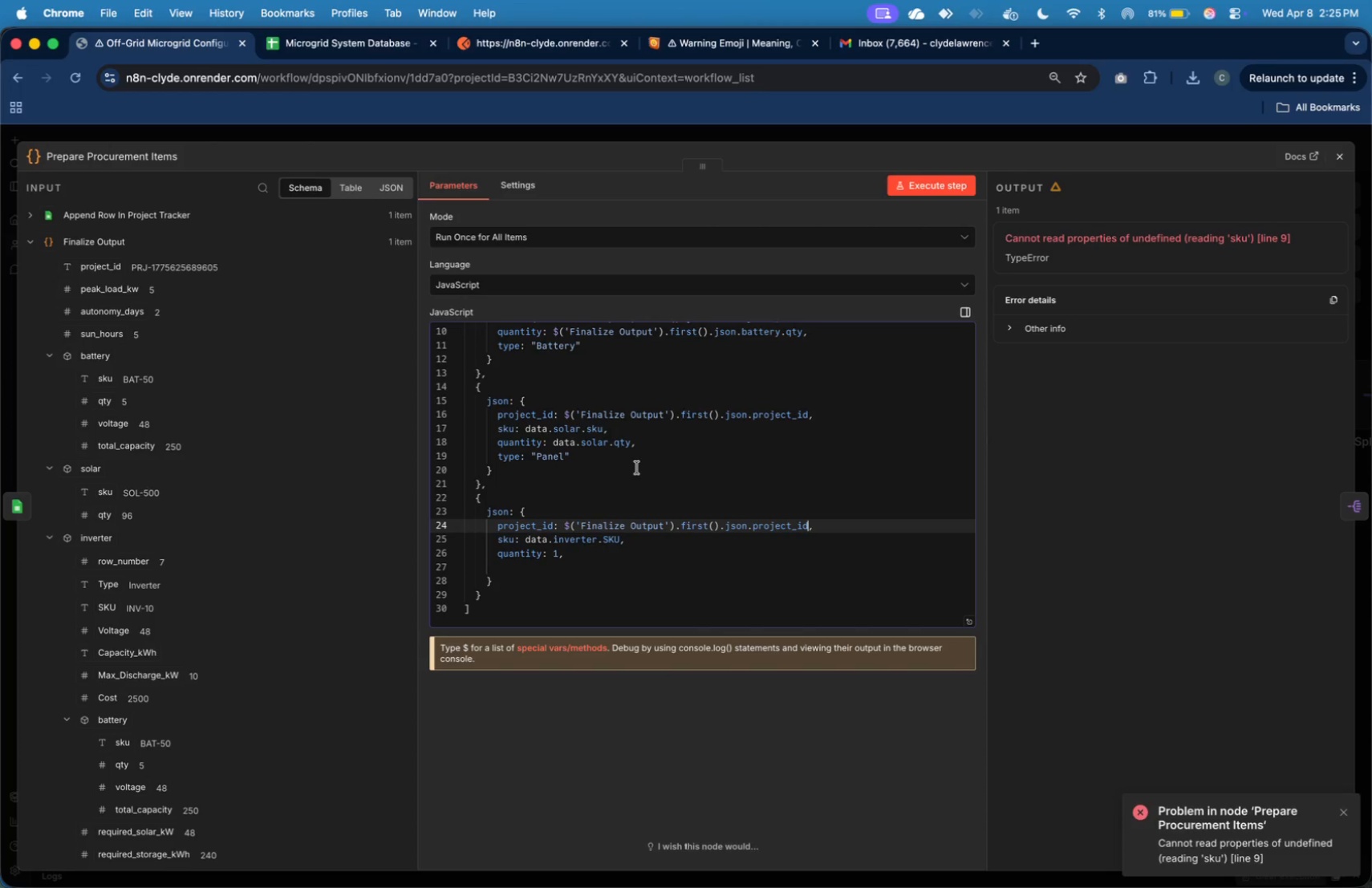 
scroll: coordinate [637, 468], scroll_direction: up, amount: 7.0
 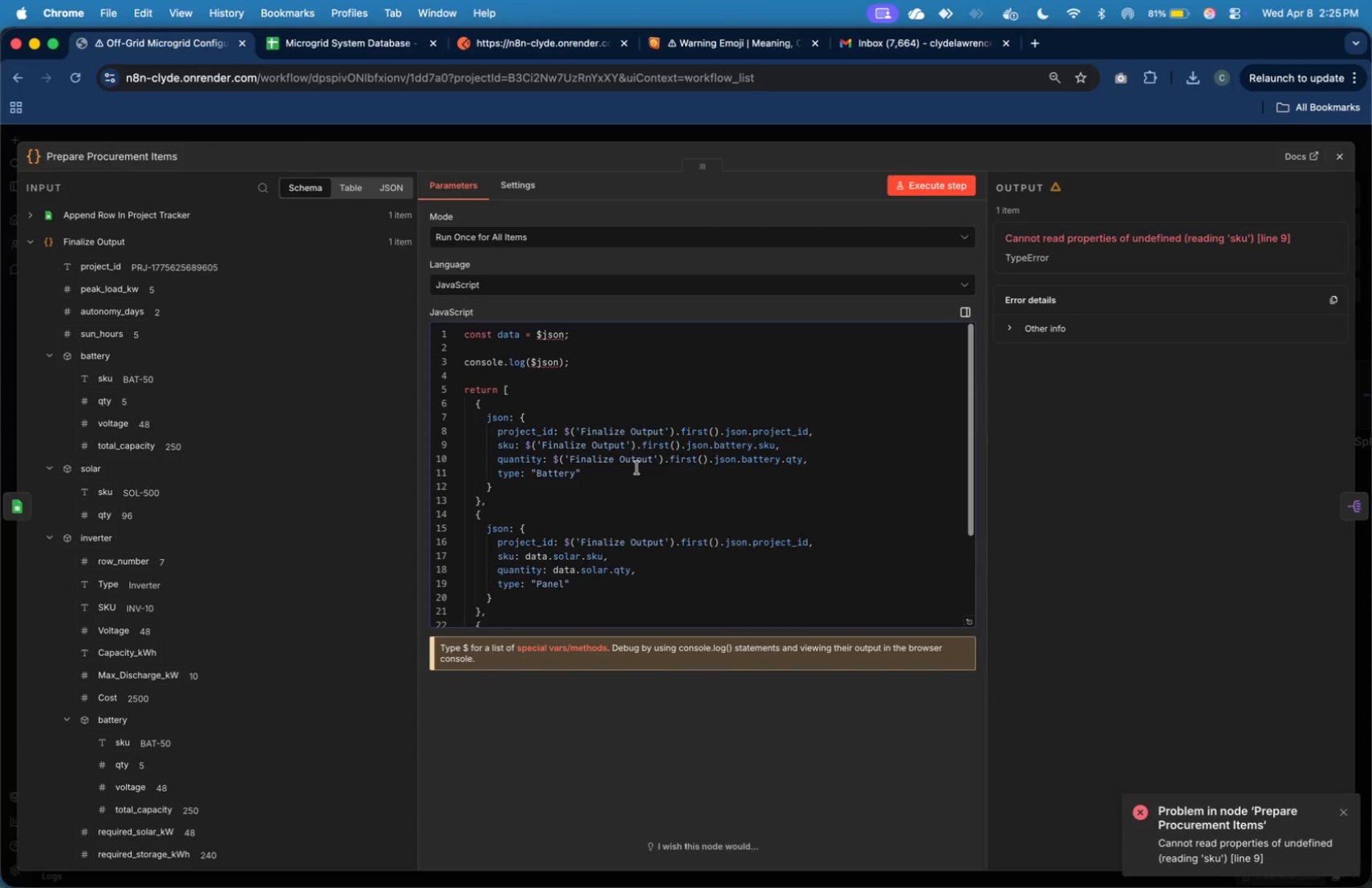 
scroll: coordinate [201, 570], scroll_direction: down, amount: 13.0
 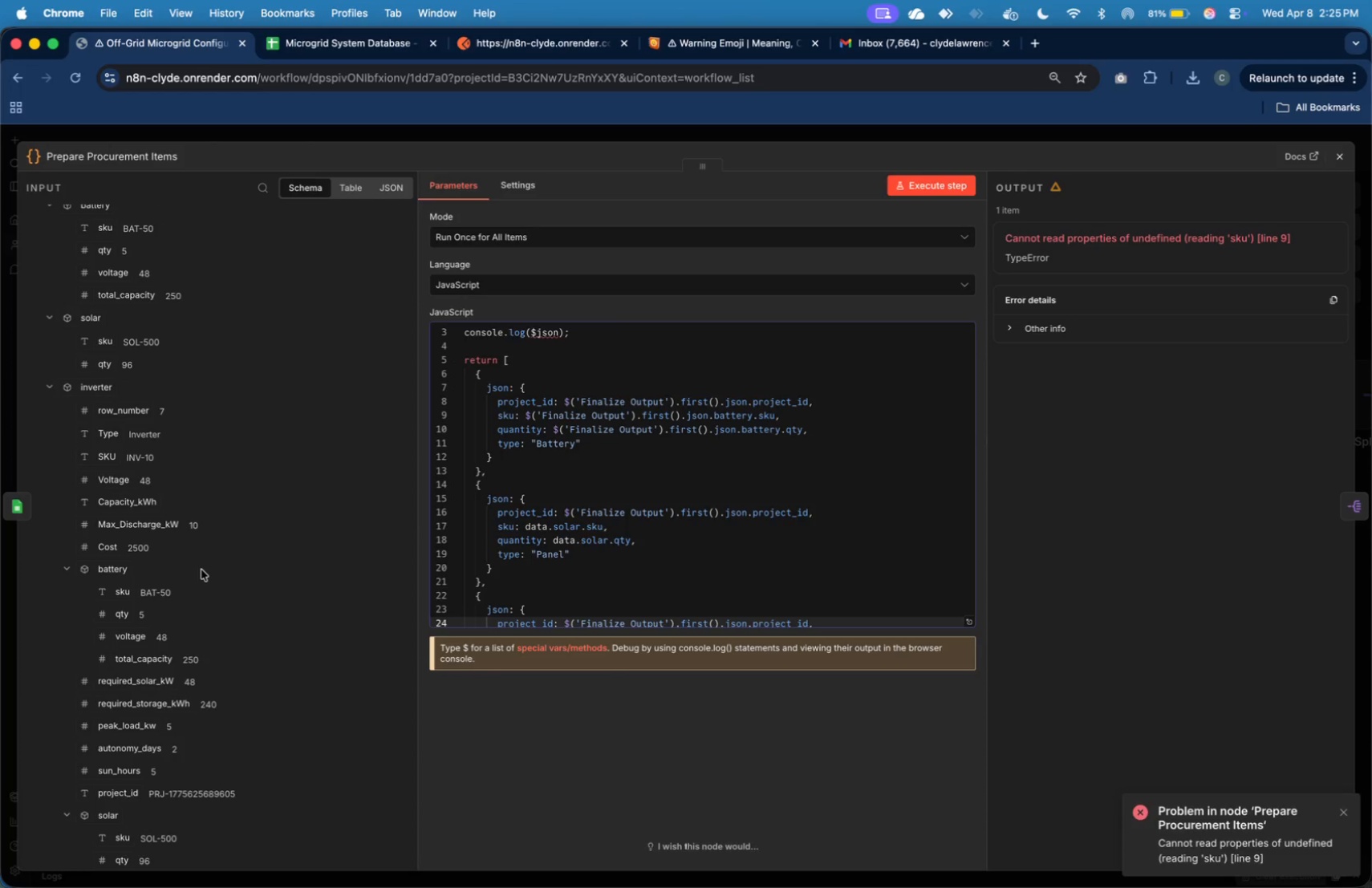 
scroll: coordinate [201, 569], scroll_direction: up, amount: 7.0
 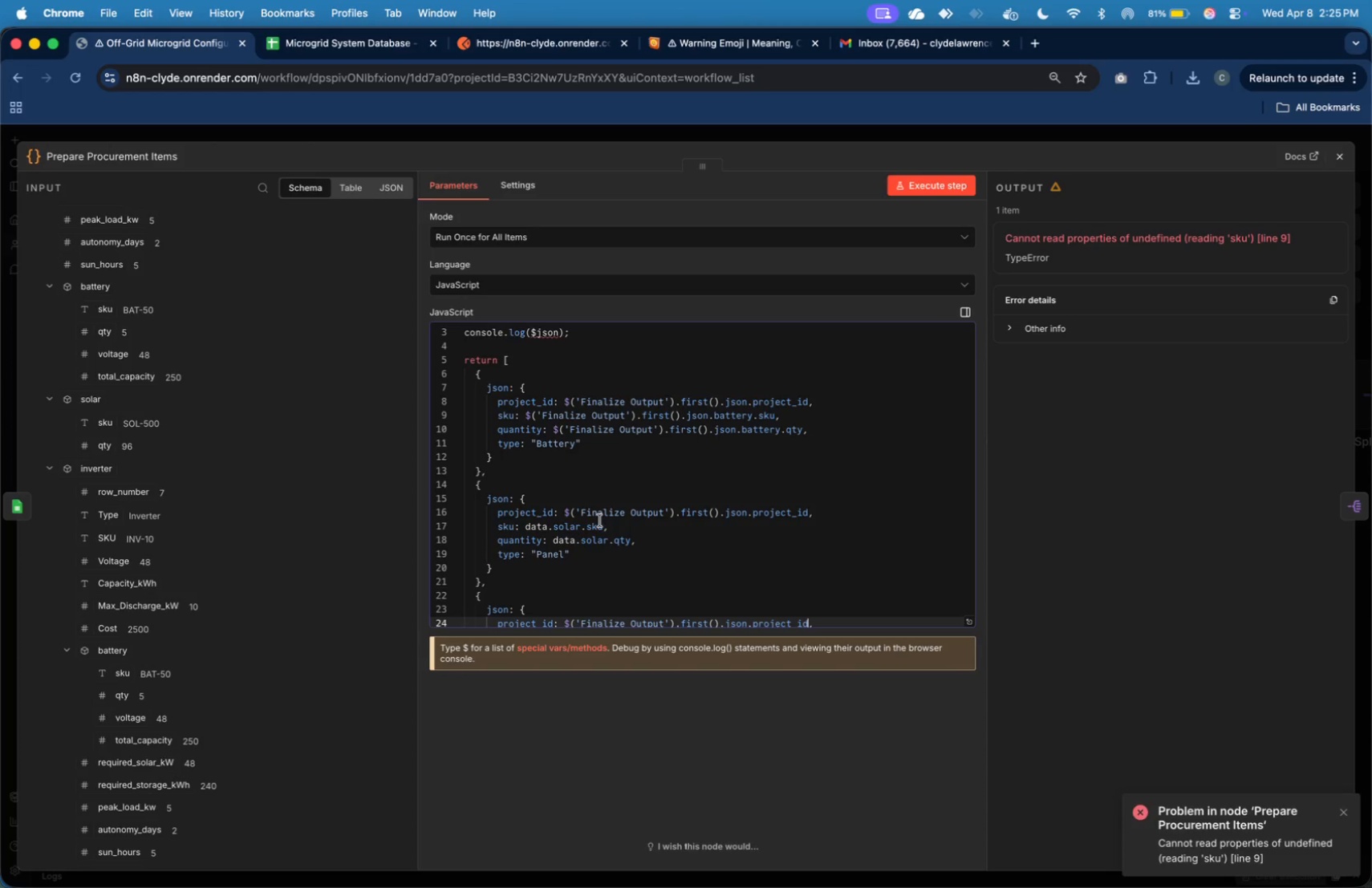 
left_click_drag(start_coordinate=[605, 529], to_coordinate=[525, 529])
 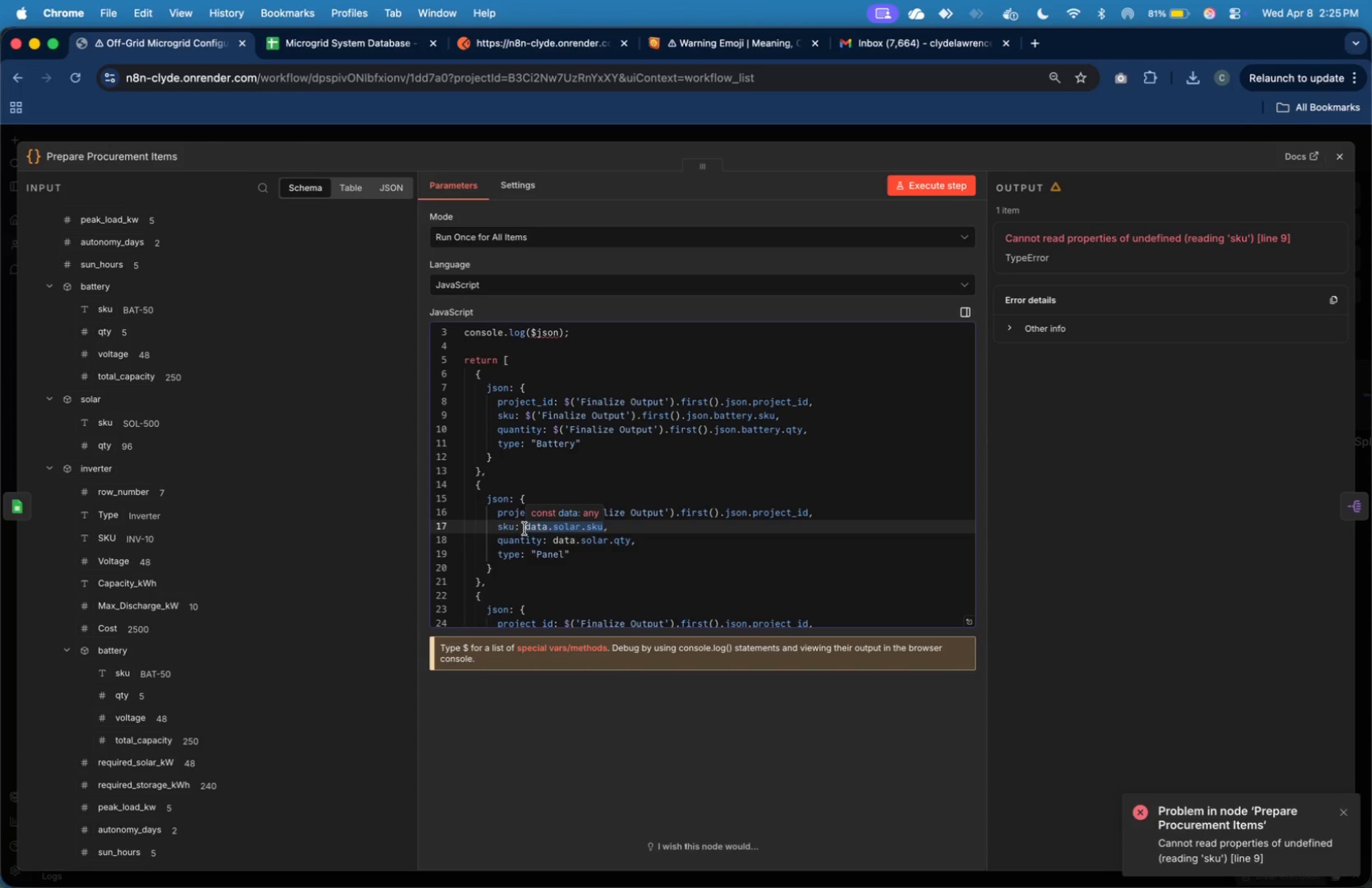 
key(Backspace)
 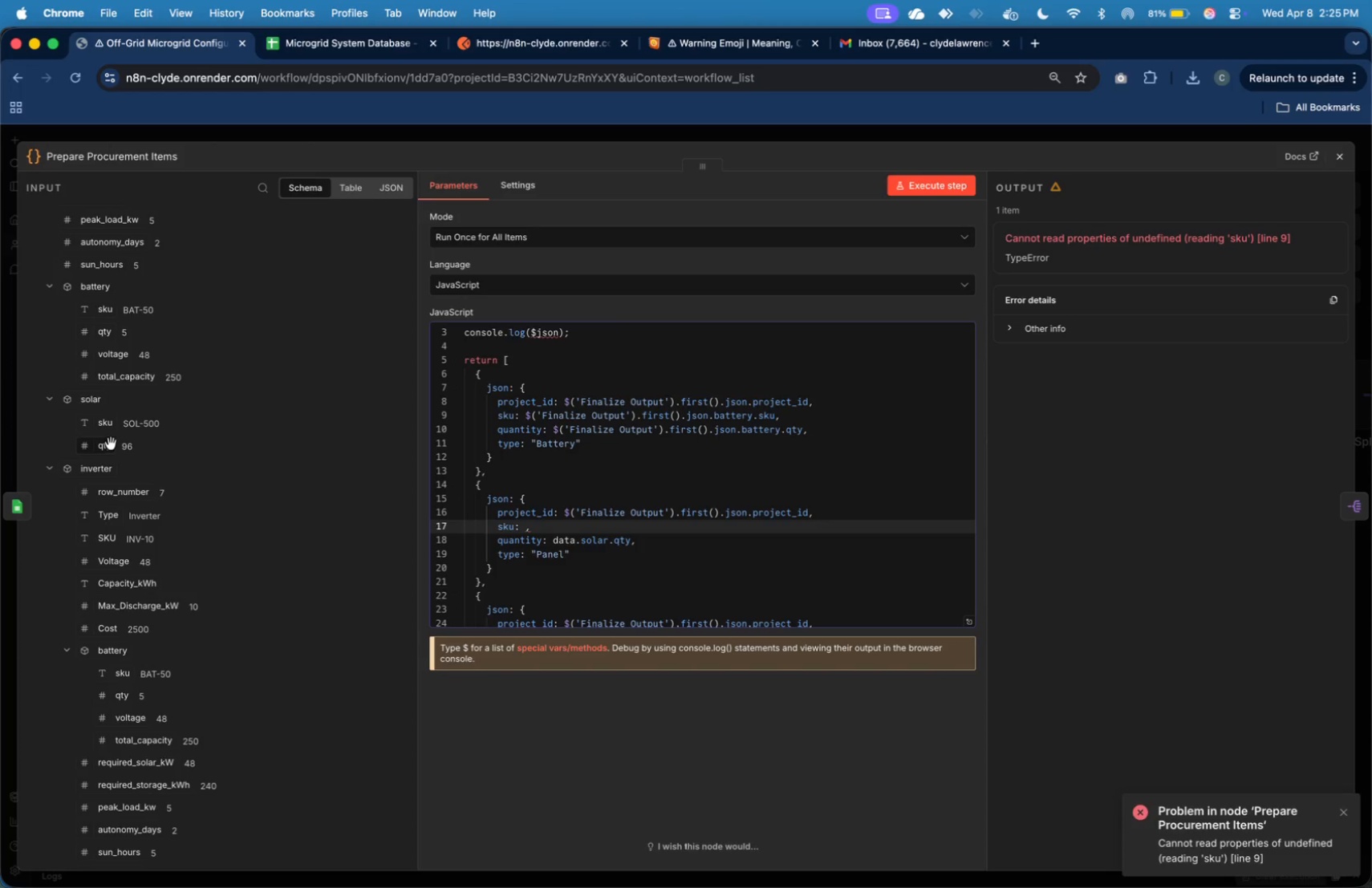 
left_click_drag(start_coordinate=[106, 428], to_coordinate=[526, 529])
 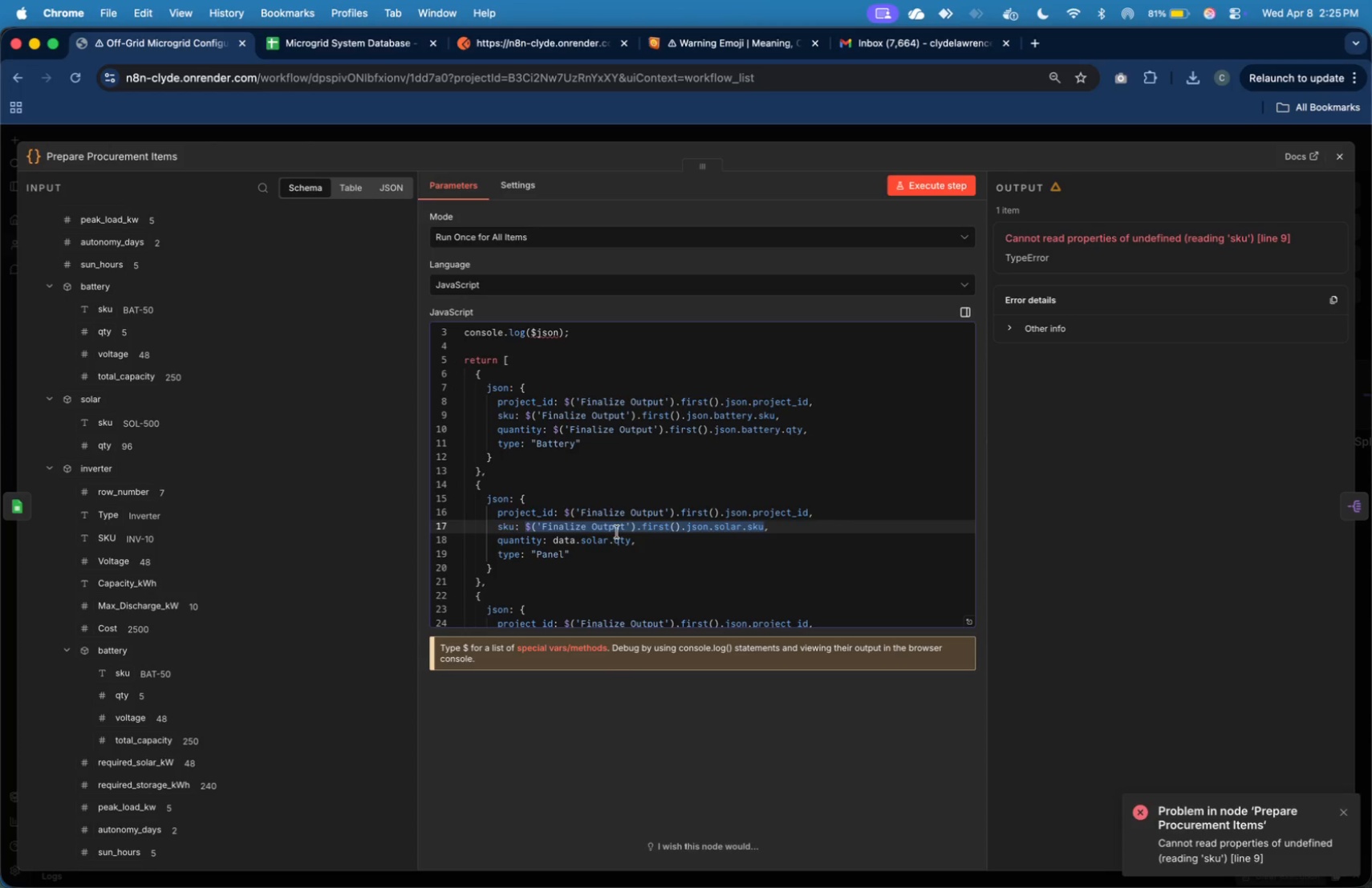 
left_click([619, 537])
 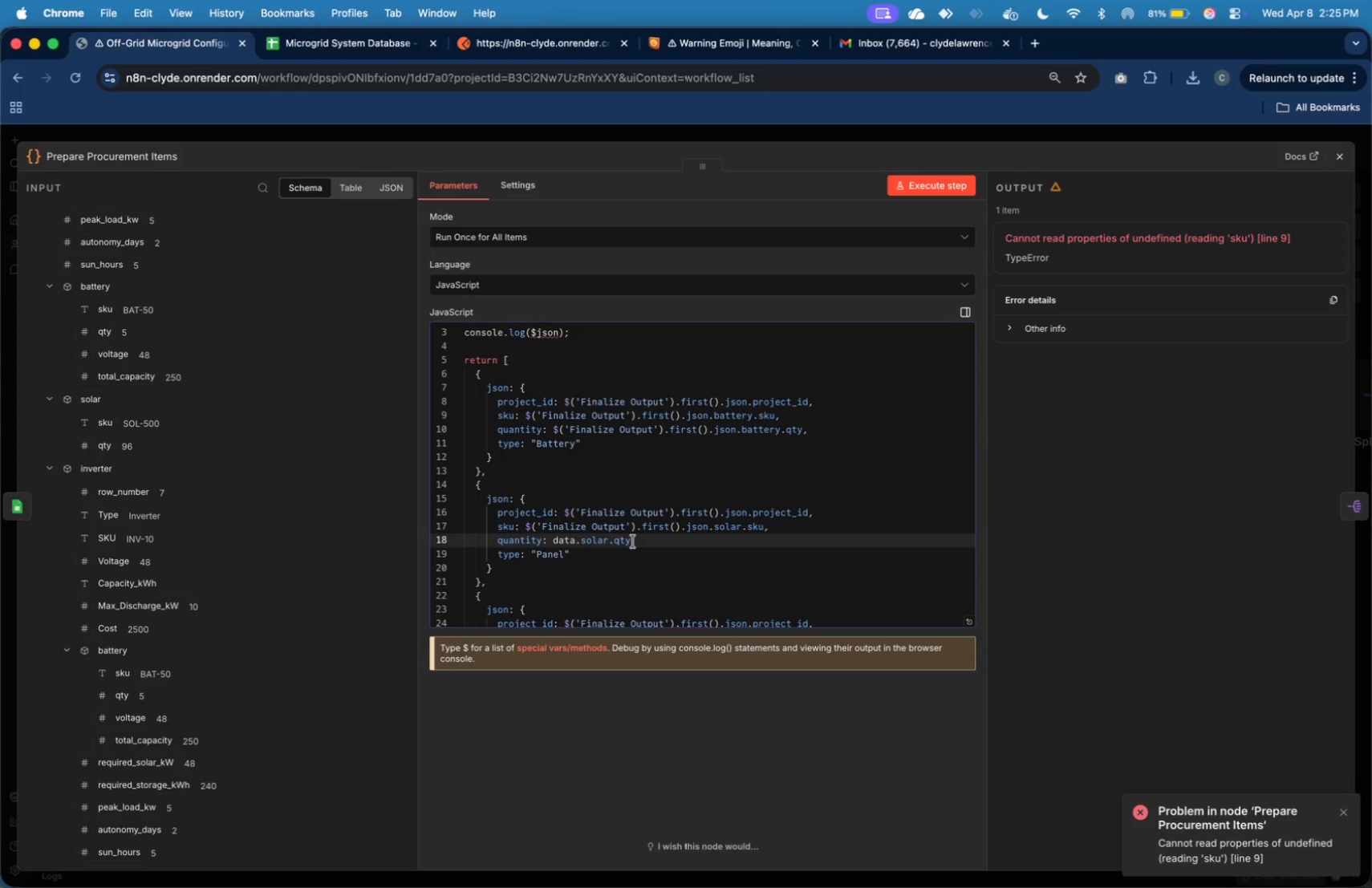 
left_click_drag(start_coordinate=[633, 541], to_coordinate=[554, 543])
 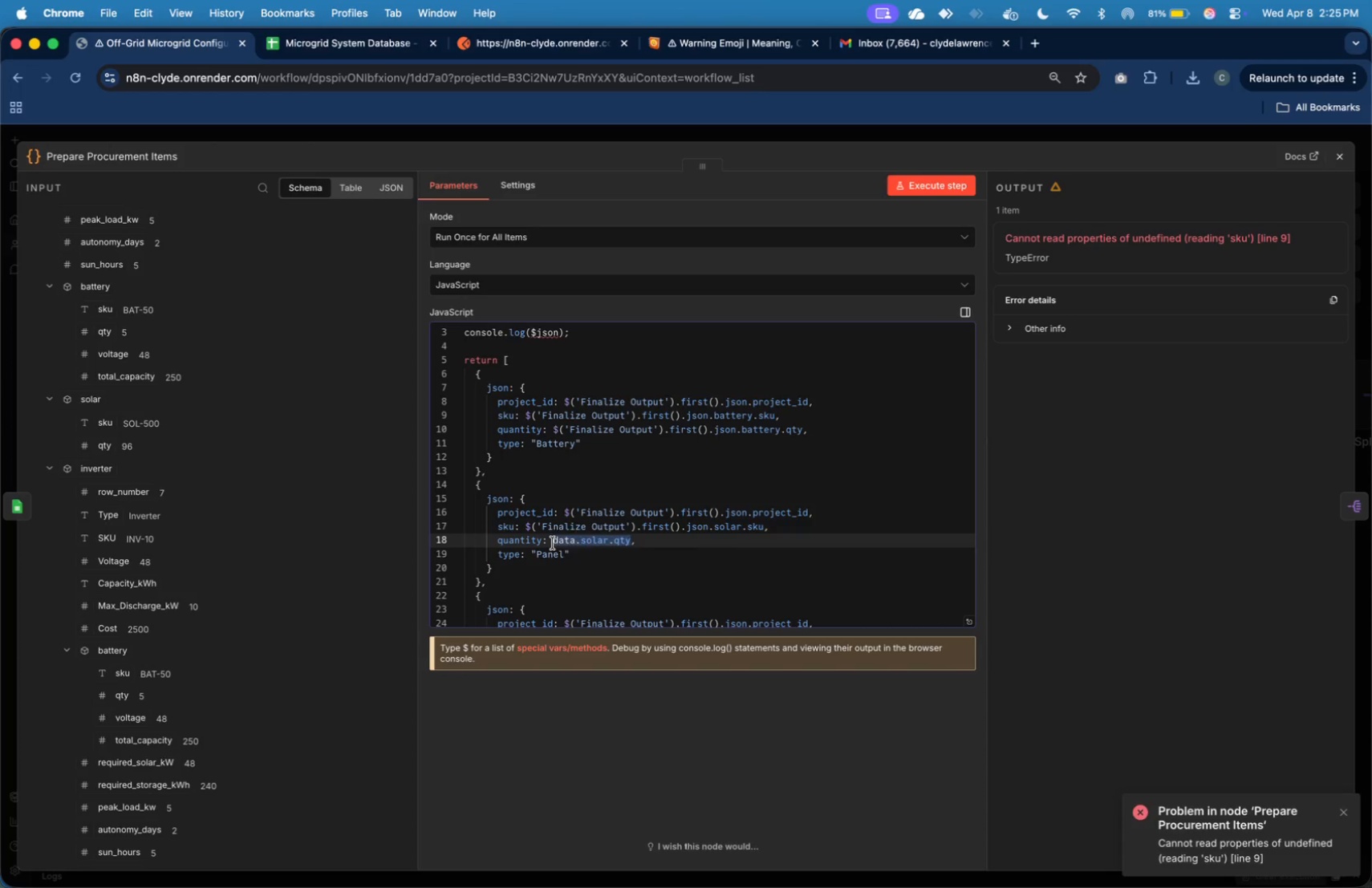 
key(Backspace)
 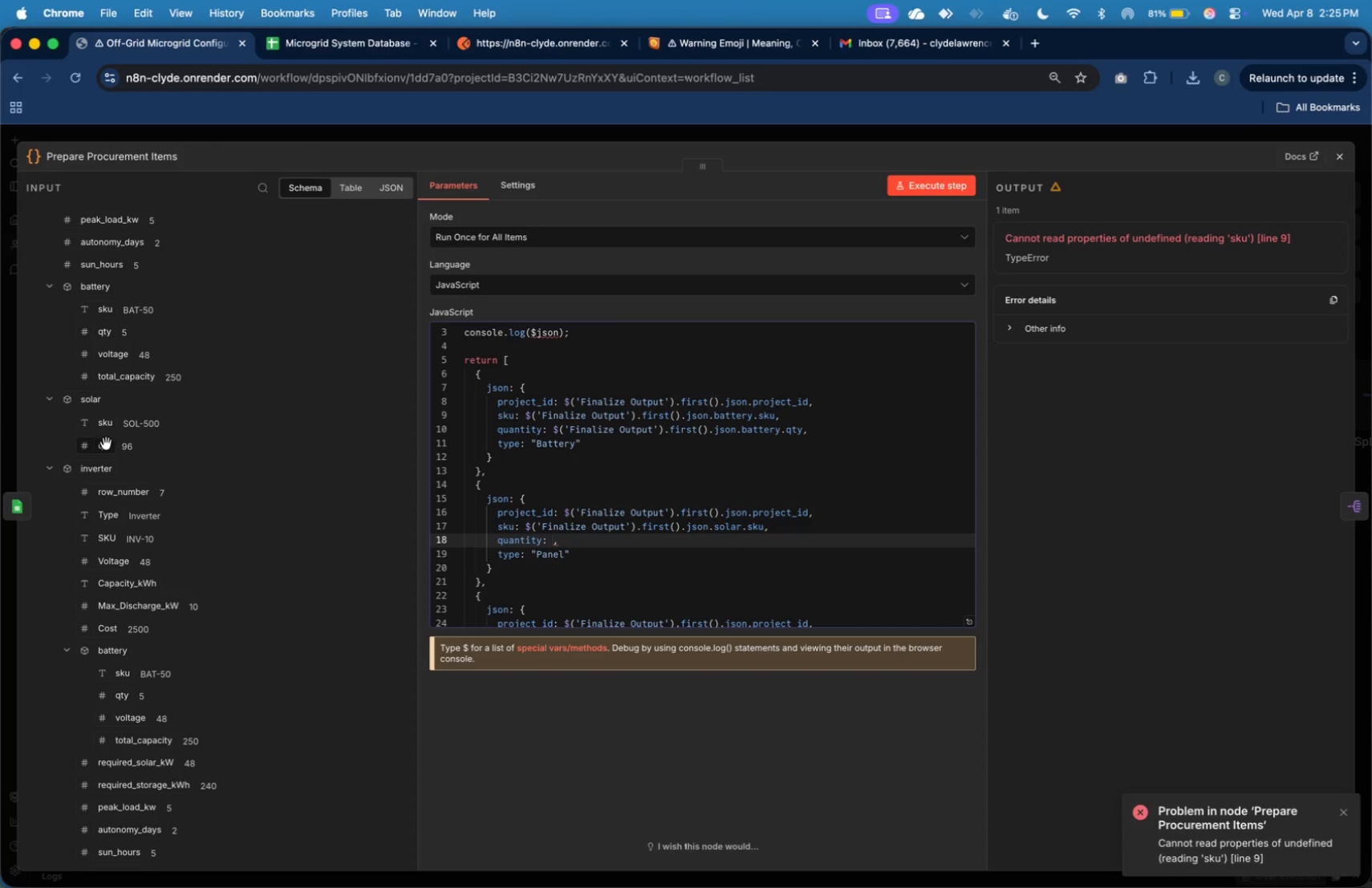 
left_click_drag(start_coordinate=[107, 450], to_coordinate=[554, 545])
 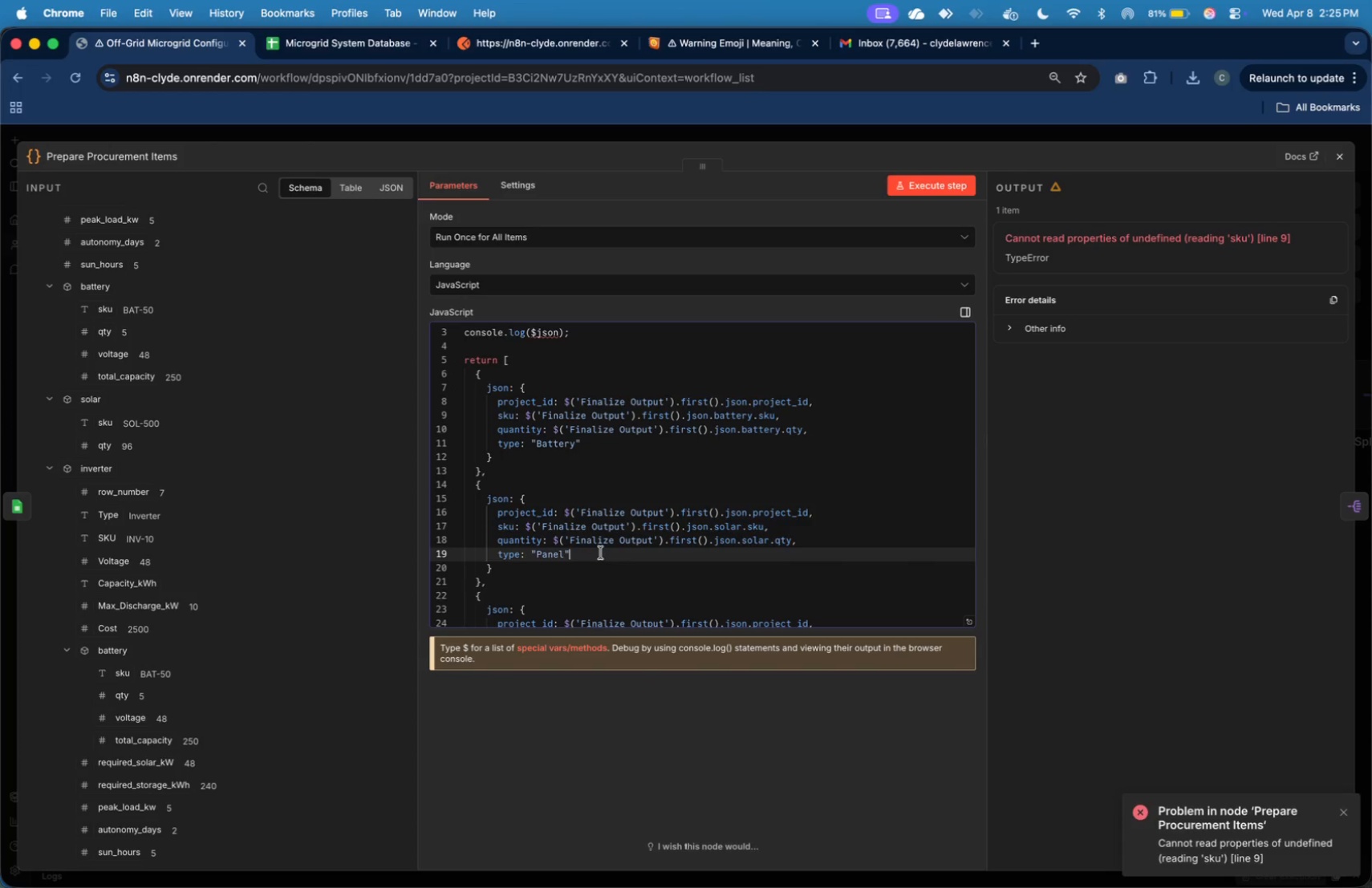 
scroll: coordinate [597, 521], scroll_direction: down, amount: 11.0
 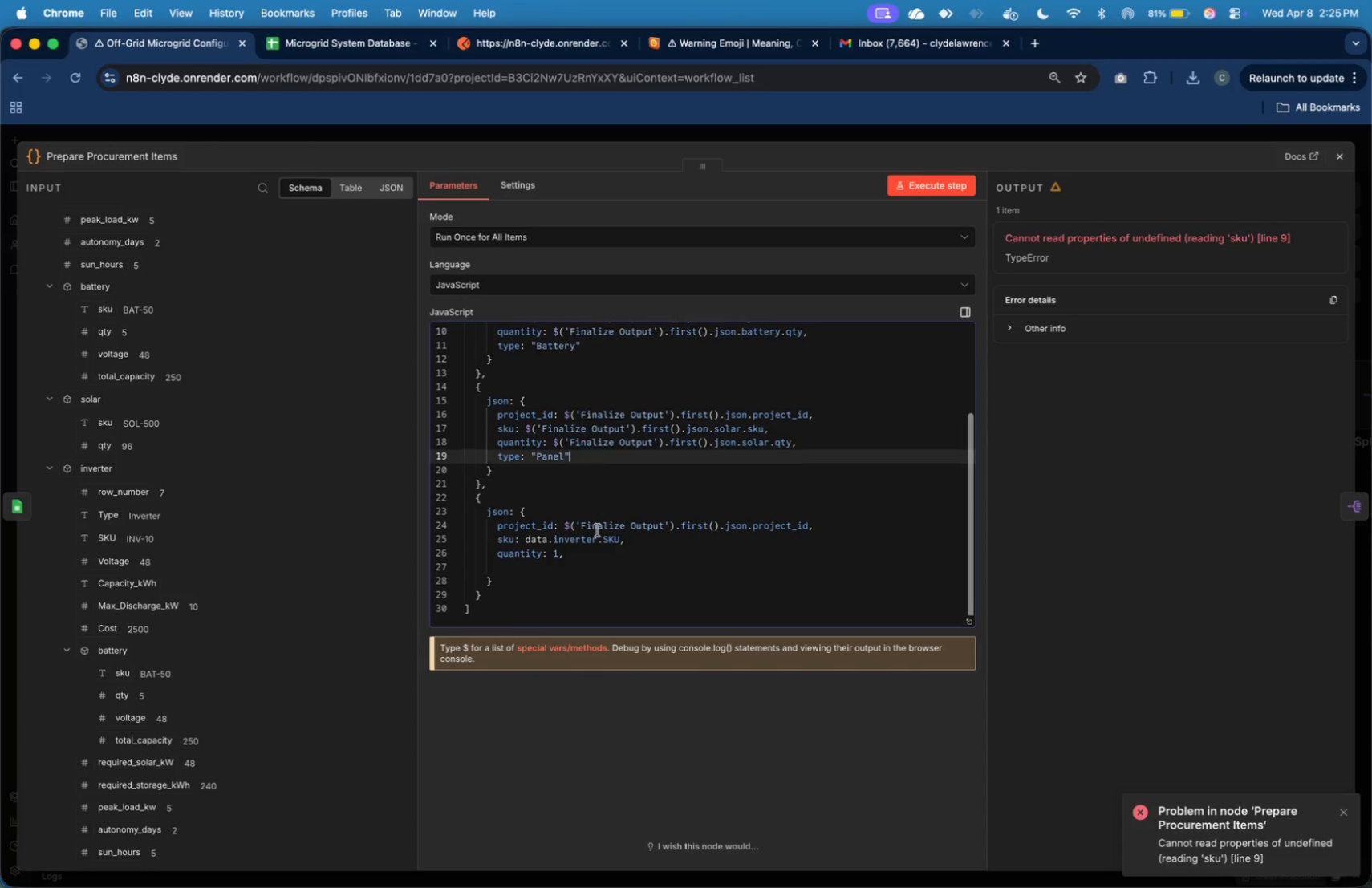 
left_click([598, 530])
 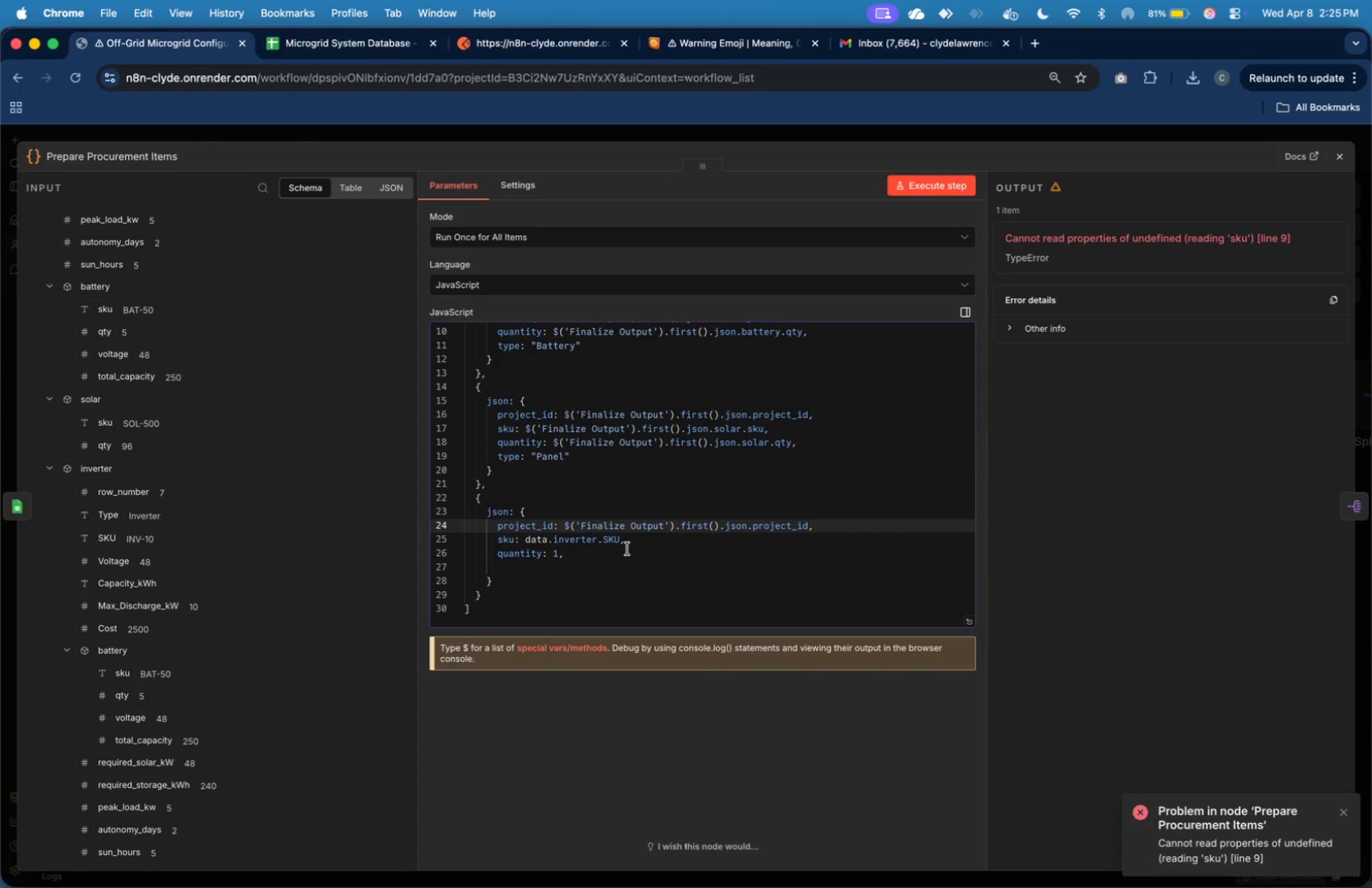 
left_click_drag(start_coordinate=[623, 539], to_coordinate=[527, 539])
 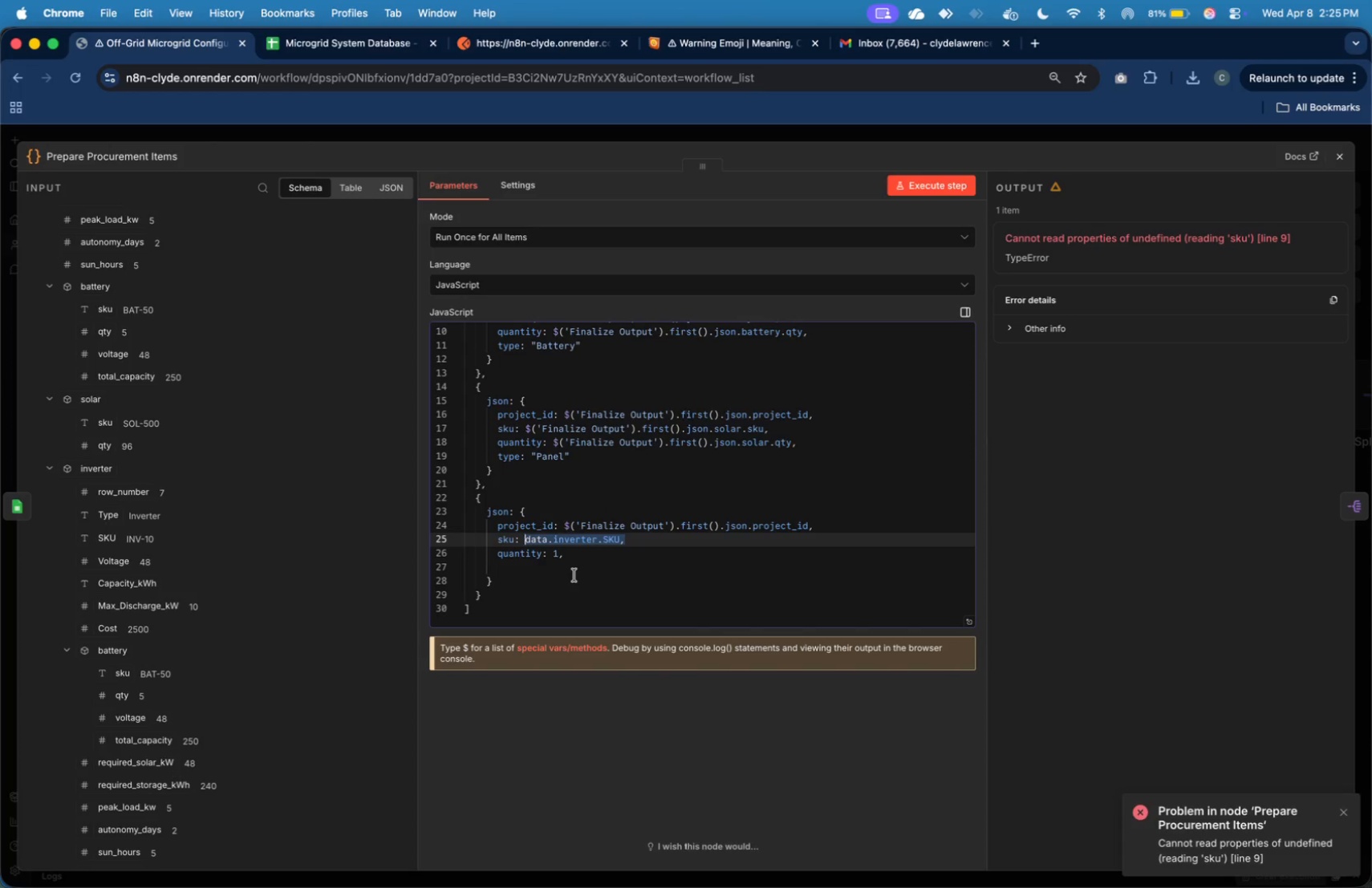 
key(Backspace)
 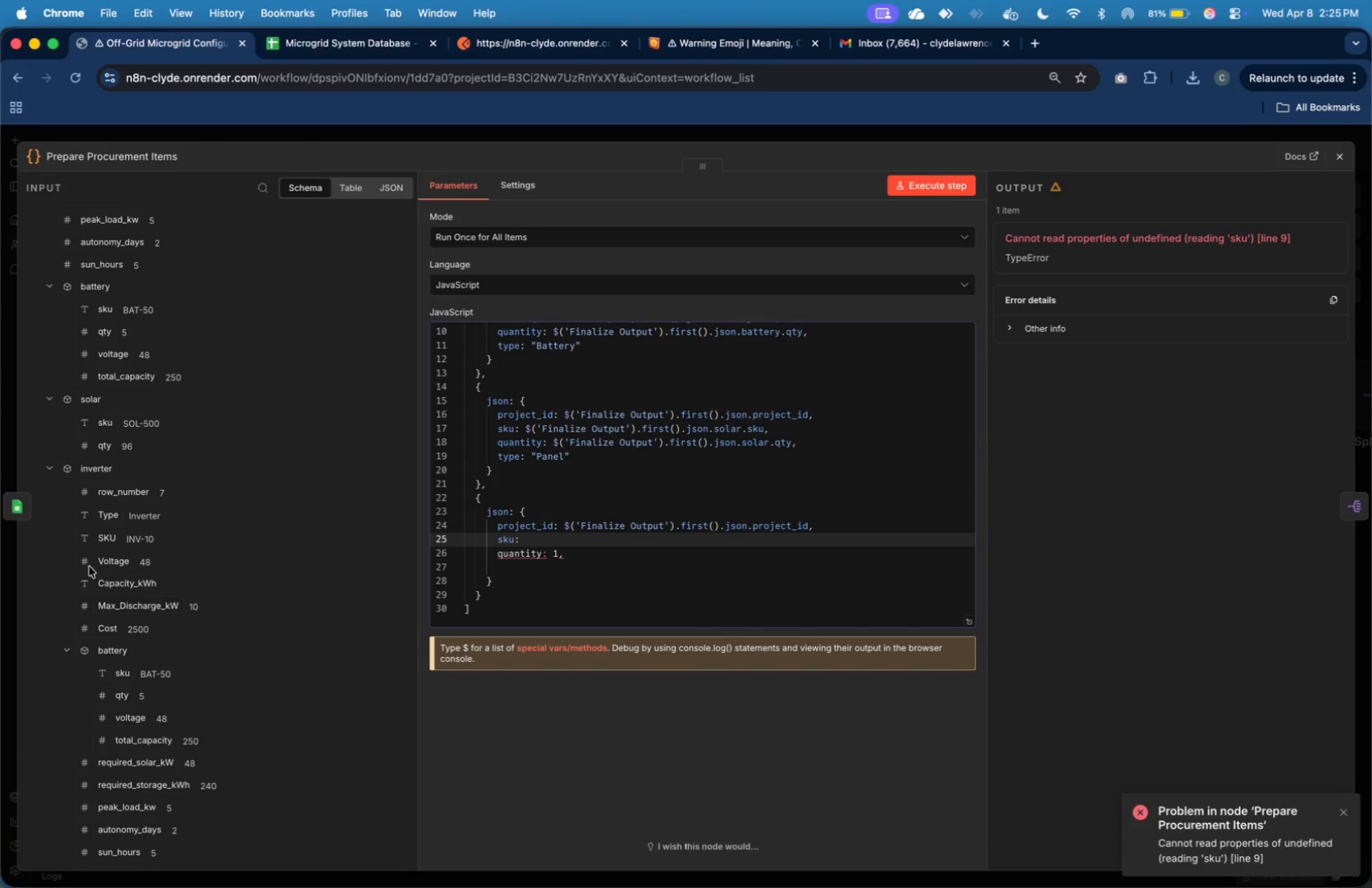 
left_click_drag(start_coordinate=[108, 539], to_coordinate=[532, 544])
 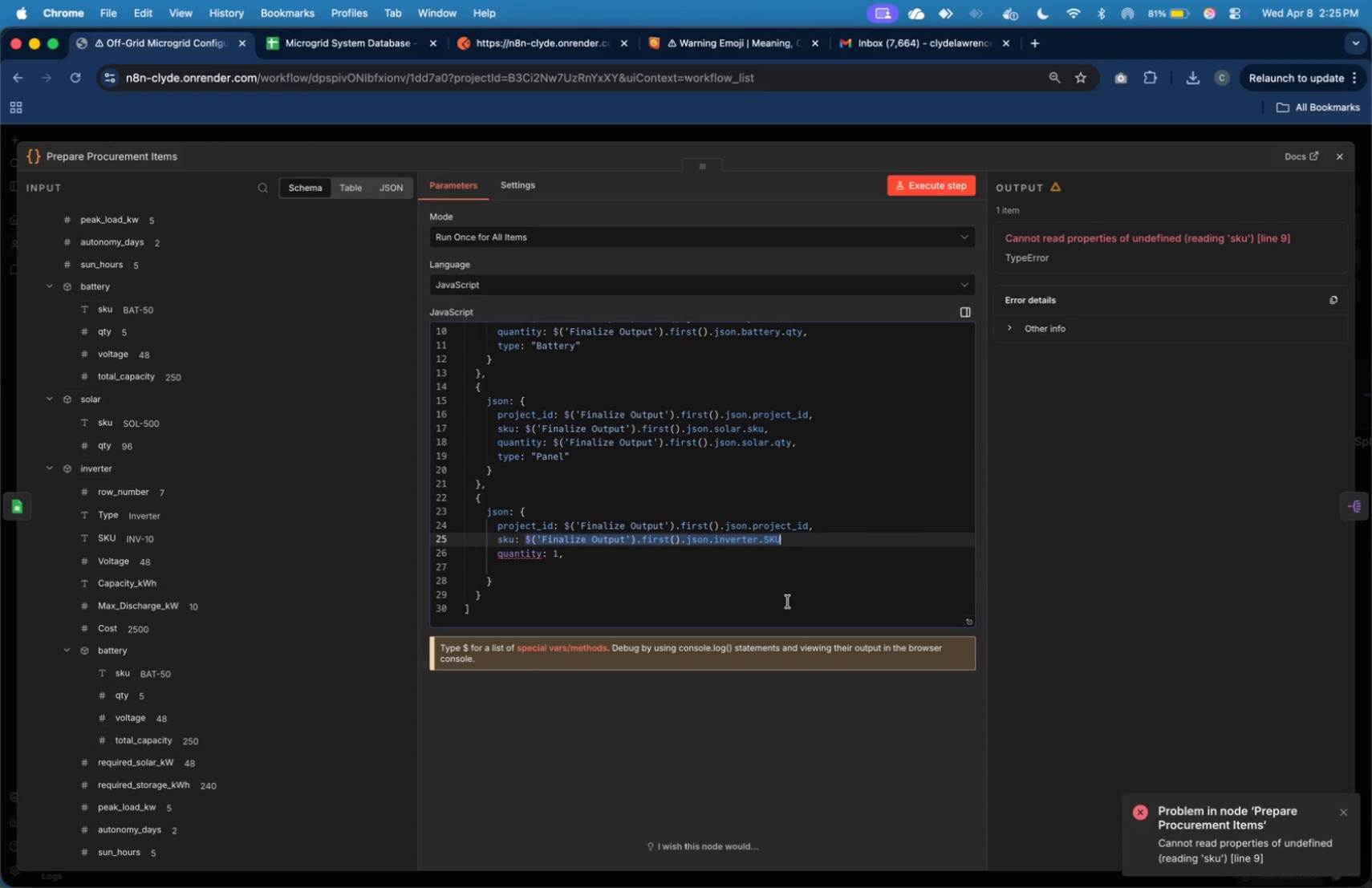 
key(ArrowRight)
 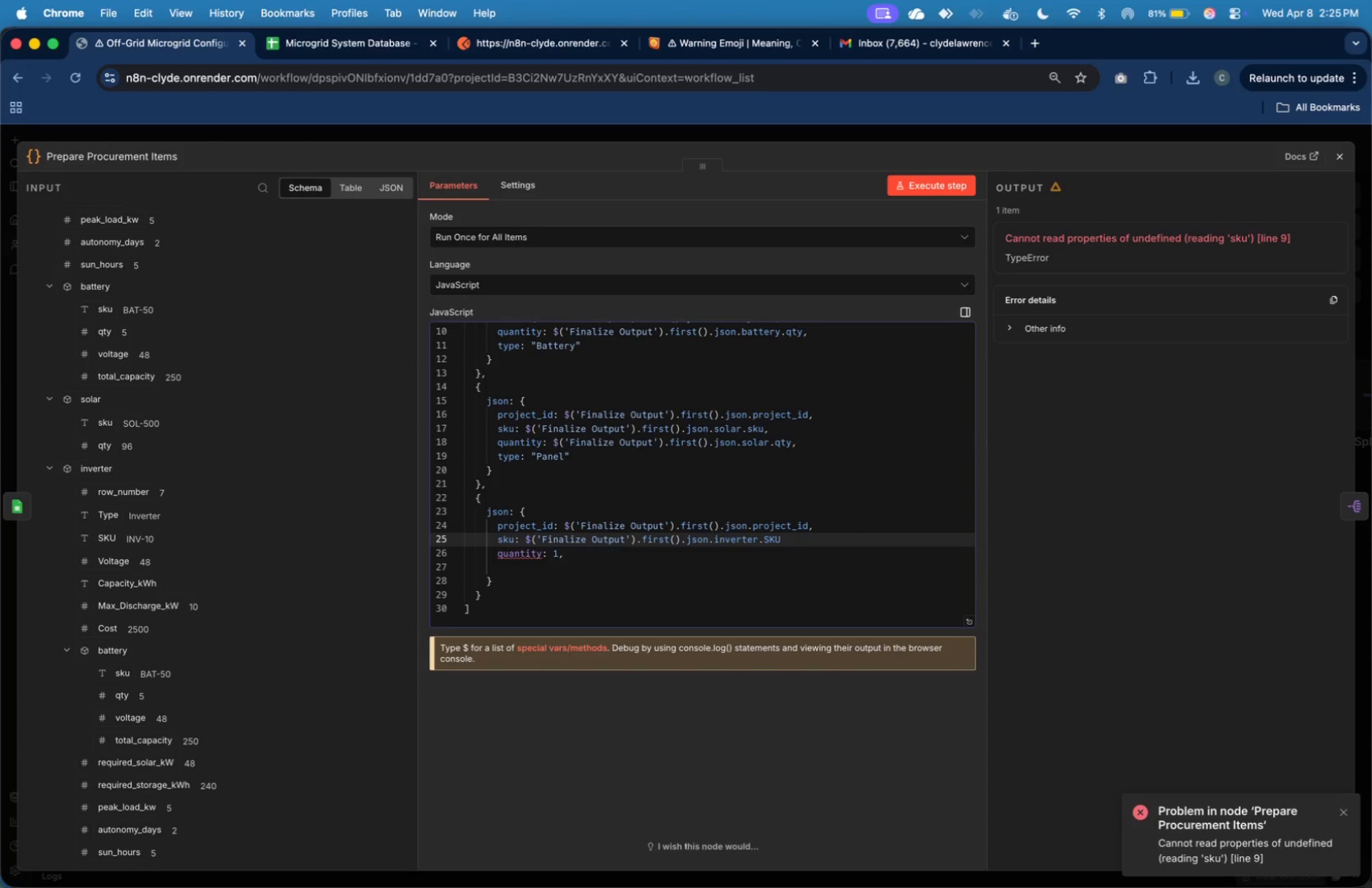 
key(Comma)
 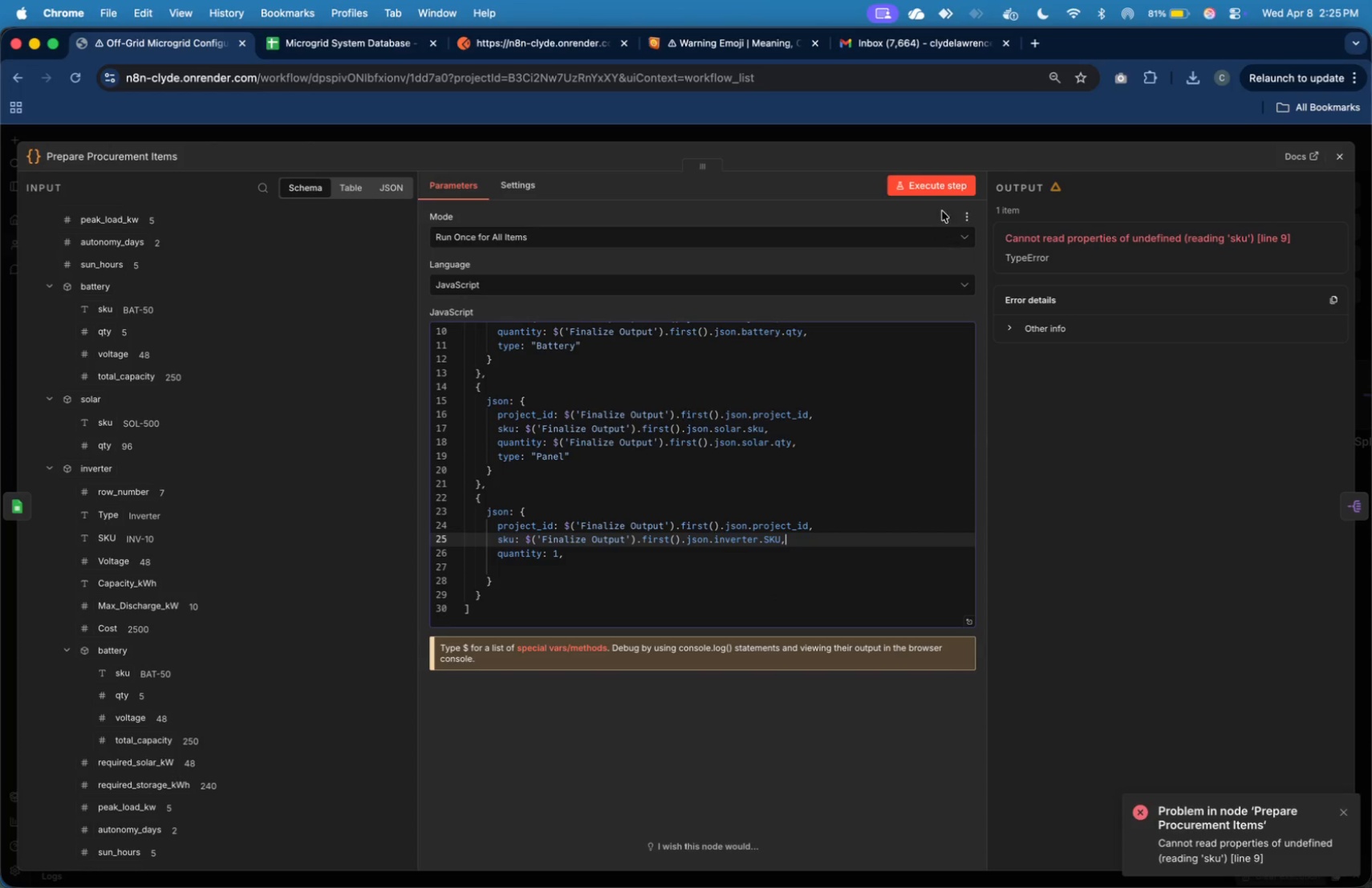 
left_click([946, 193])
 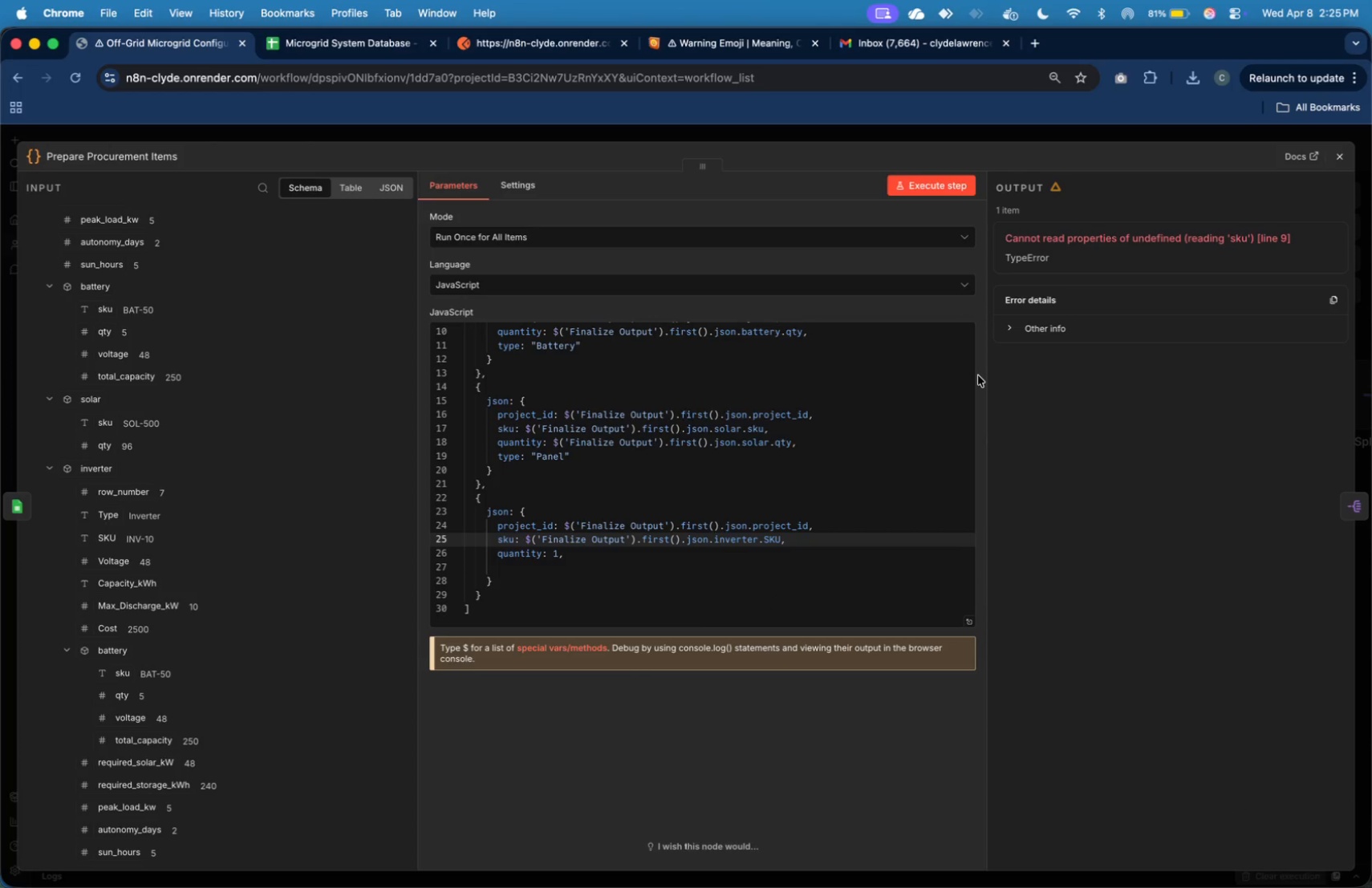 
scroll: coordinate [820, 393], scroll_direction: up, amount: 1.0
 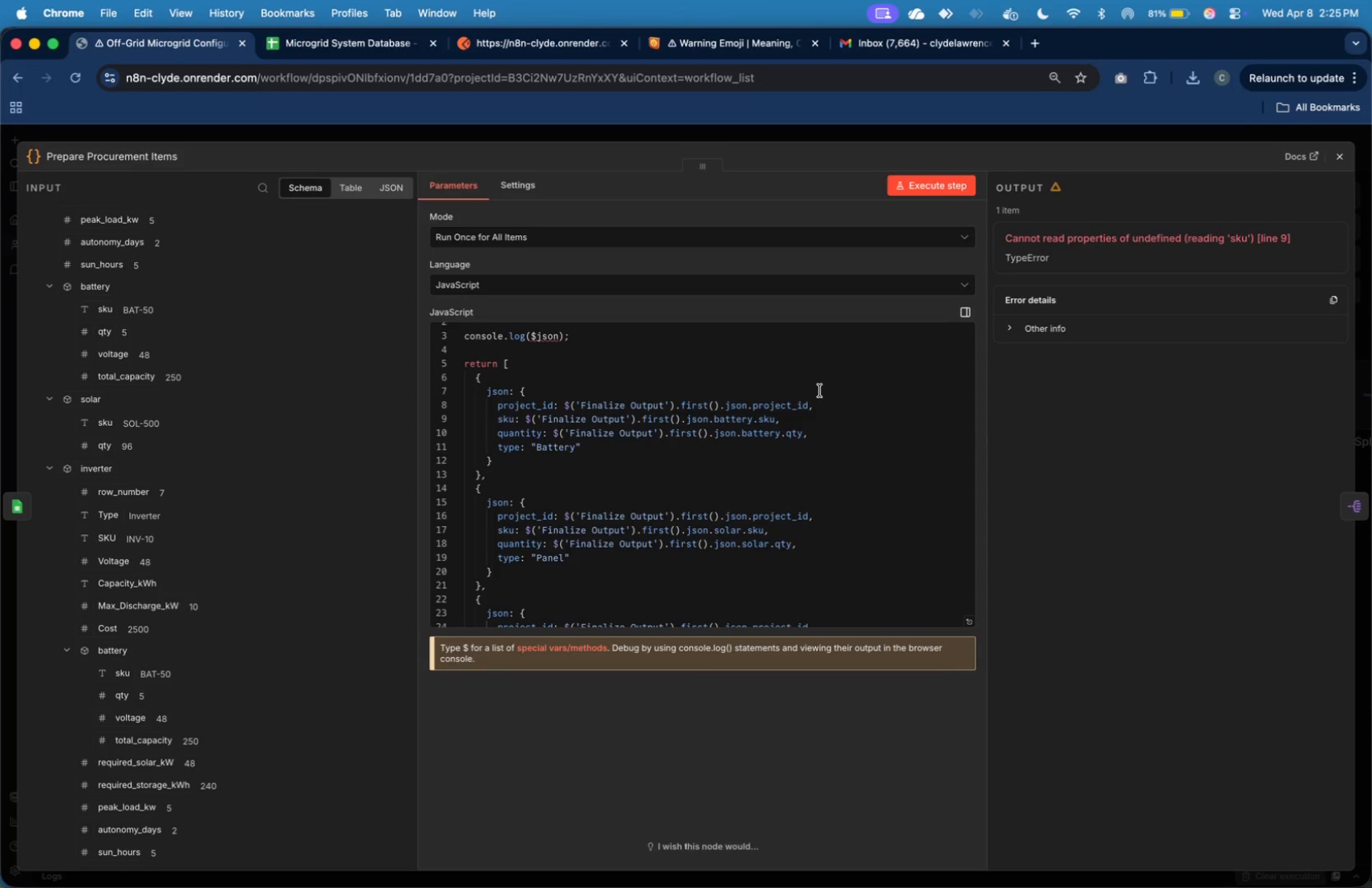 
scroll: coordinate [820, 391], scroll_direction: down, amount: 6.0
 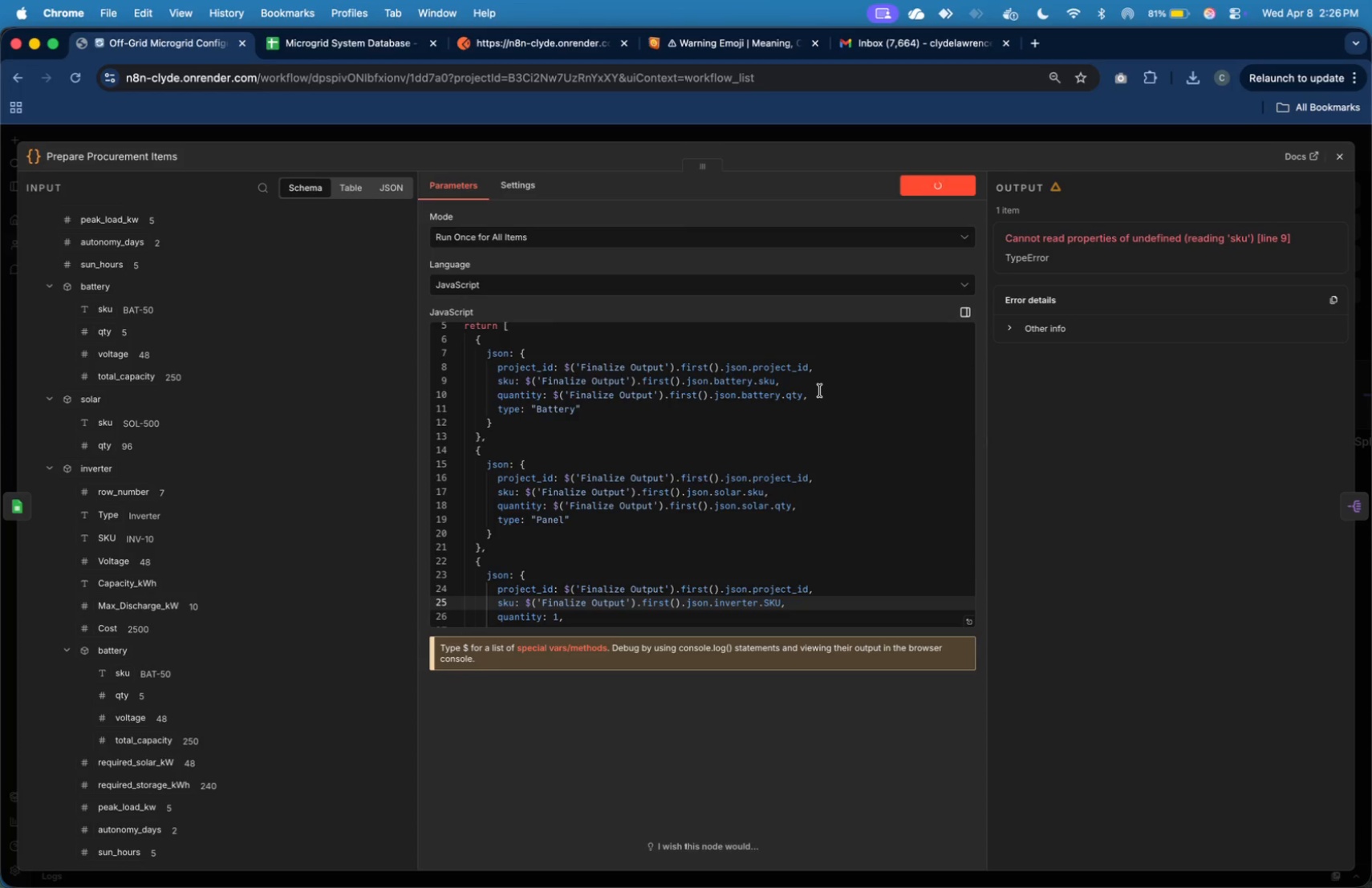 
scroll: coordinate [820, 391], scroll_direction: up, amount: 17.0
 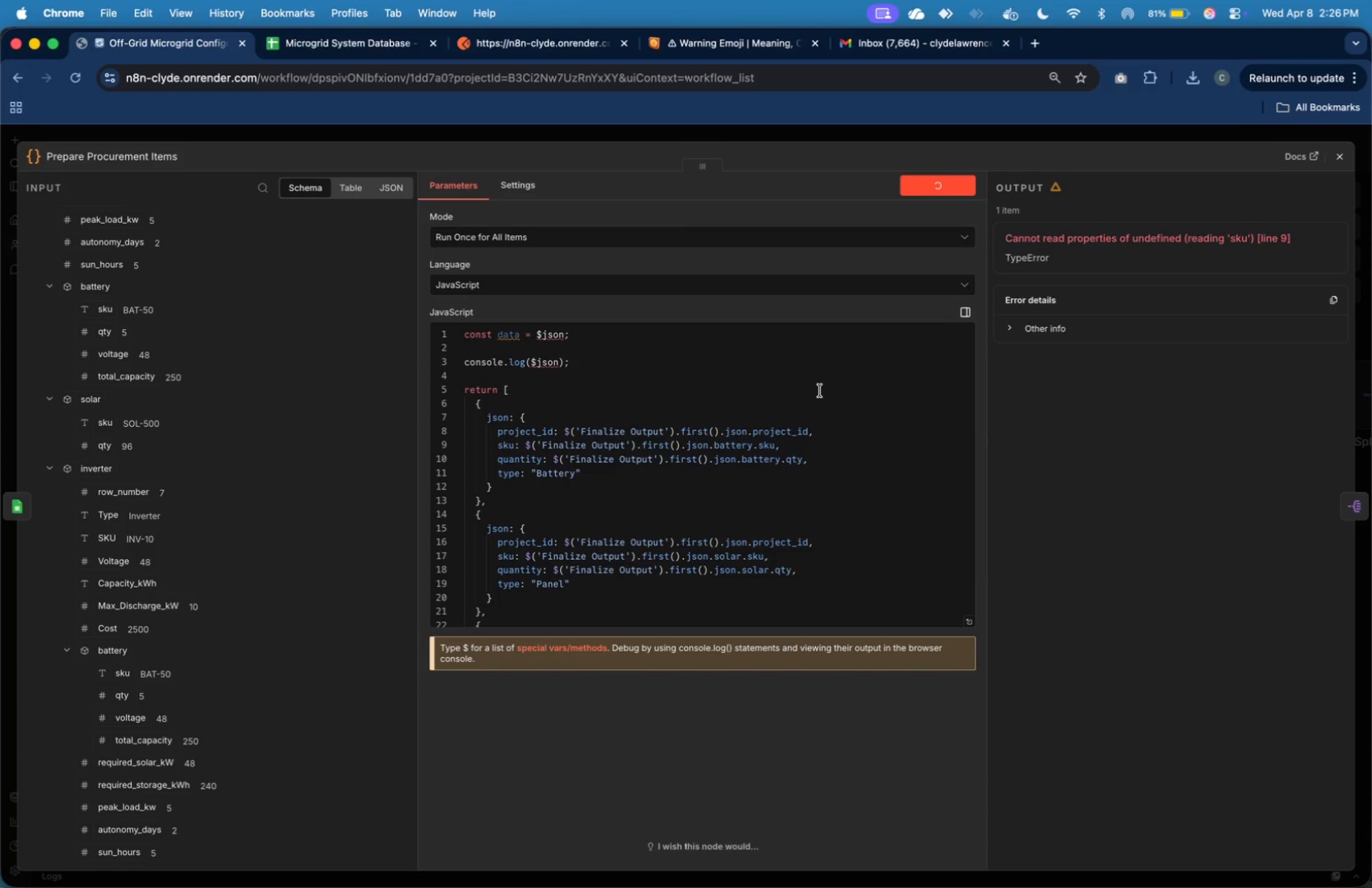 
scroll: coordinate [820, 391], scroll_direction: down, amount: 10.0
 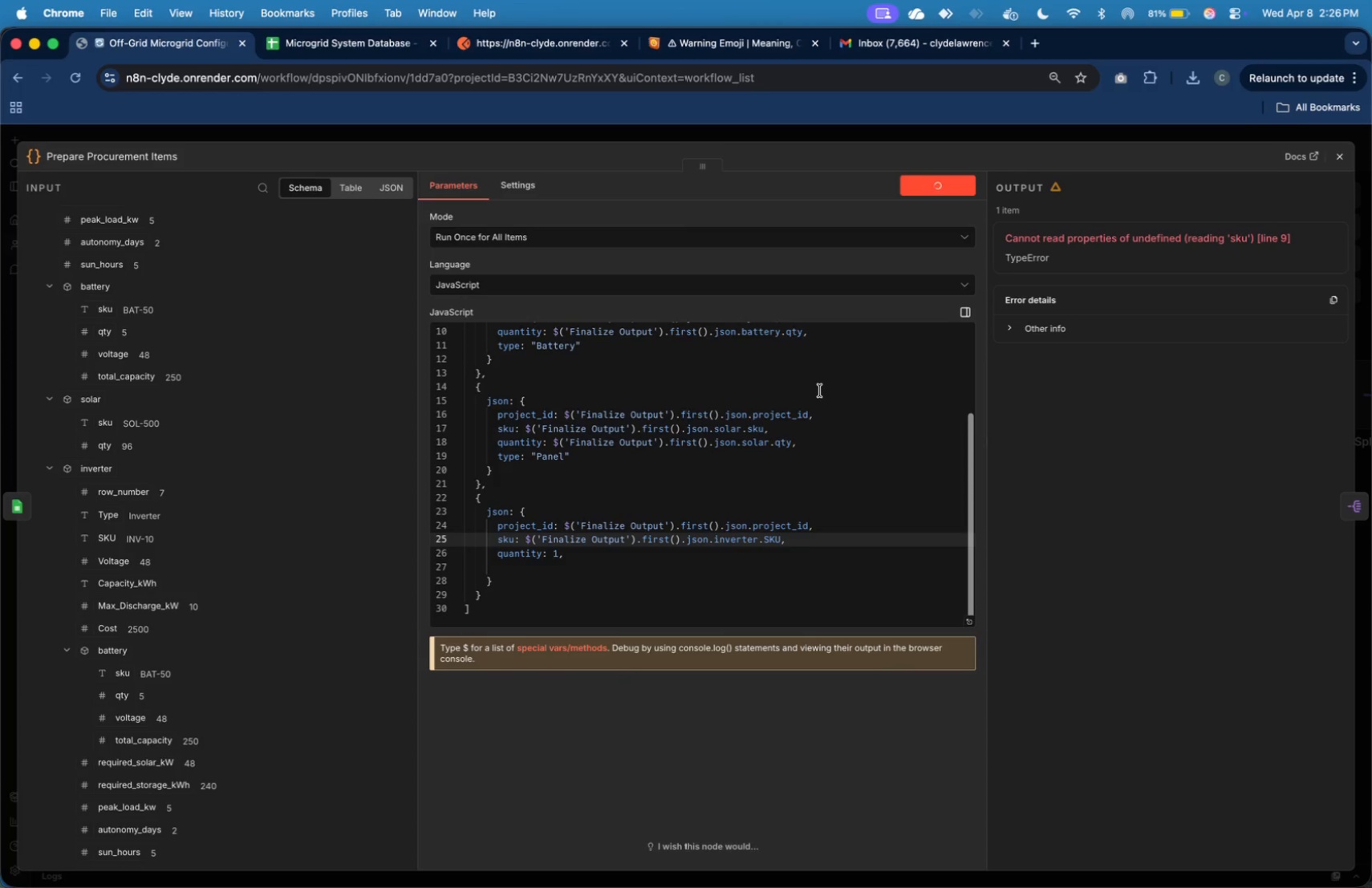 
scroll: coordinate [820, 391], scroll_direction: up, amount: 16.0
 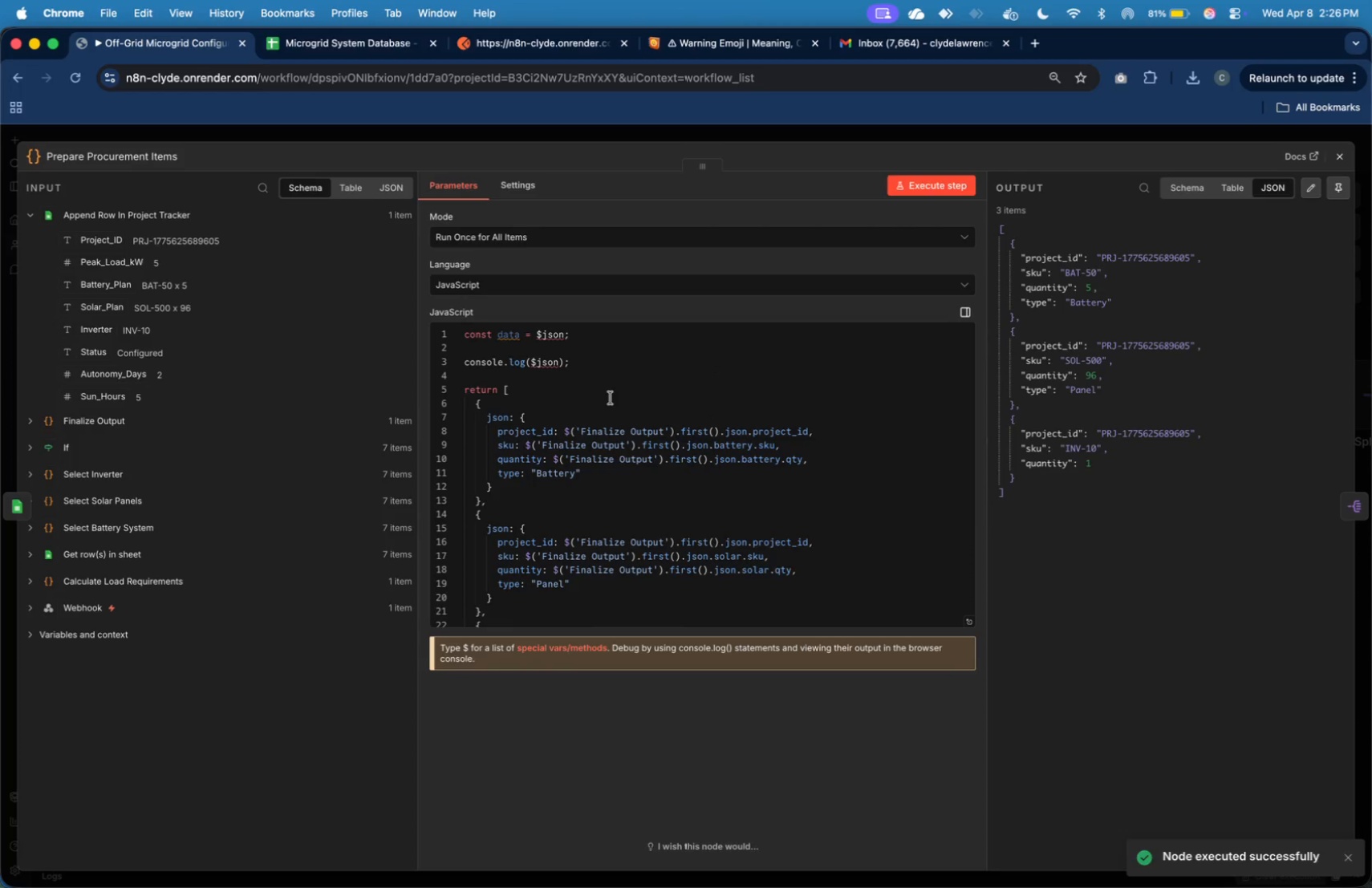 
left_click_drag(start_coordinate=[534, 379], to_coordinate=[518, 310])
 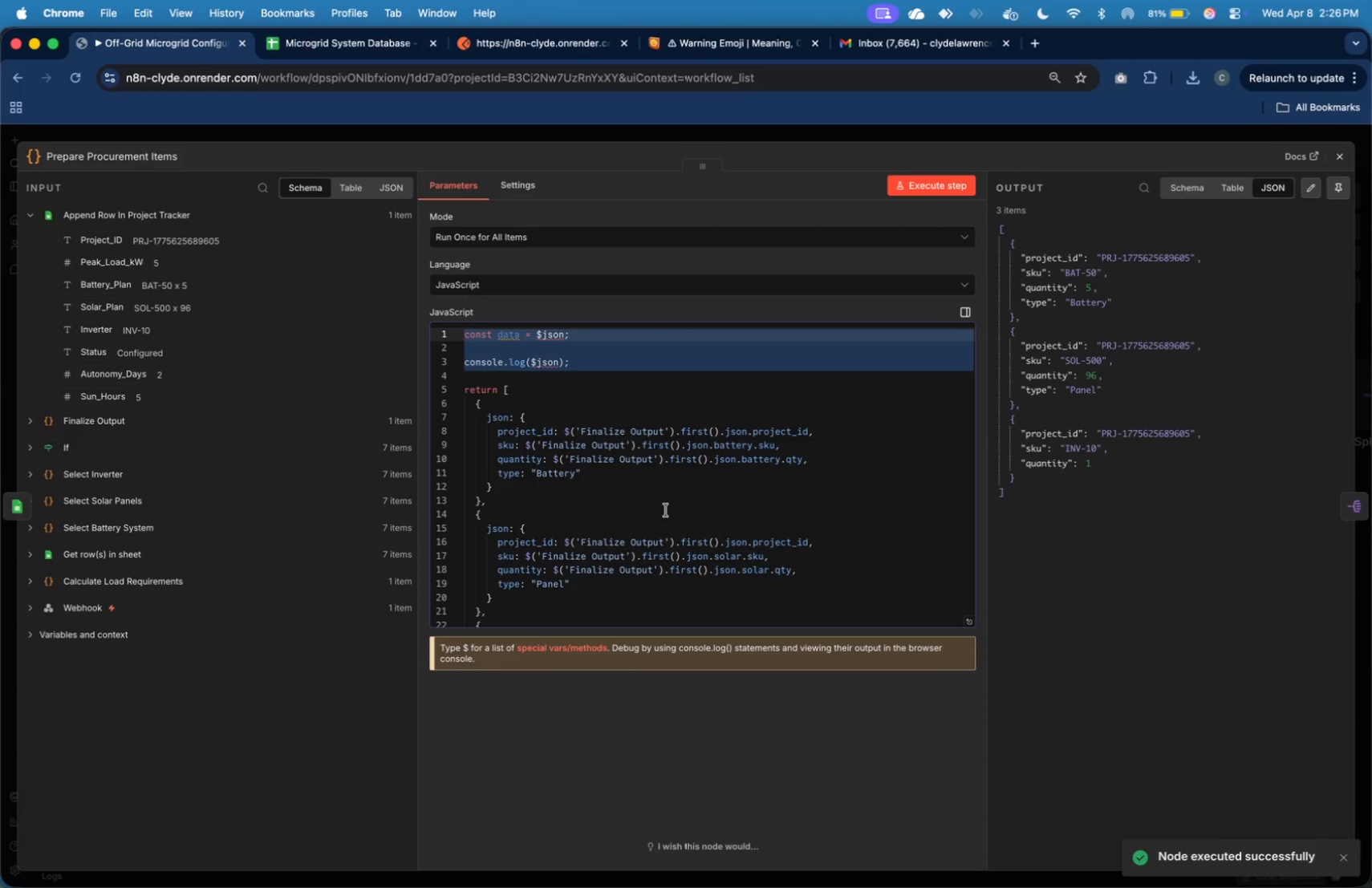 
key(Backspace)
 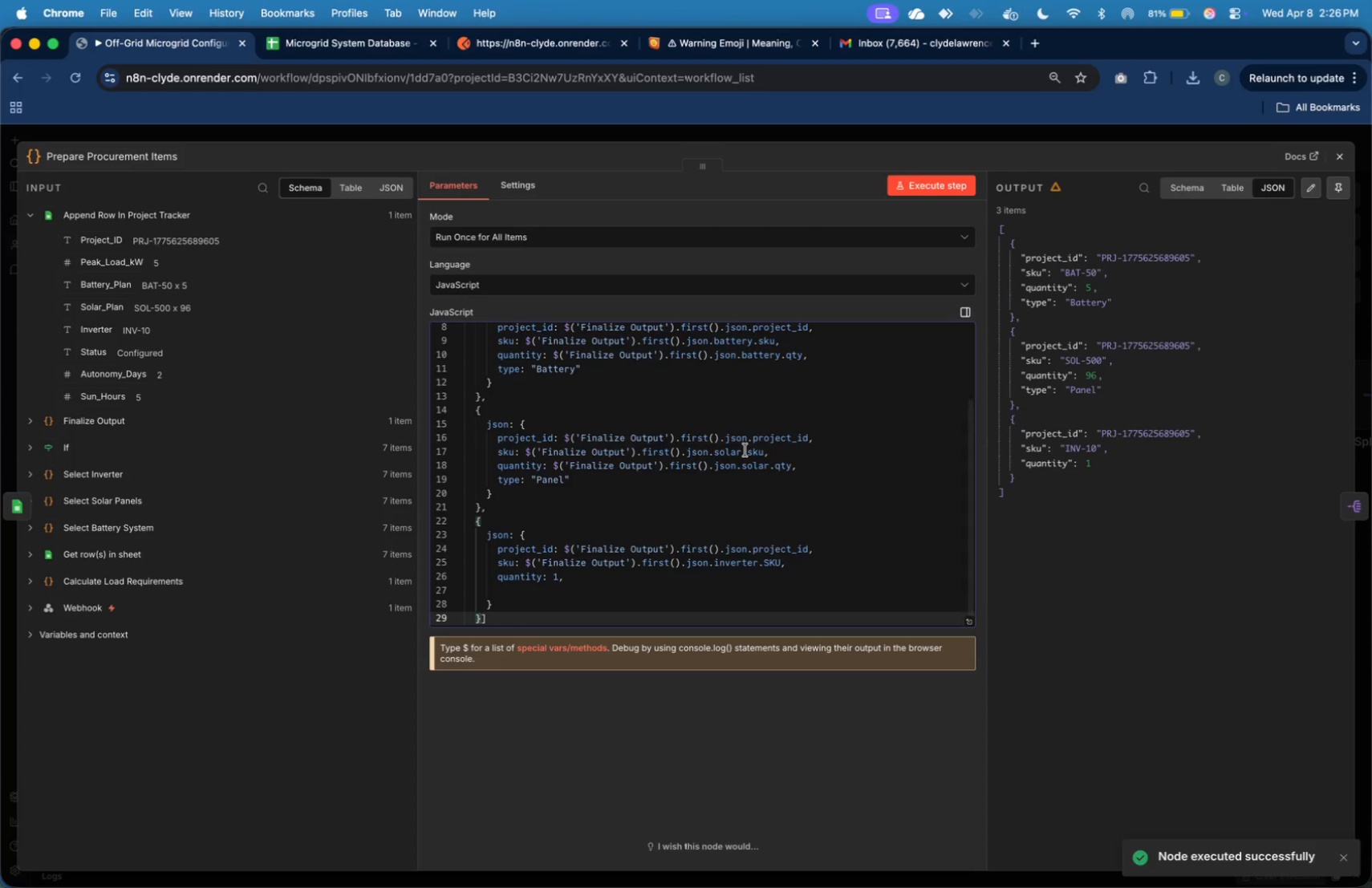 
scroll: coordinate [745, 450], scroll_direction: up, amount: 48.0
 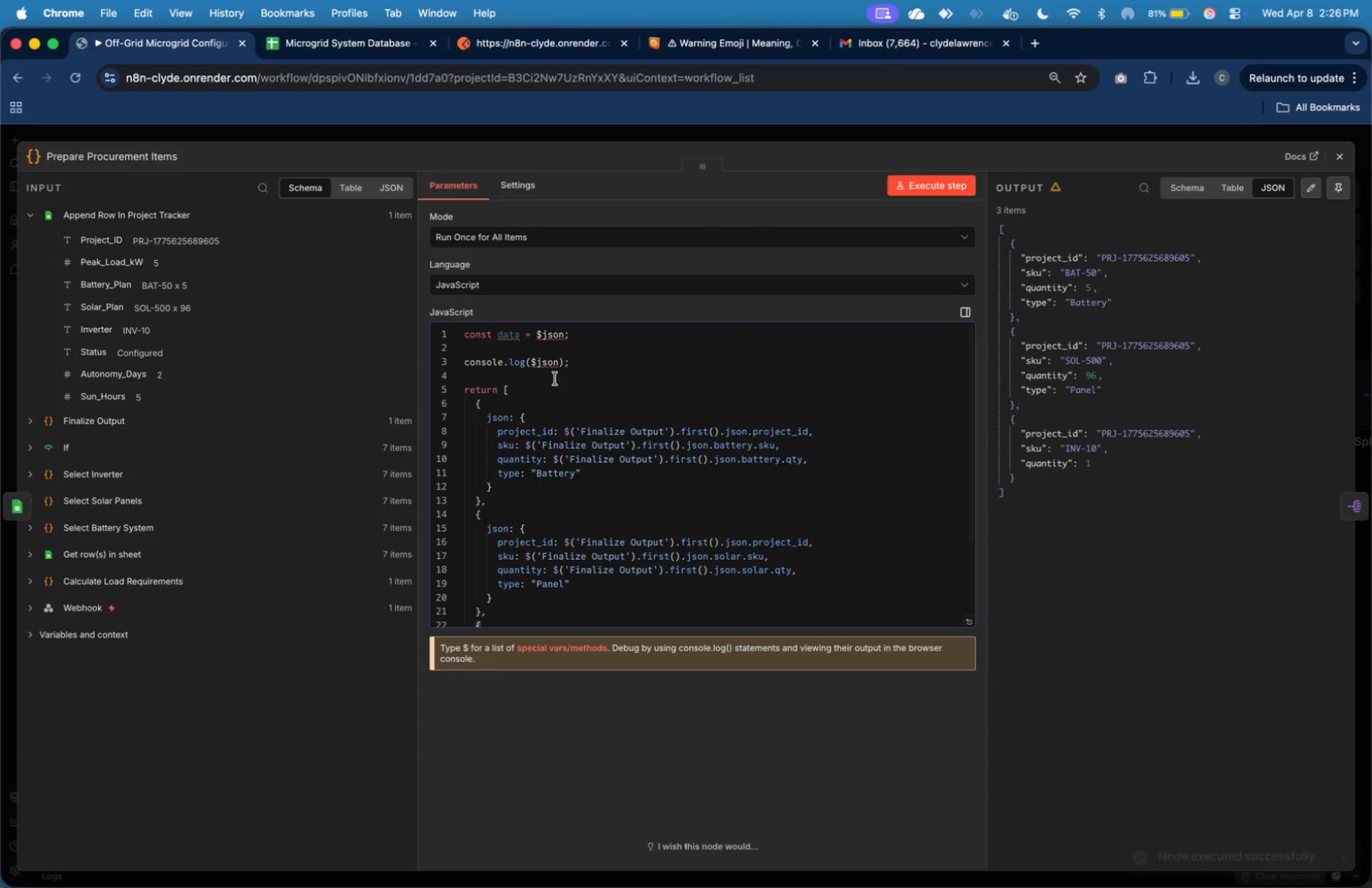 
left_click_drag(start_coordinate=[534, 377], to_coordinate=[459, 330])
 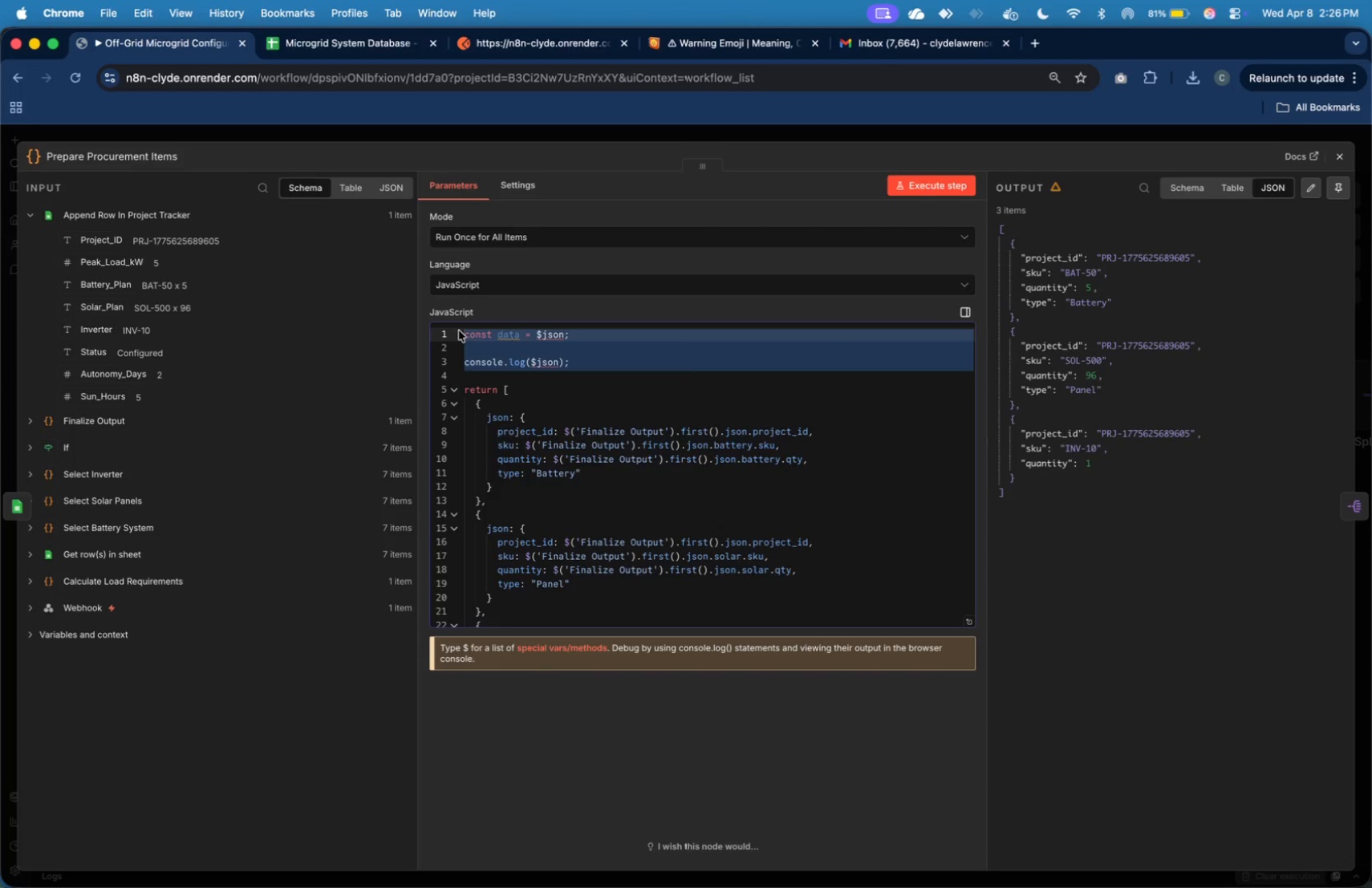 
key(Backspace)
 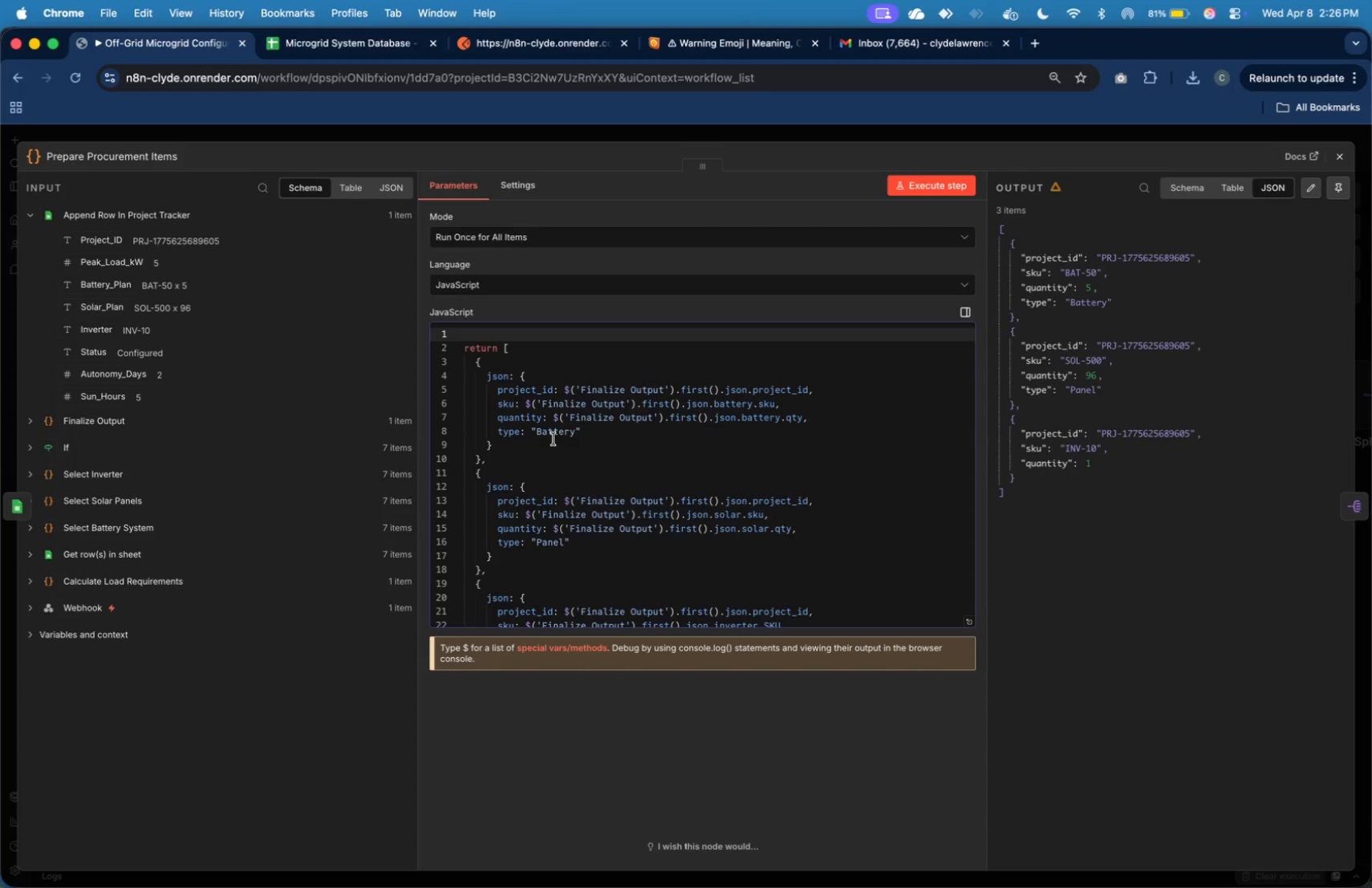 
key(ArrowUp)
 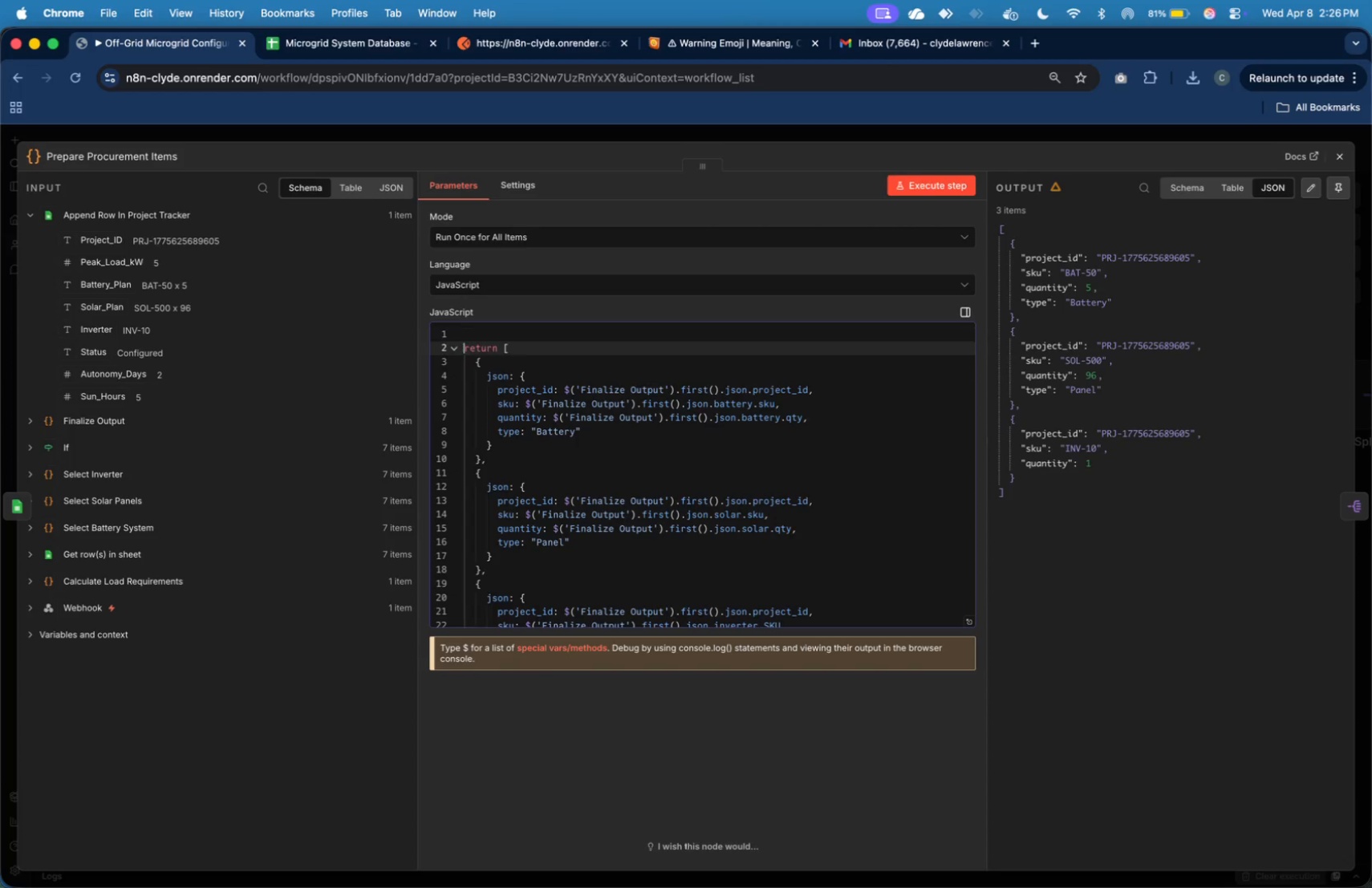 
key(ArrowDown)
 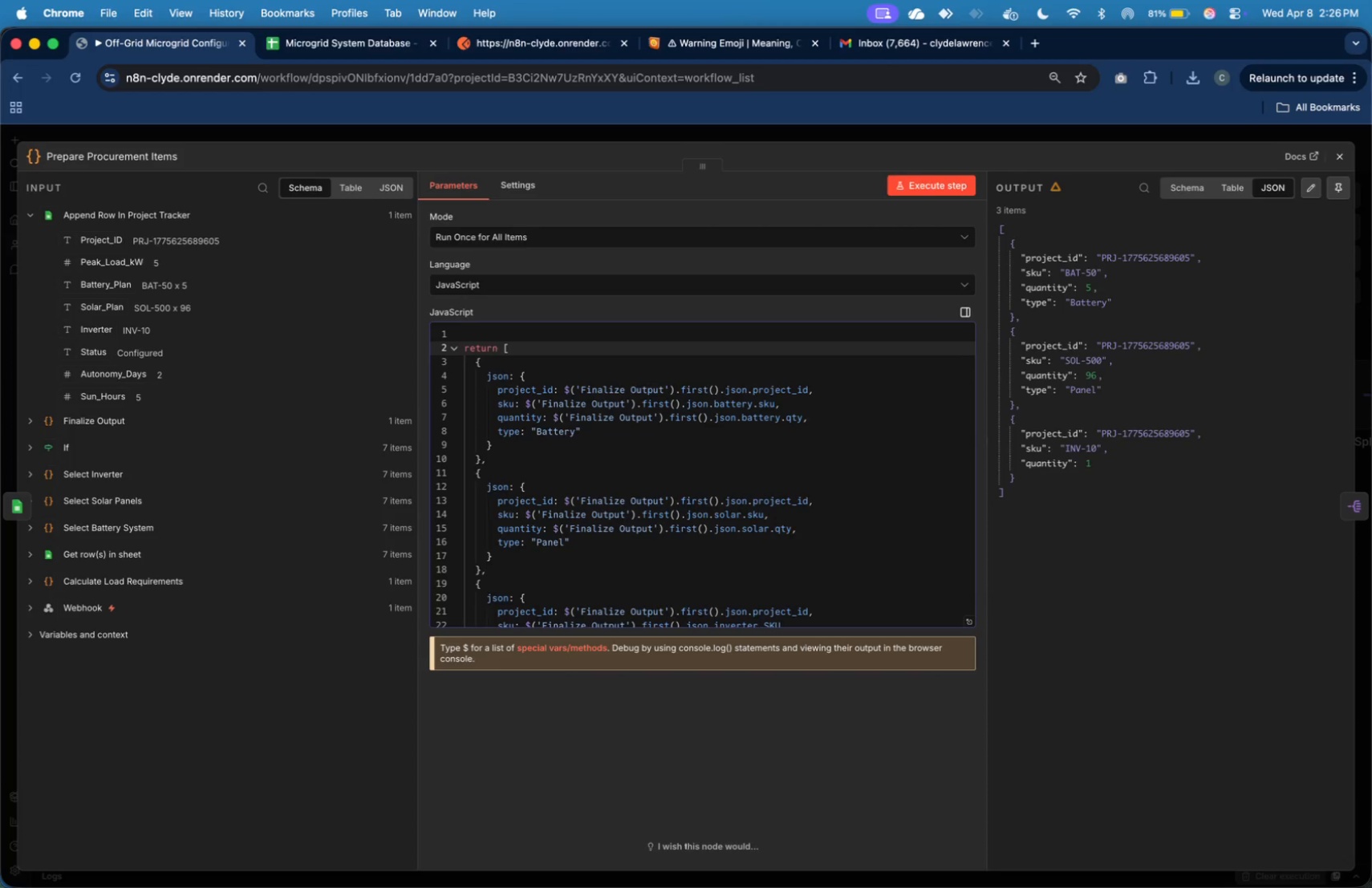 
key(Backspace)
 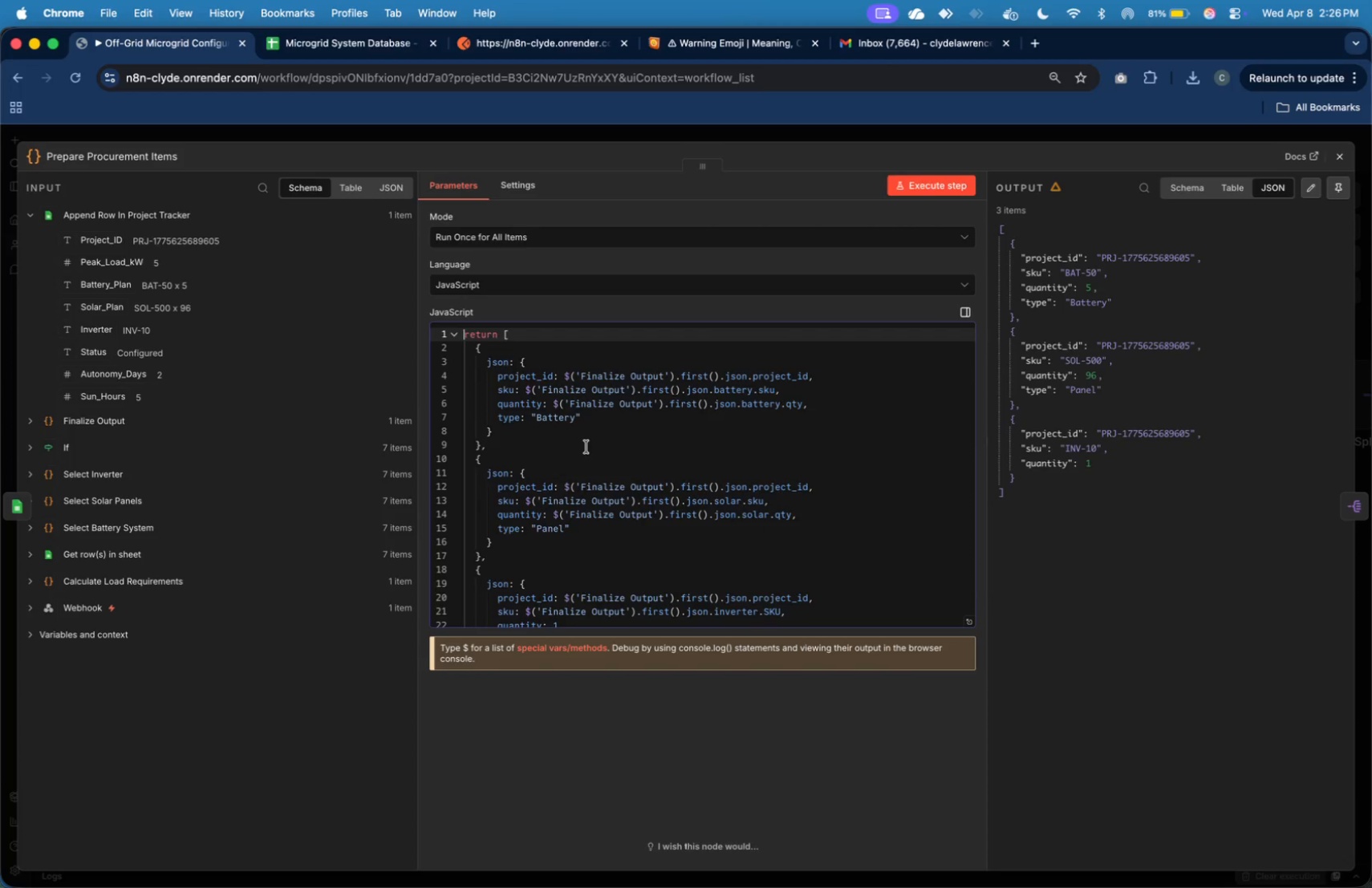 
scroll: coordinate [587, 447], scroll_direction: down, amount: 37.0
 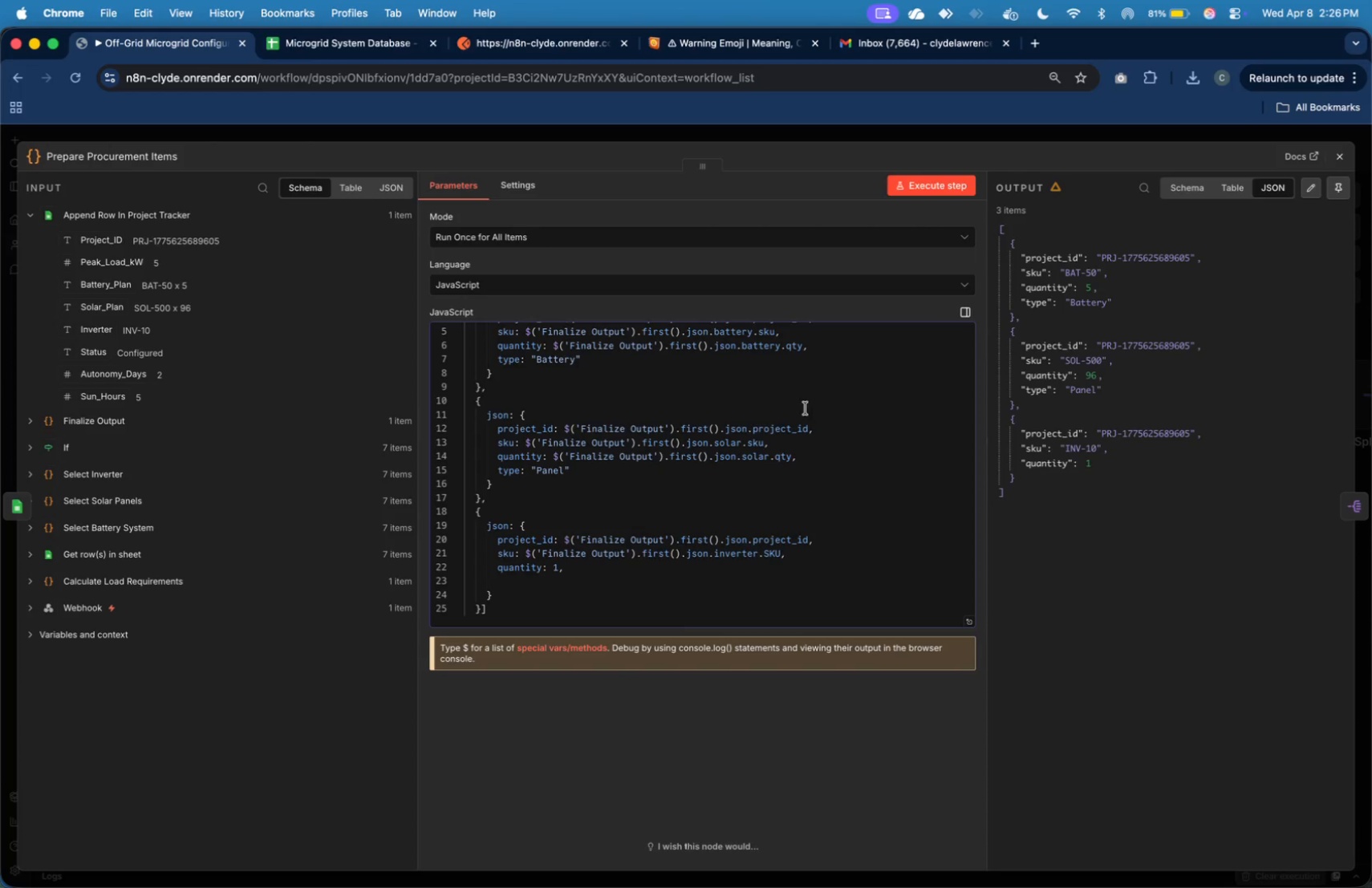 
wait(6.17)
 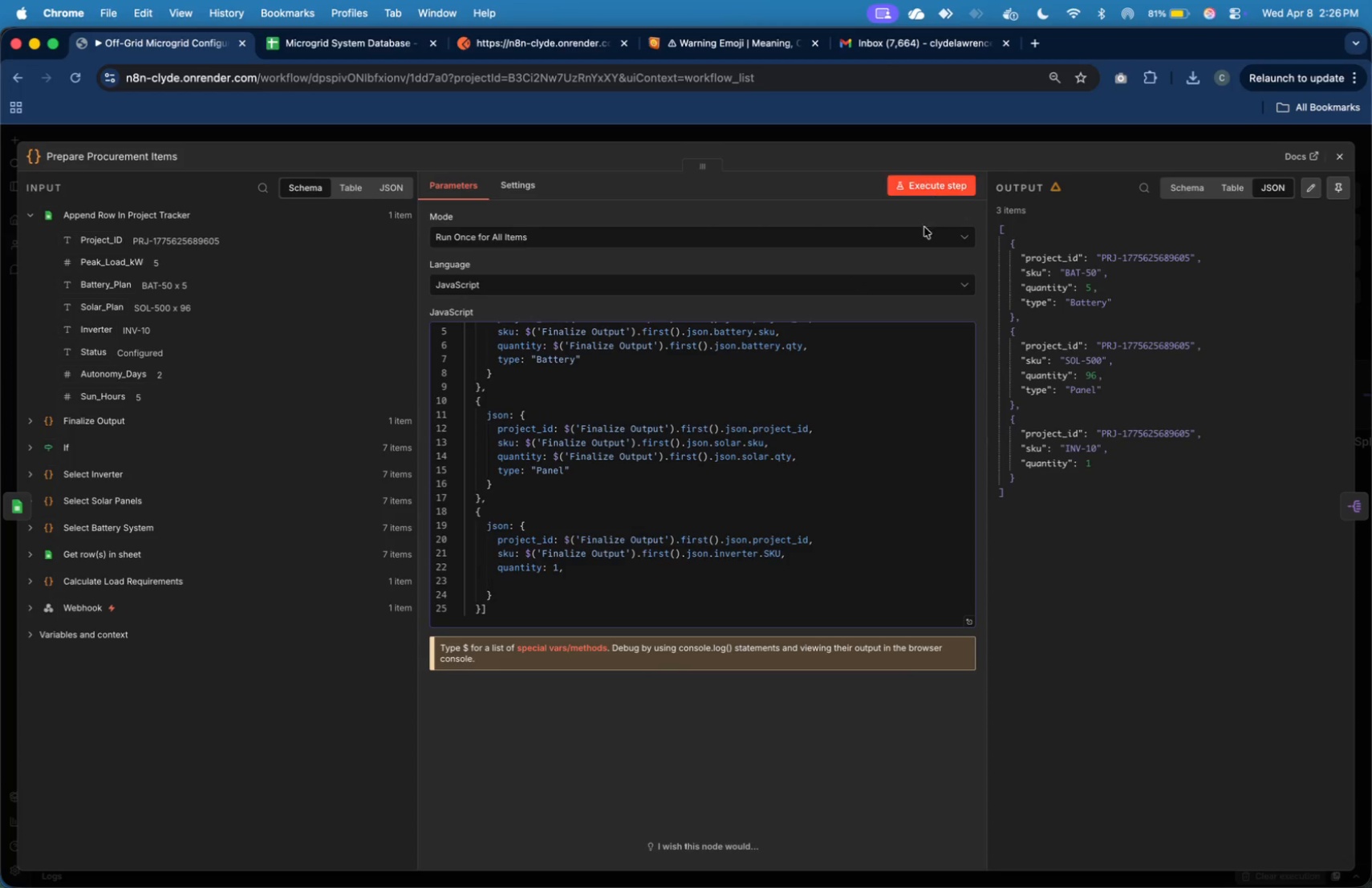 
left_click([708, 606])
 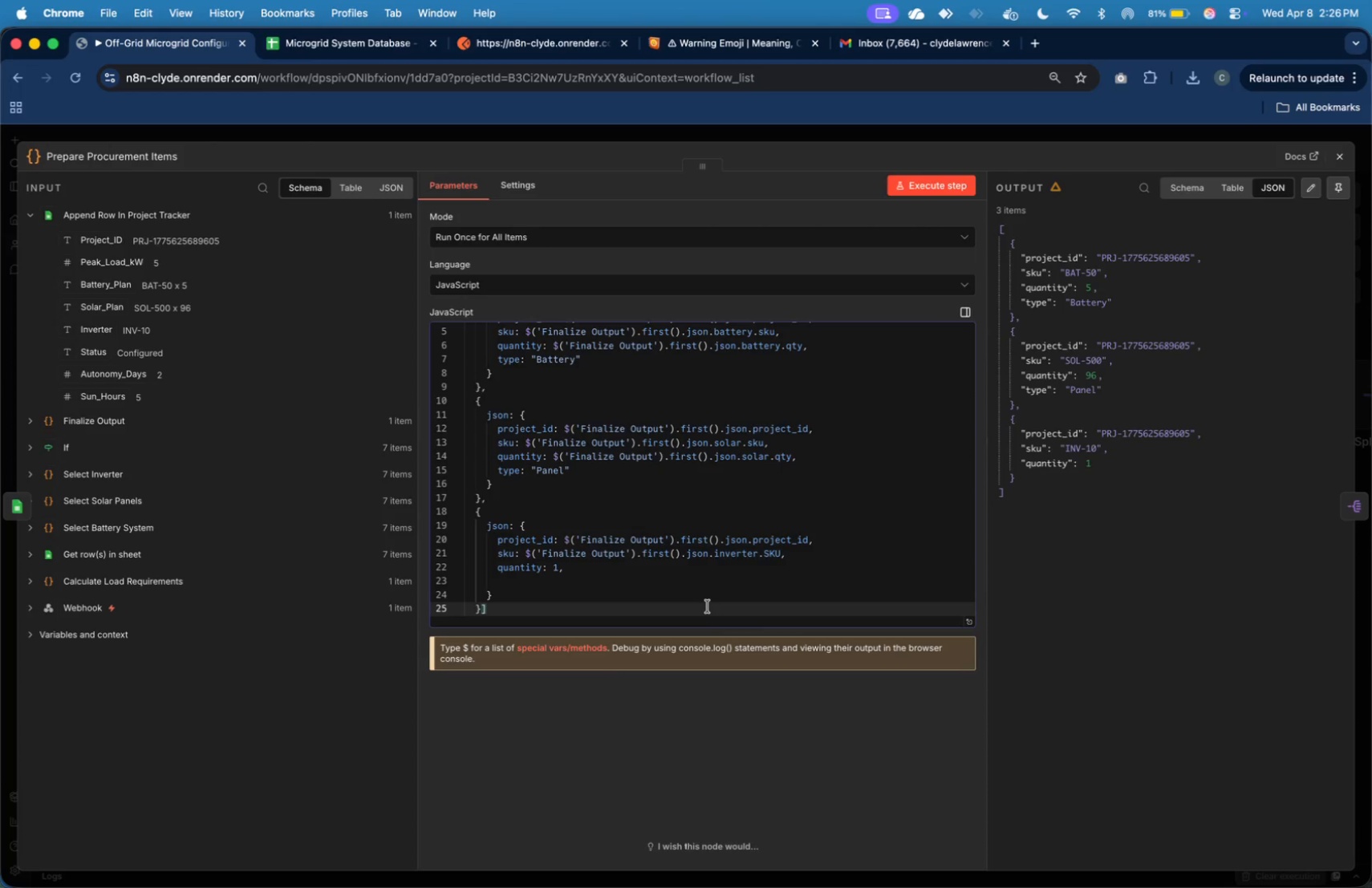 
key(Semicolon)
 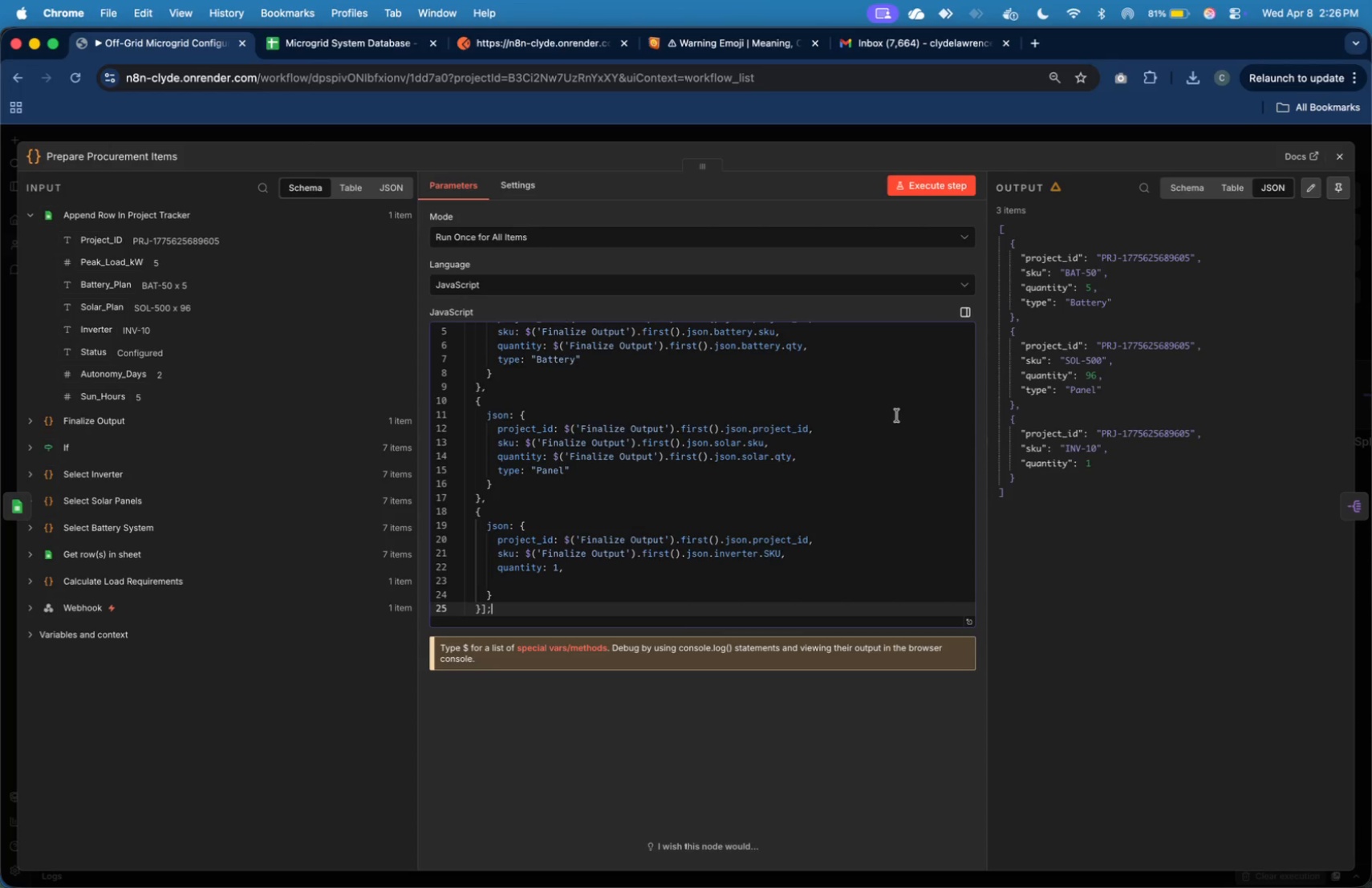 
wait(5.54)
 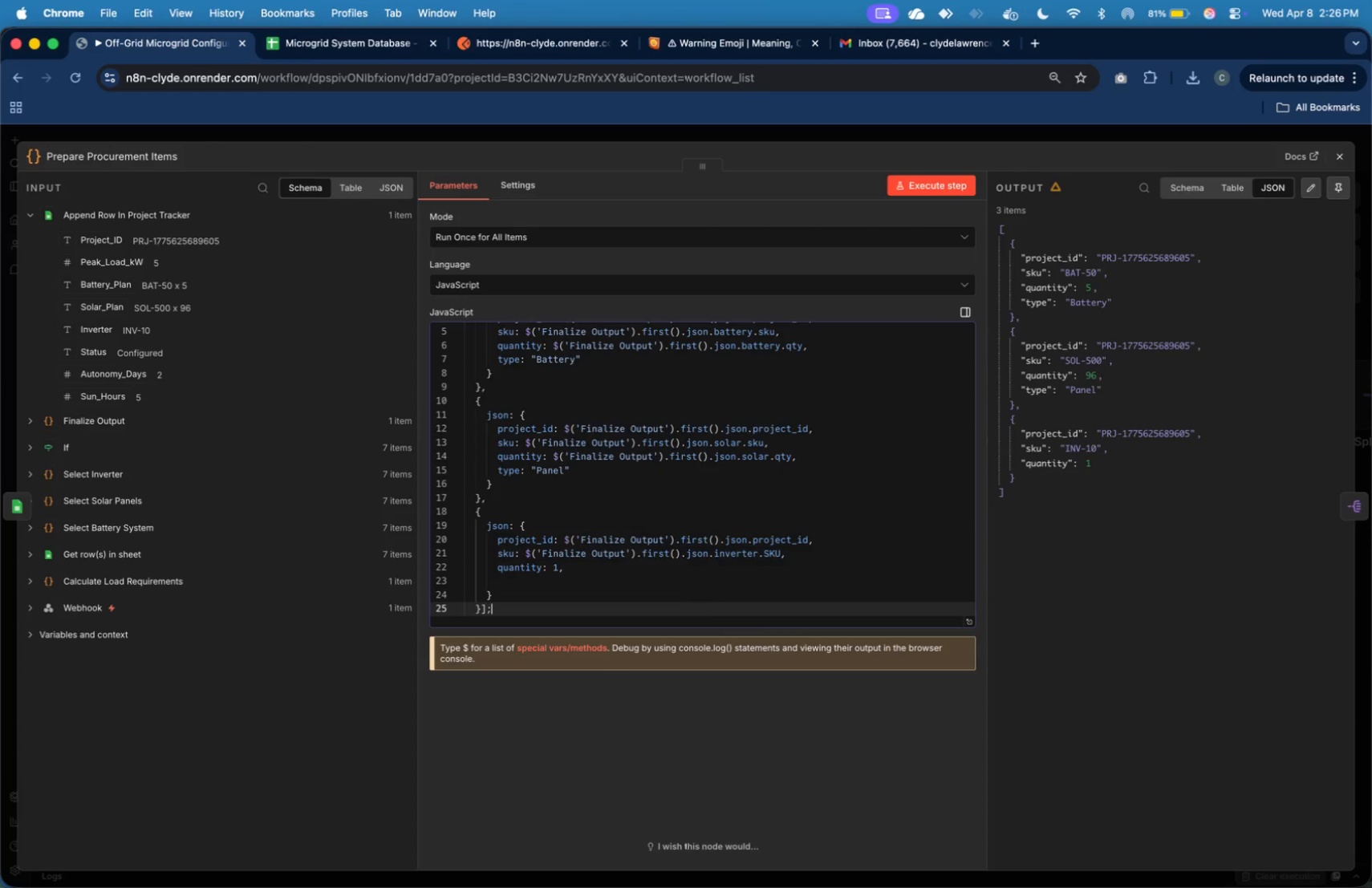 
left_click([941, 188])
 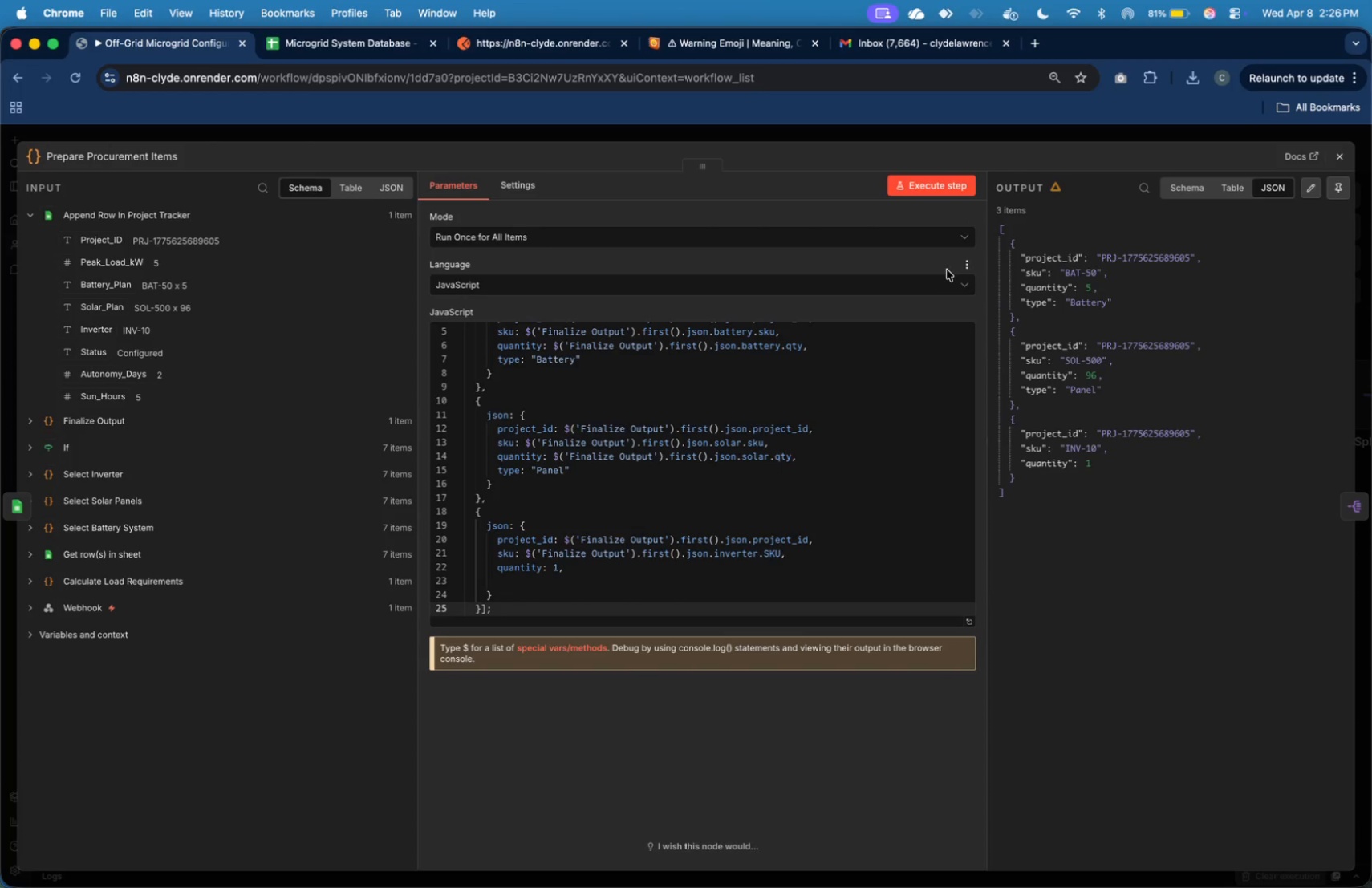 
wait(8.82)
 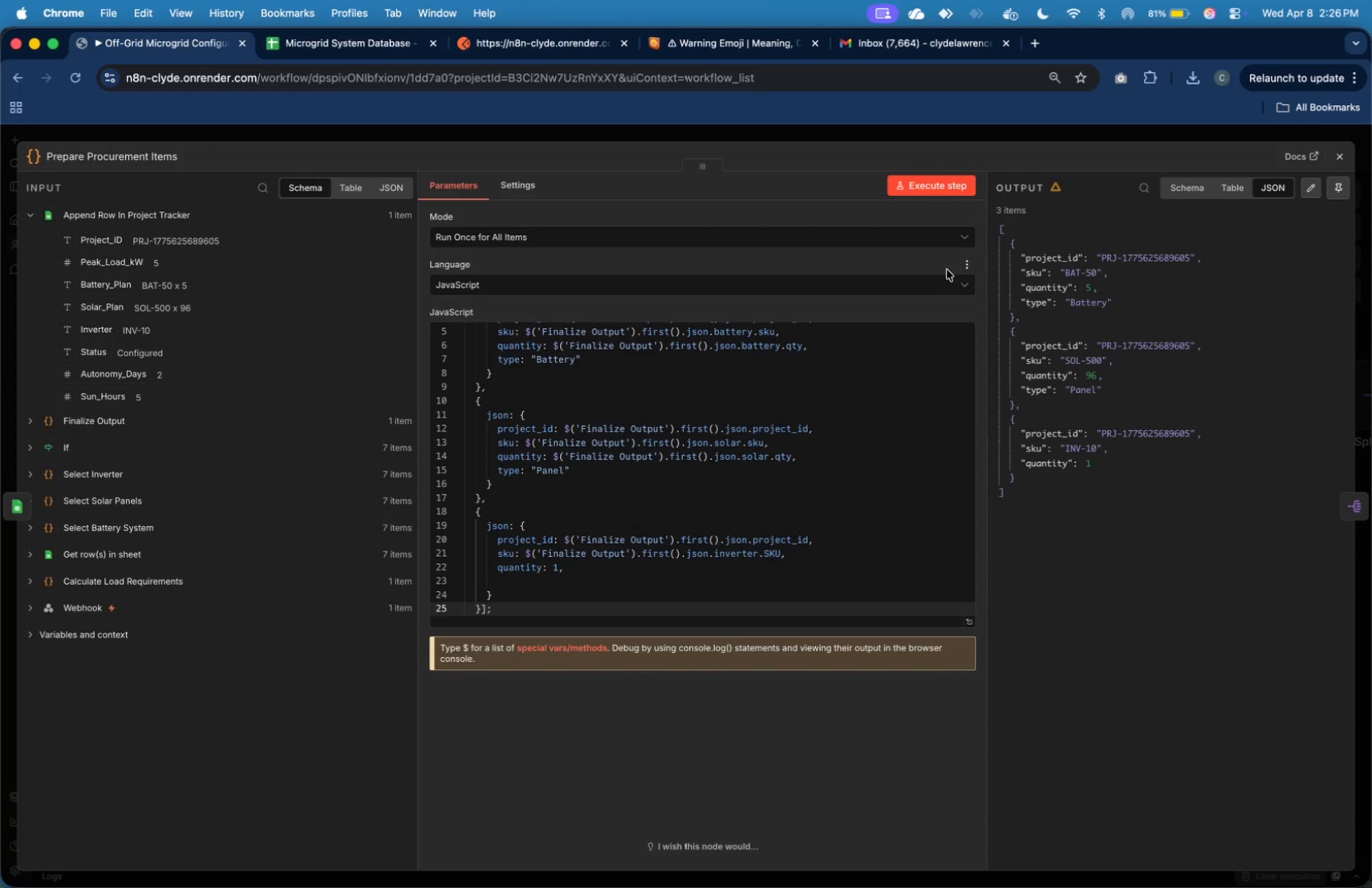 
left_click([351, 47])
 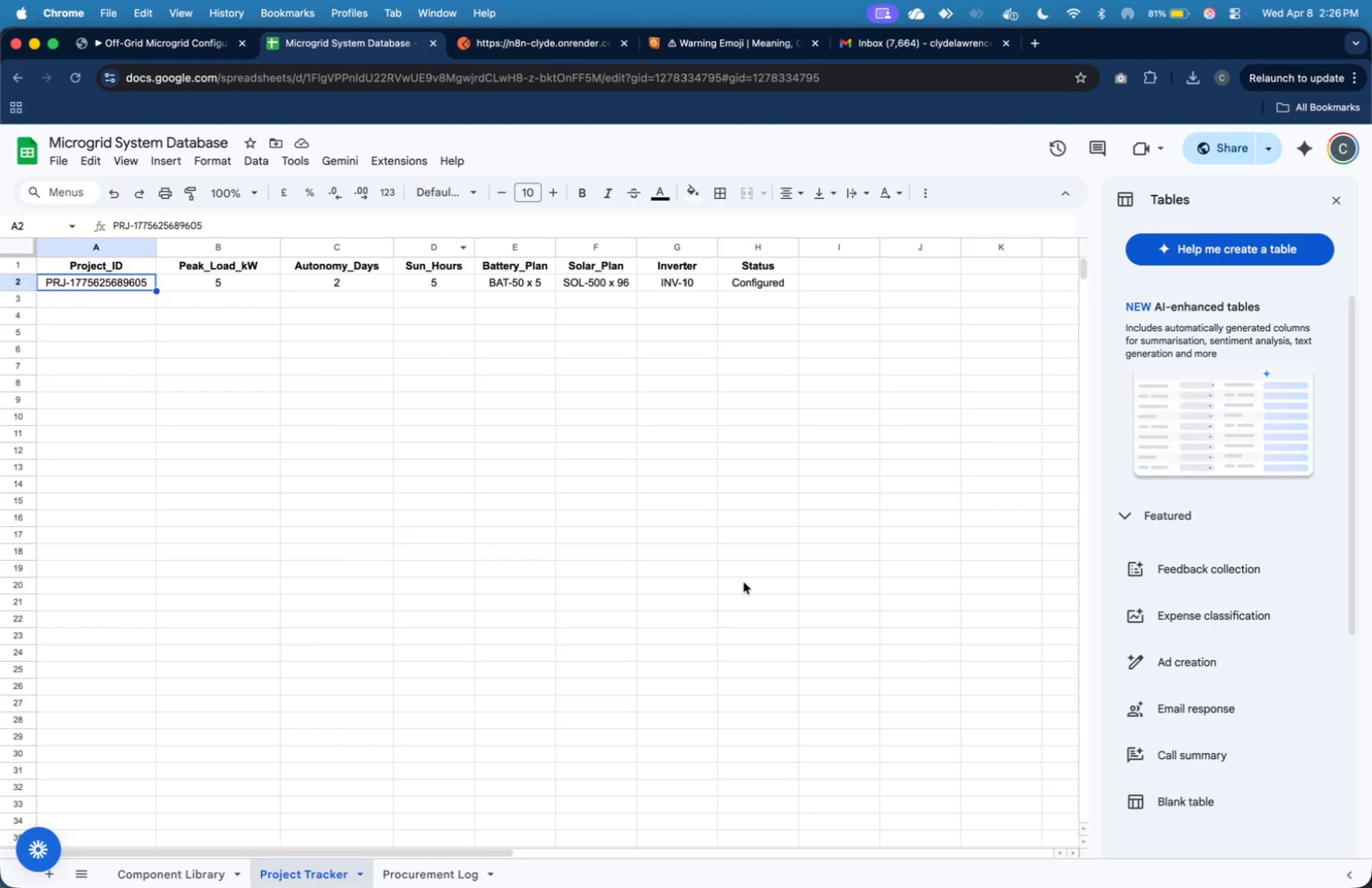 
left_click([416, 878])
 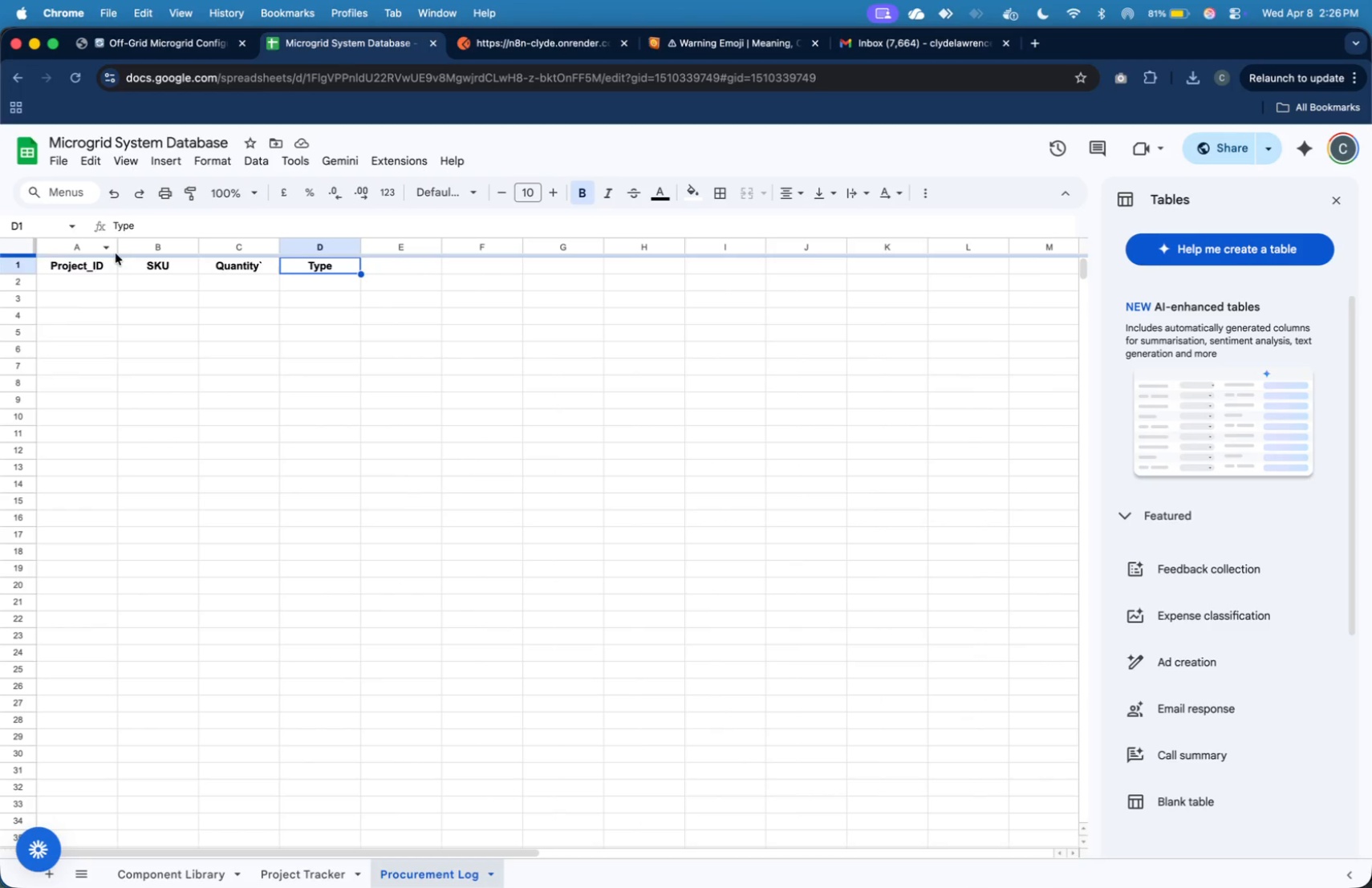 
left_click_drag(start_coordinate=[118, 246], to_coordinate=[208, 264])
 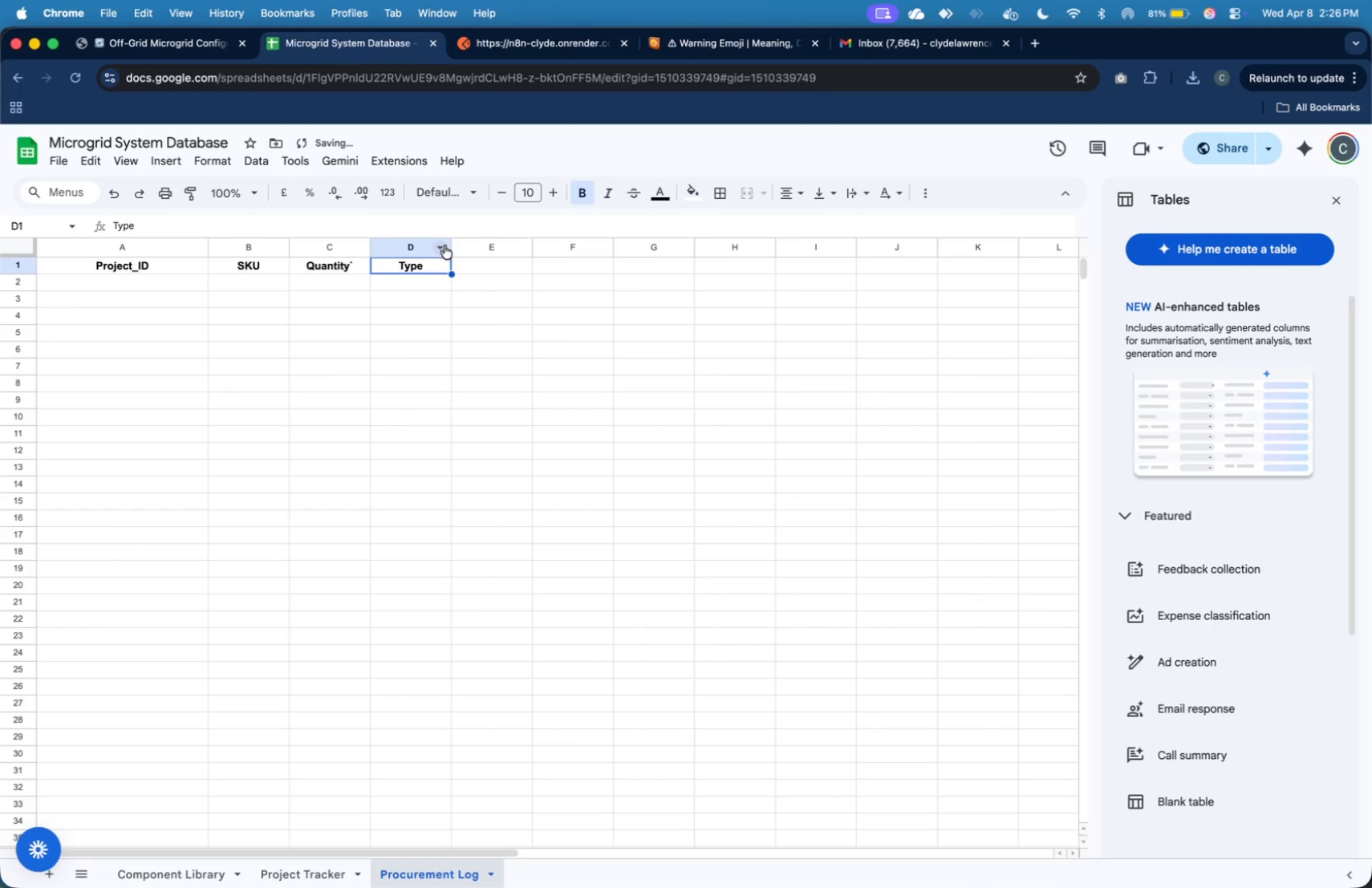 
left_click_drag(start_coordinate=[450, 246], to_coordinate=[479, 249])
 